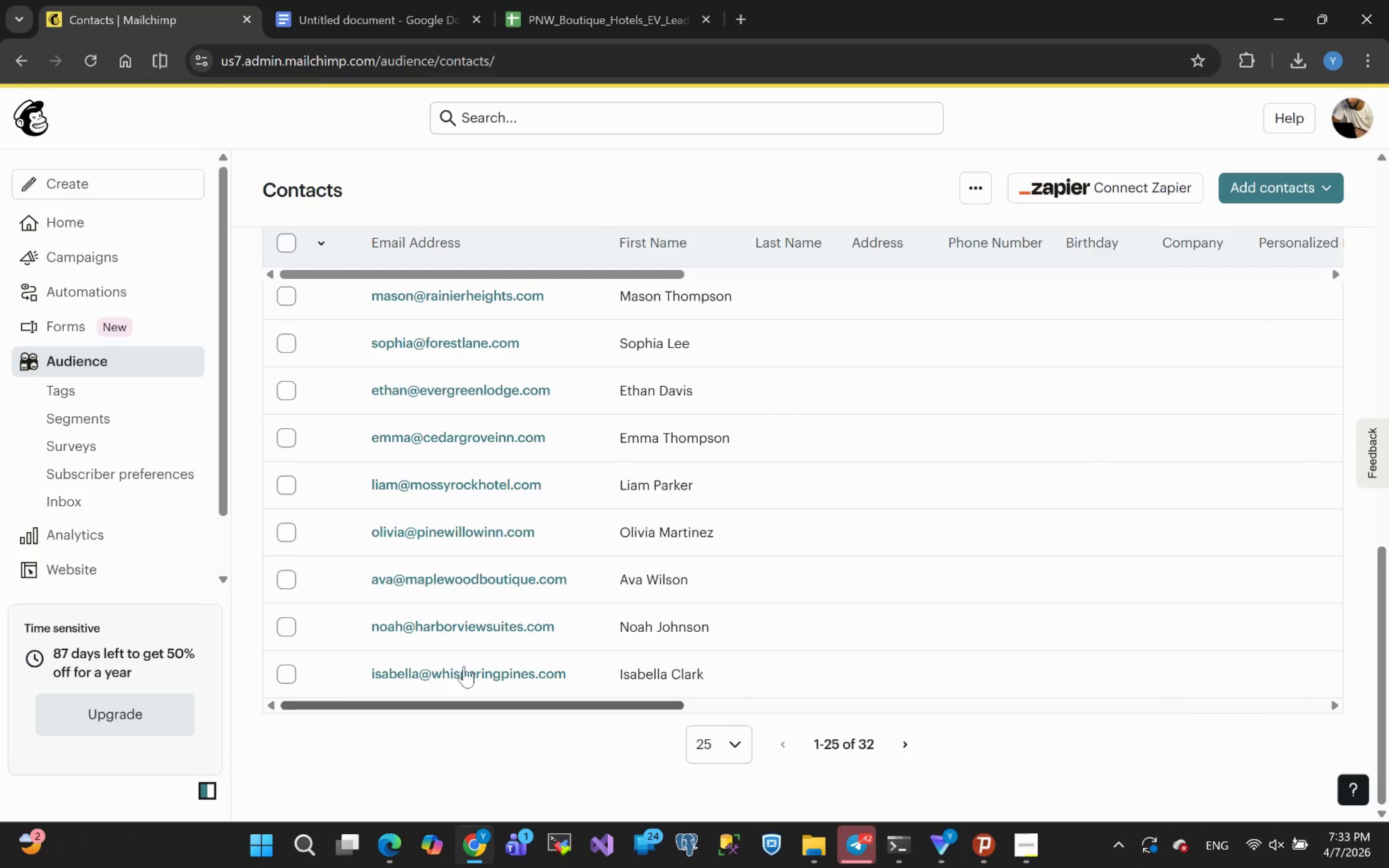 
scroll: coordinate [579, 536], scroll_direction: up, amount: 18.0
 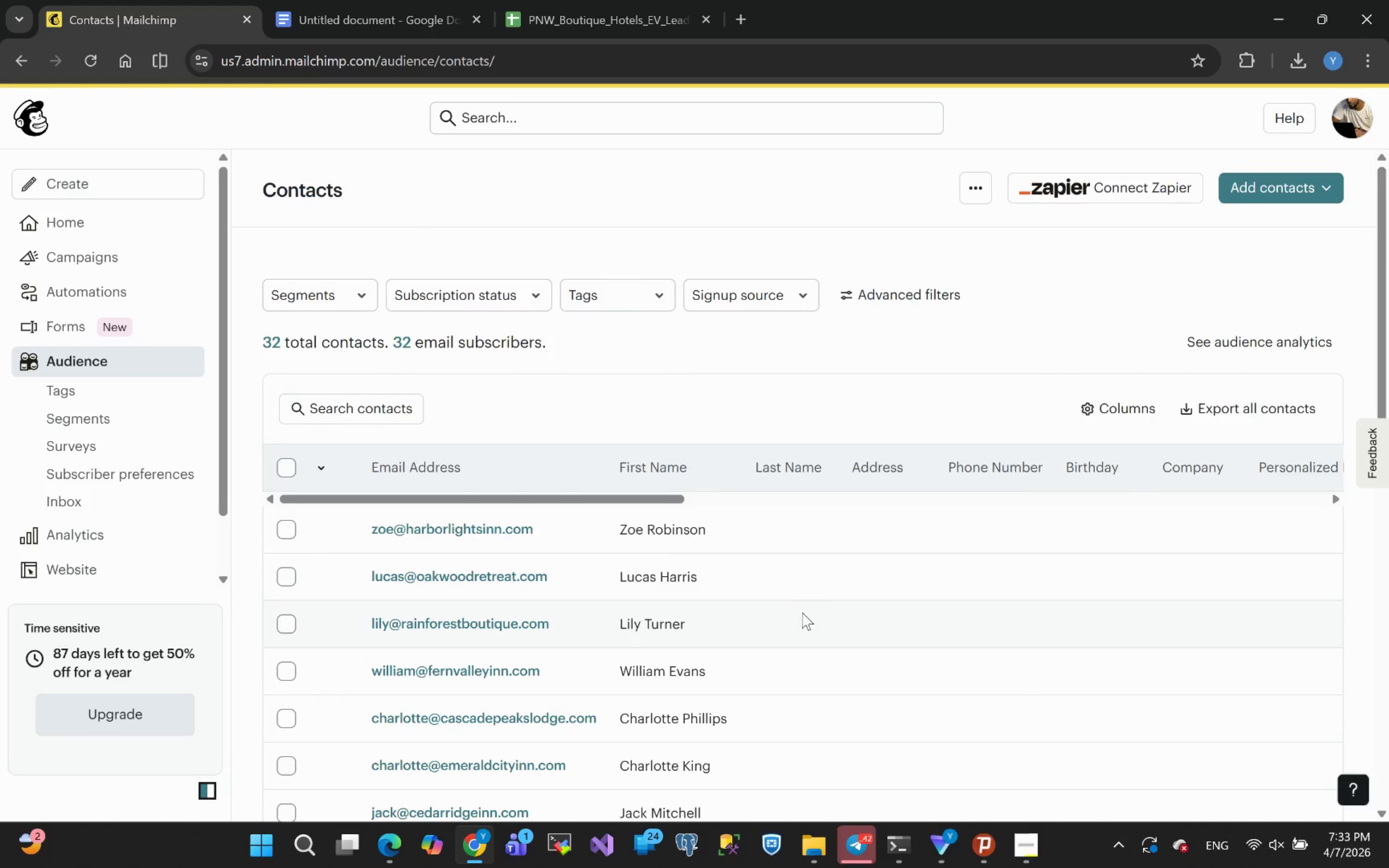 
scroll: coordinate [645, 564], scroll_direction: down, amount: 20.0
 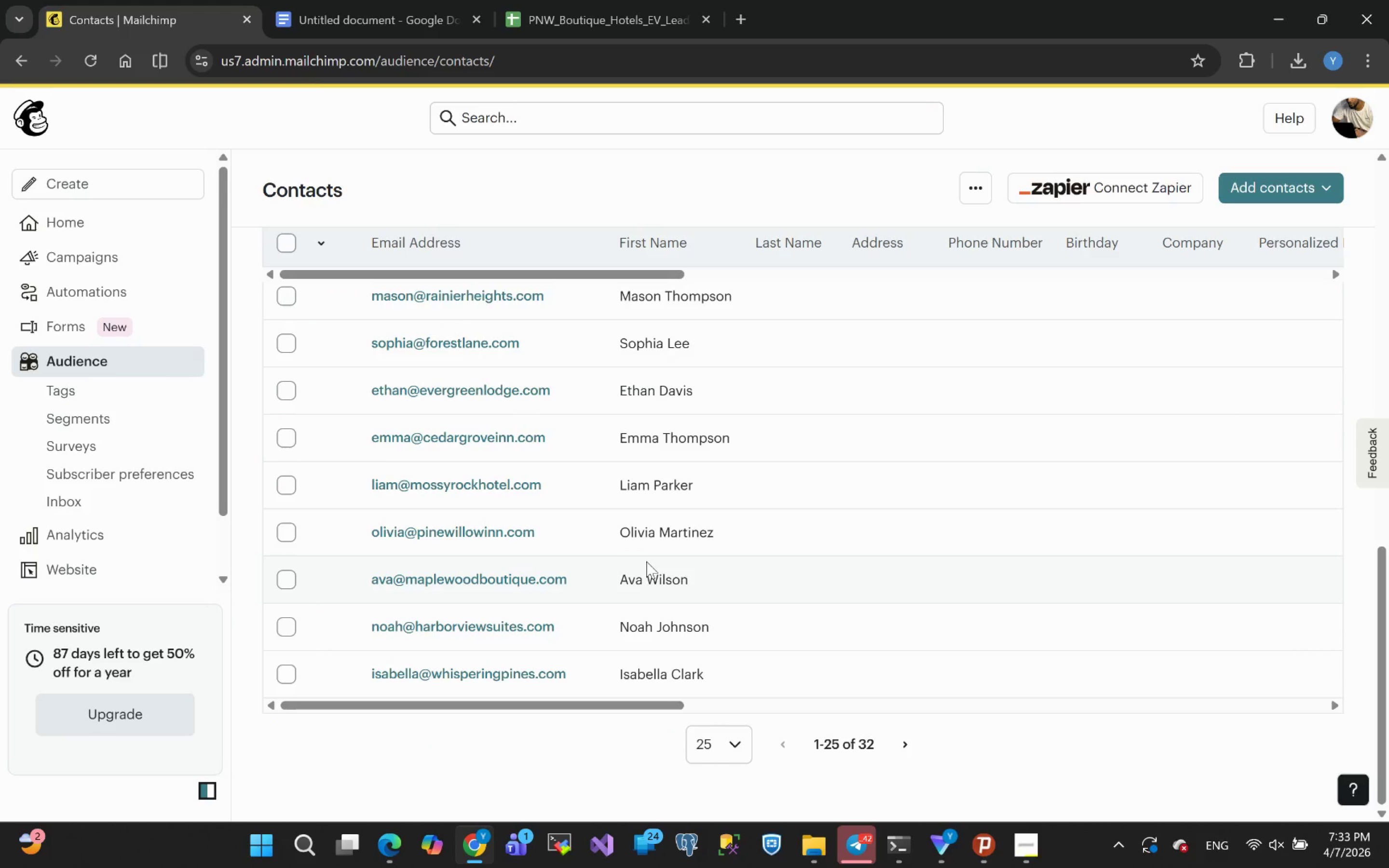 
scroll: coordinate [646, 561], scroll_direction: up, amount: 7.0
 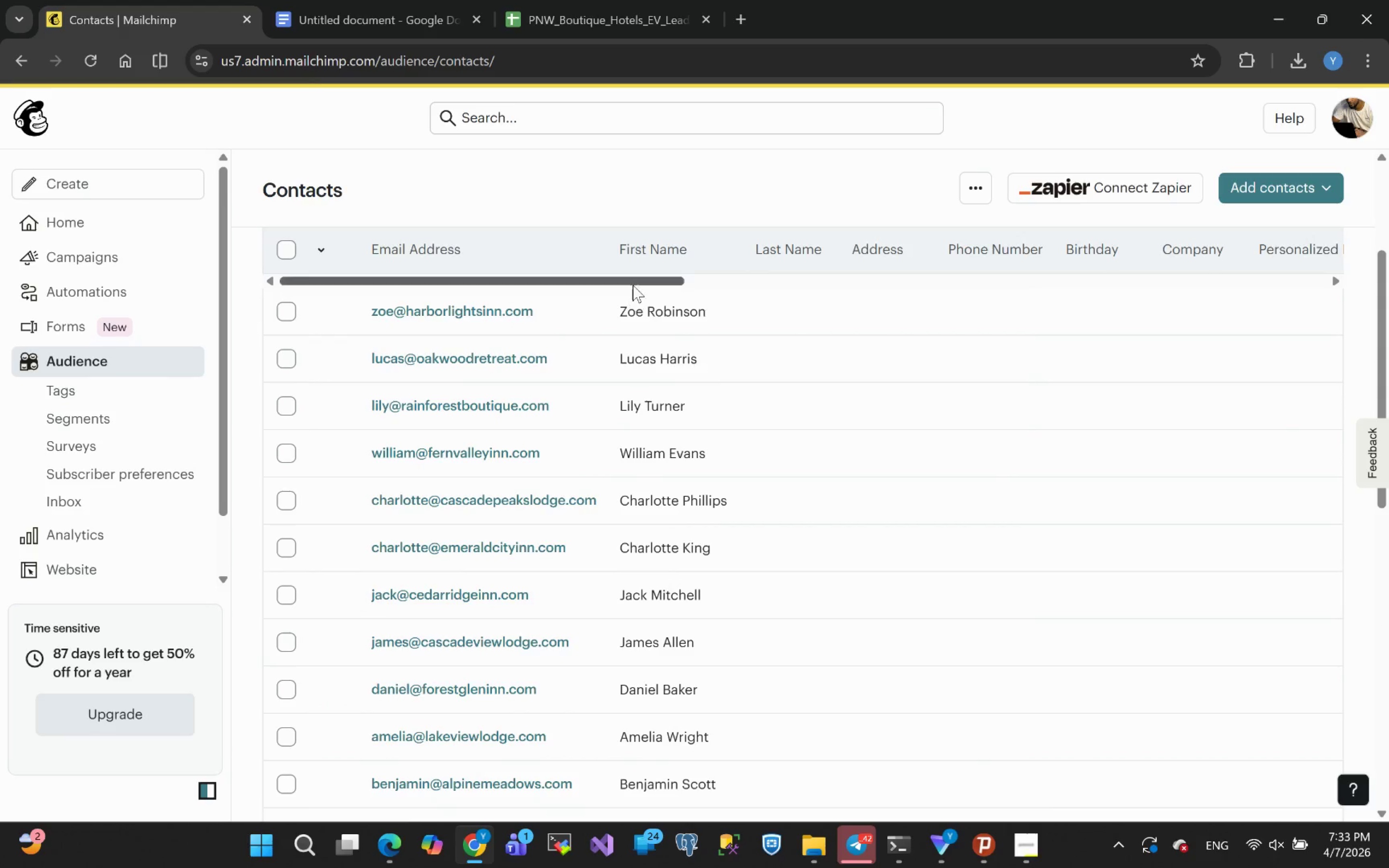 
left_click_drag(start_coordinate=[633, 284], to_coordinate=[211, 340])
 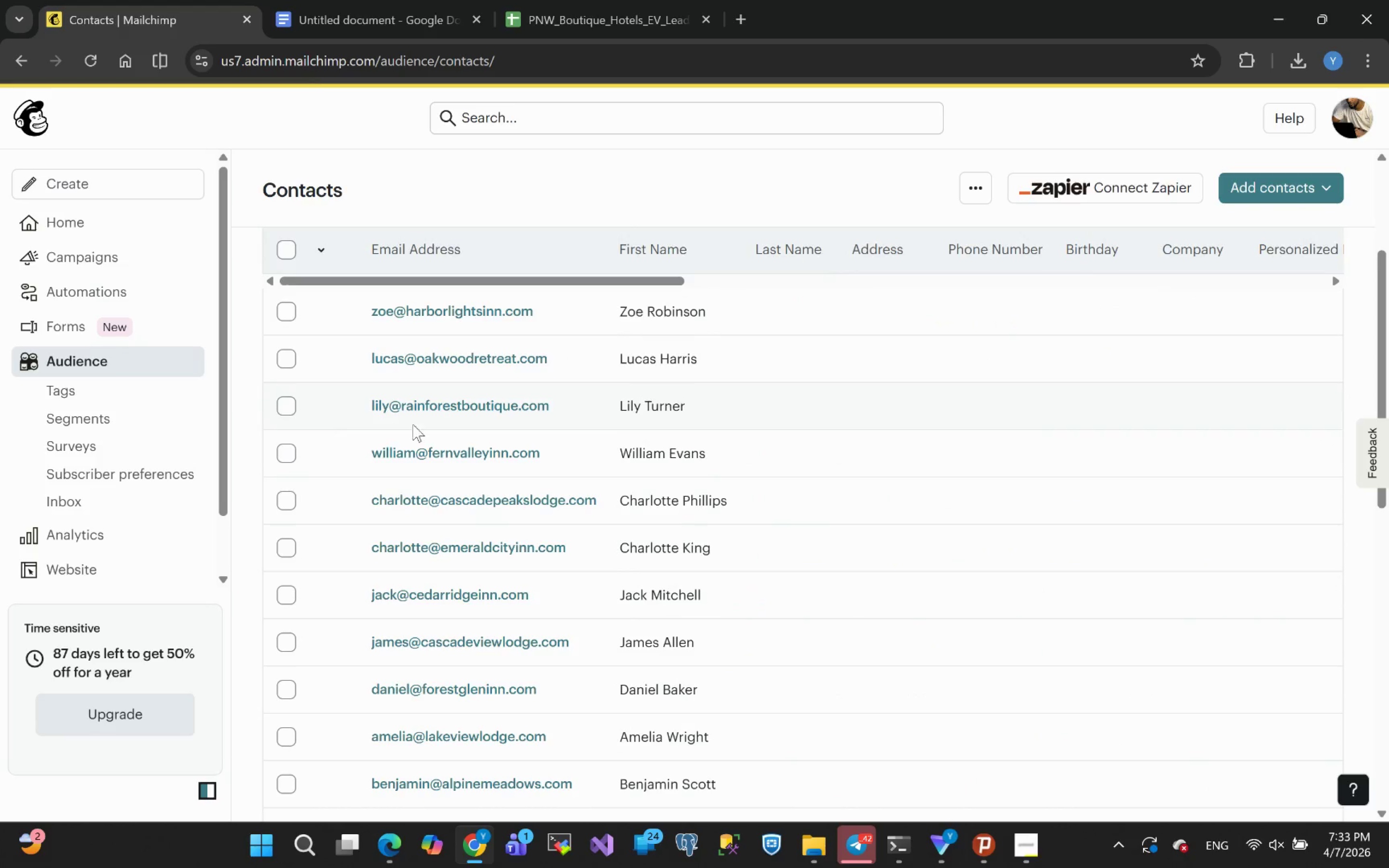 
scroll: coordinate [438, 570], scroll_direction: up, amount: 9.0
 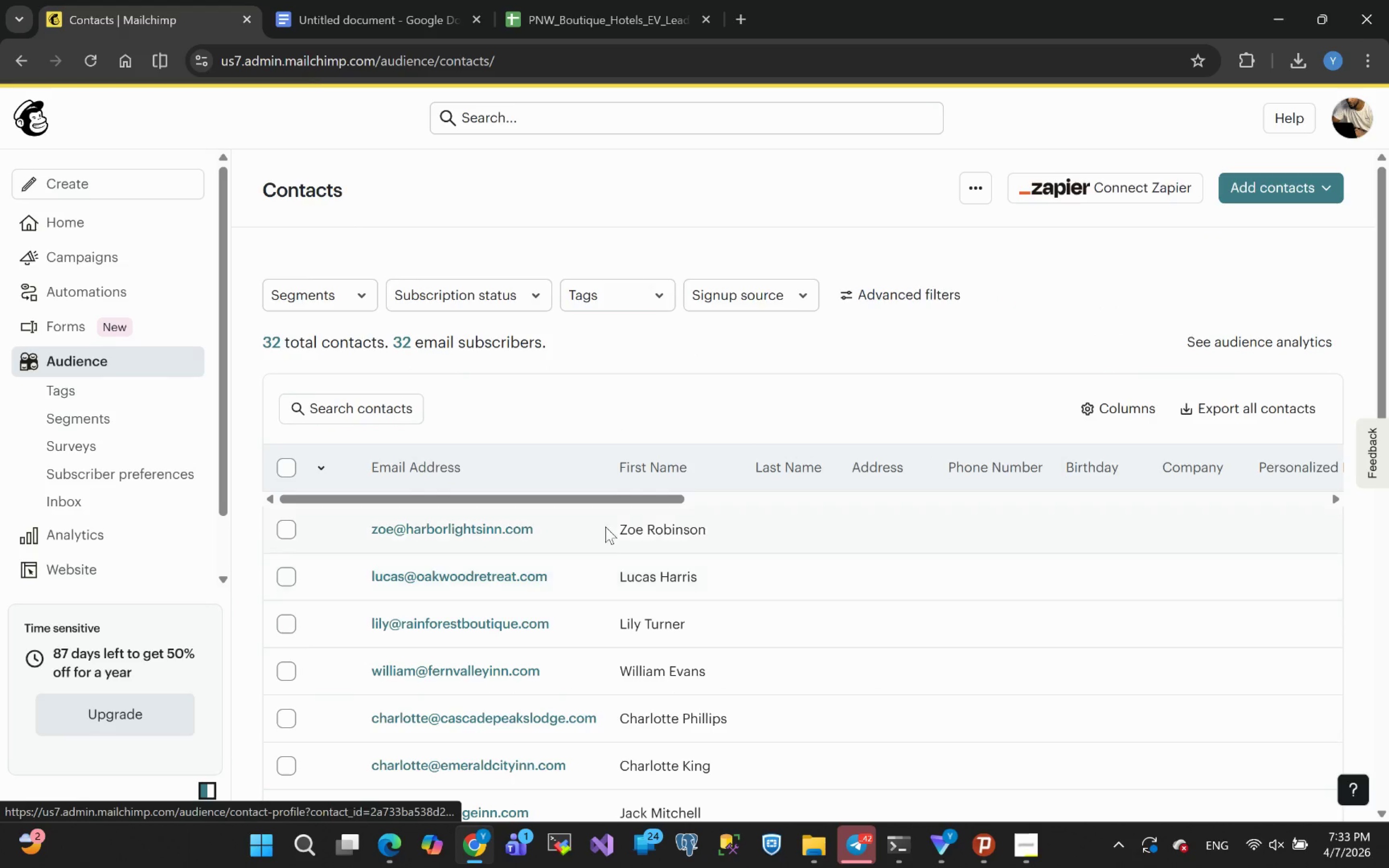 
scroll: coordinate [563, 604], scroll_direction: down, amount: 12.0
 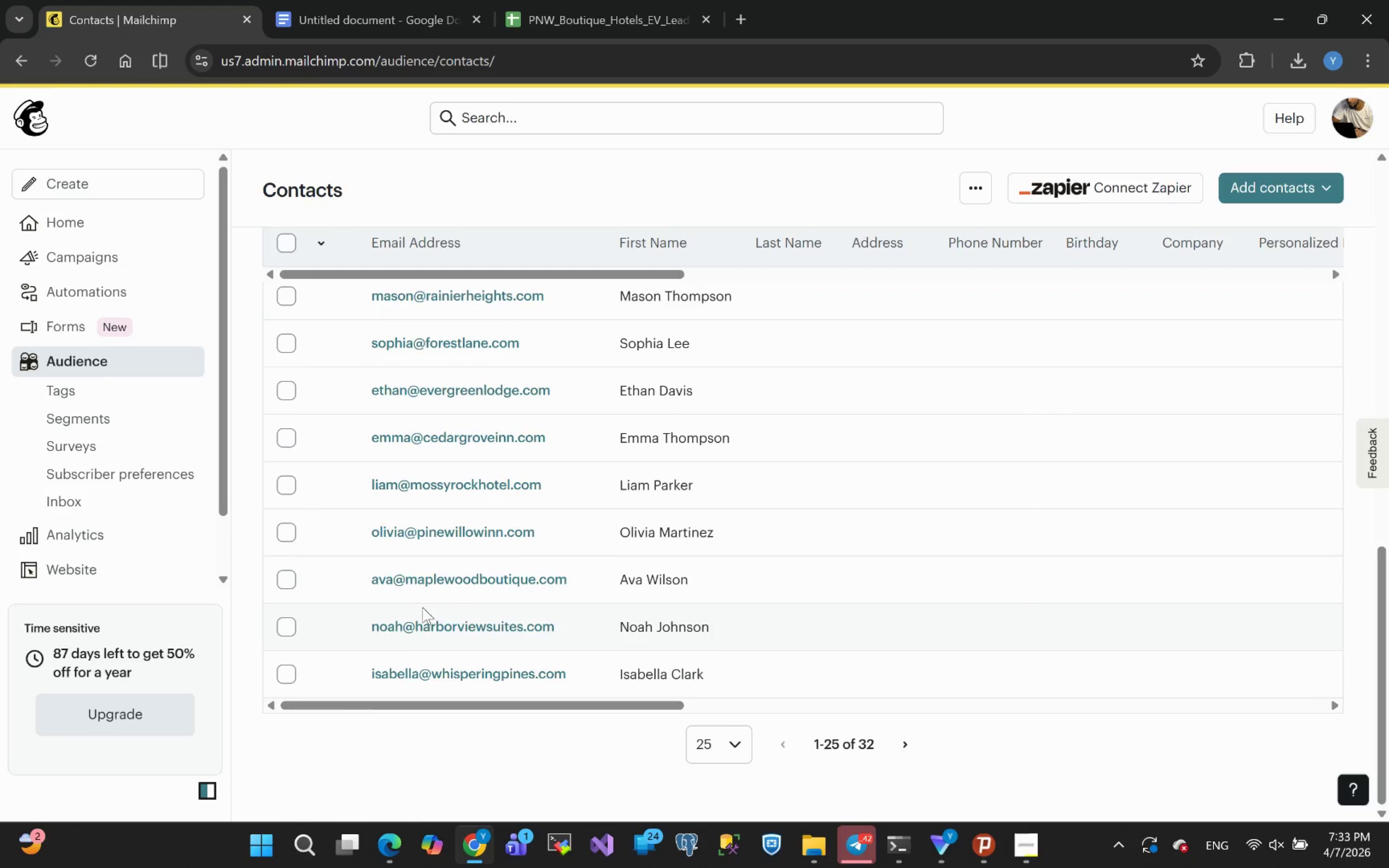 
scroll: coordinate [423, 589], scroll_direction: up, amount: 31.0
 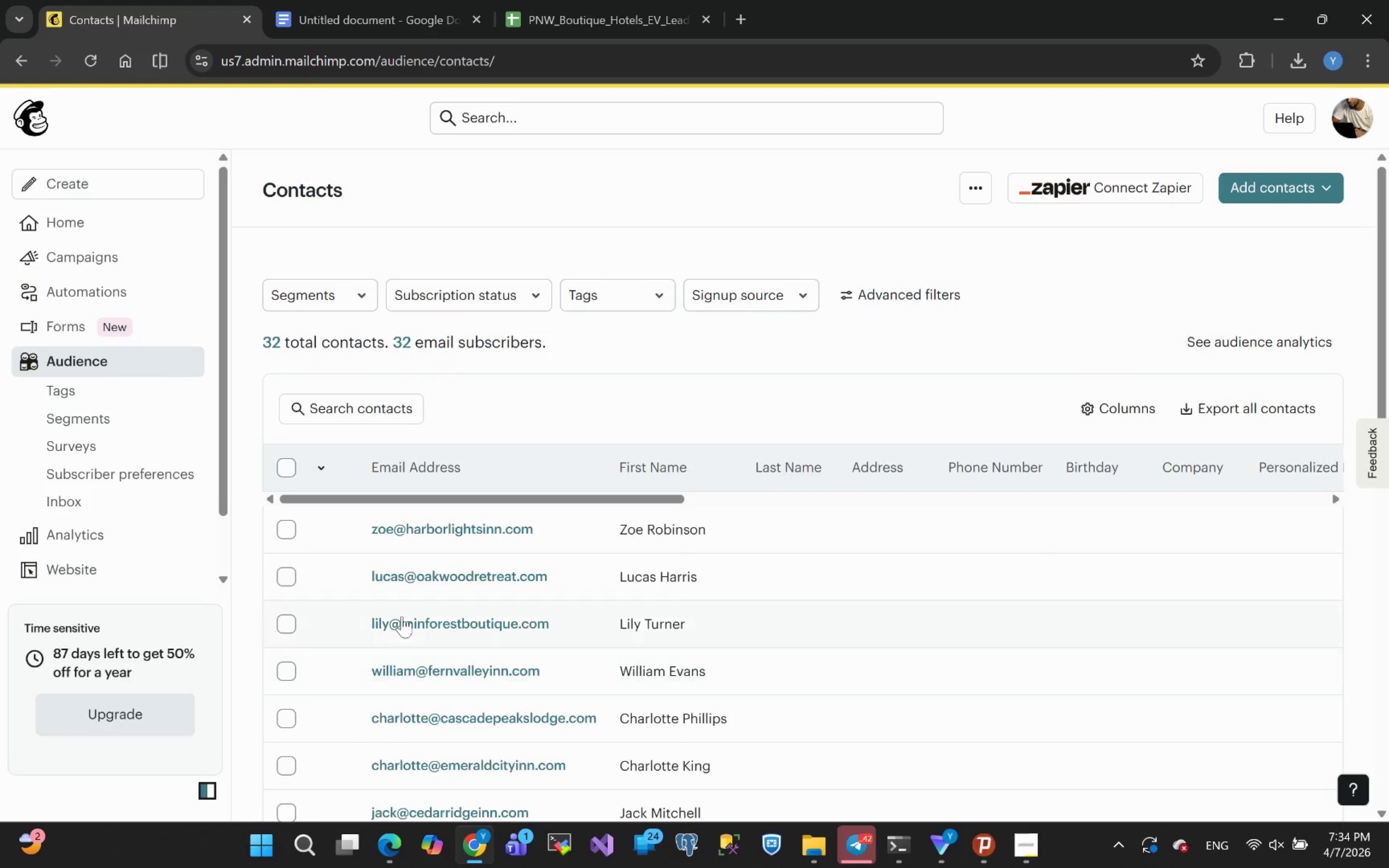 
scroll: coordinate [541, 591], scroll_direction: down, amount: 13.0
 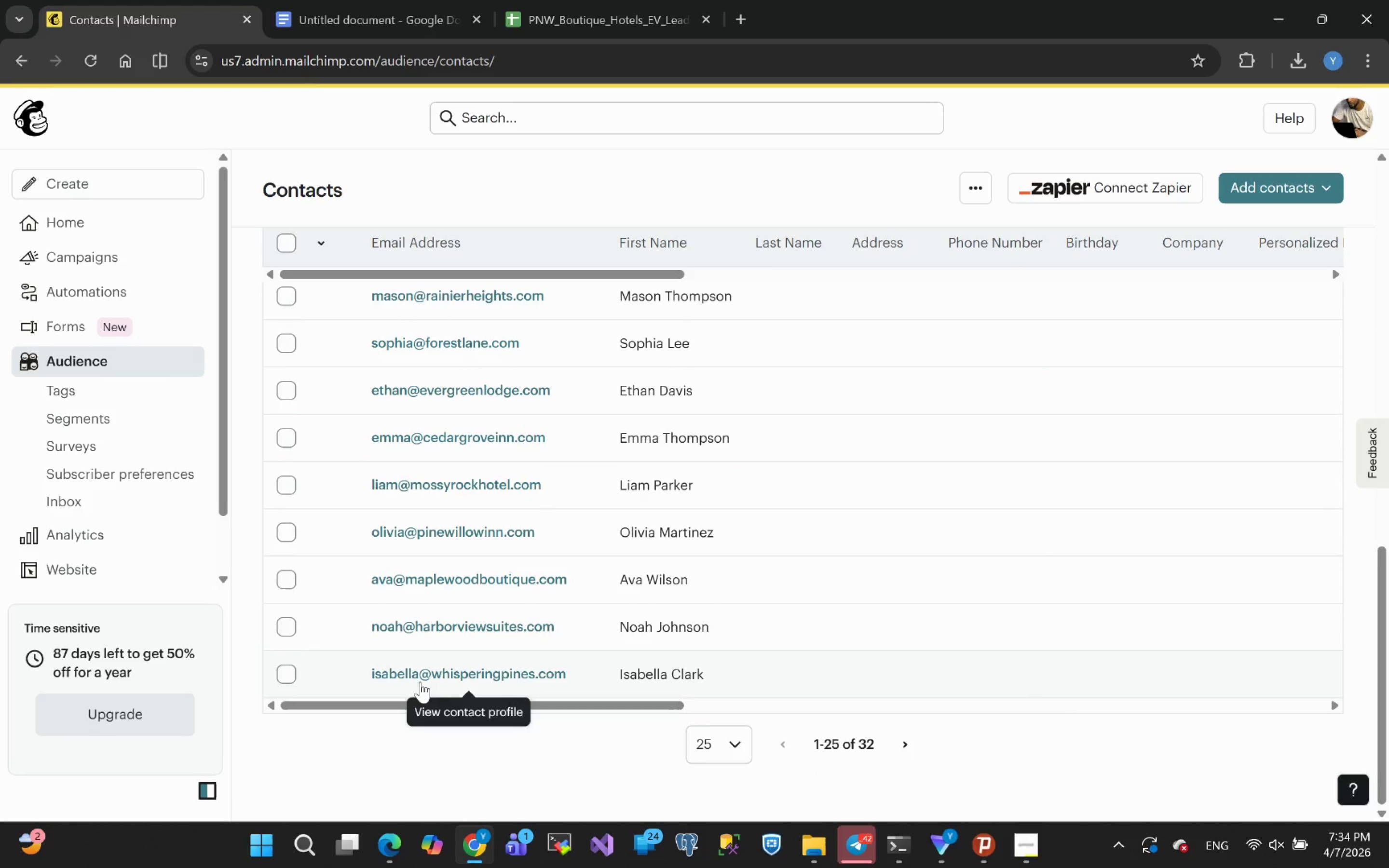 
scroll: coordinate [414, 632], scroll_direction: up, amount: 14.0
 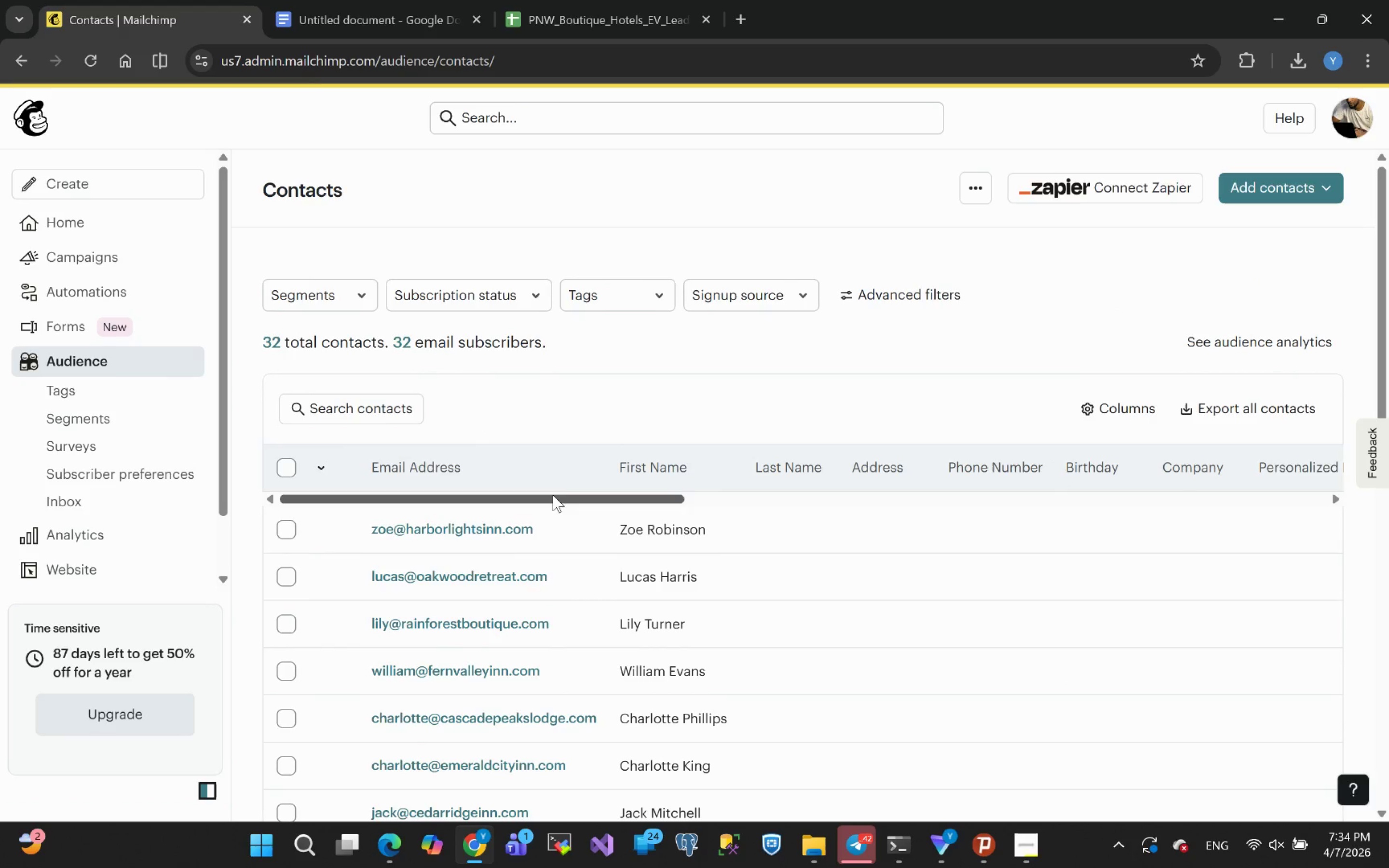 
left_click_drag(start_coordinate=[549, 497], to_coordinate=[246, 542])
 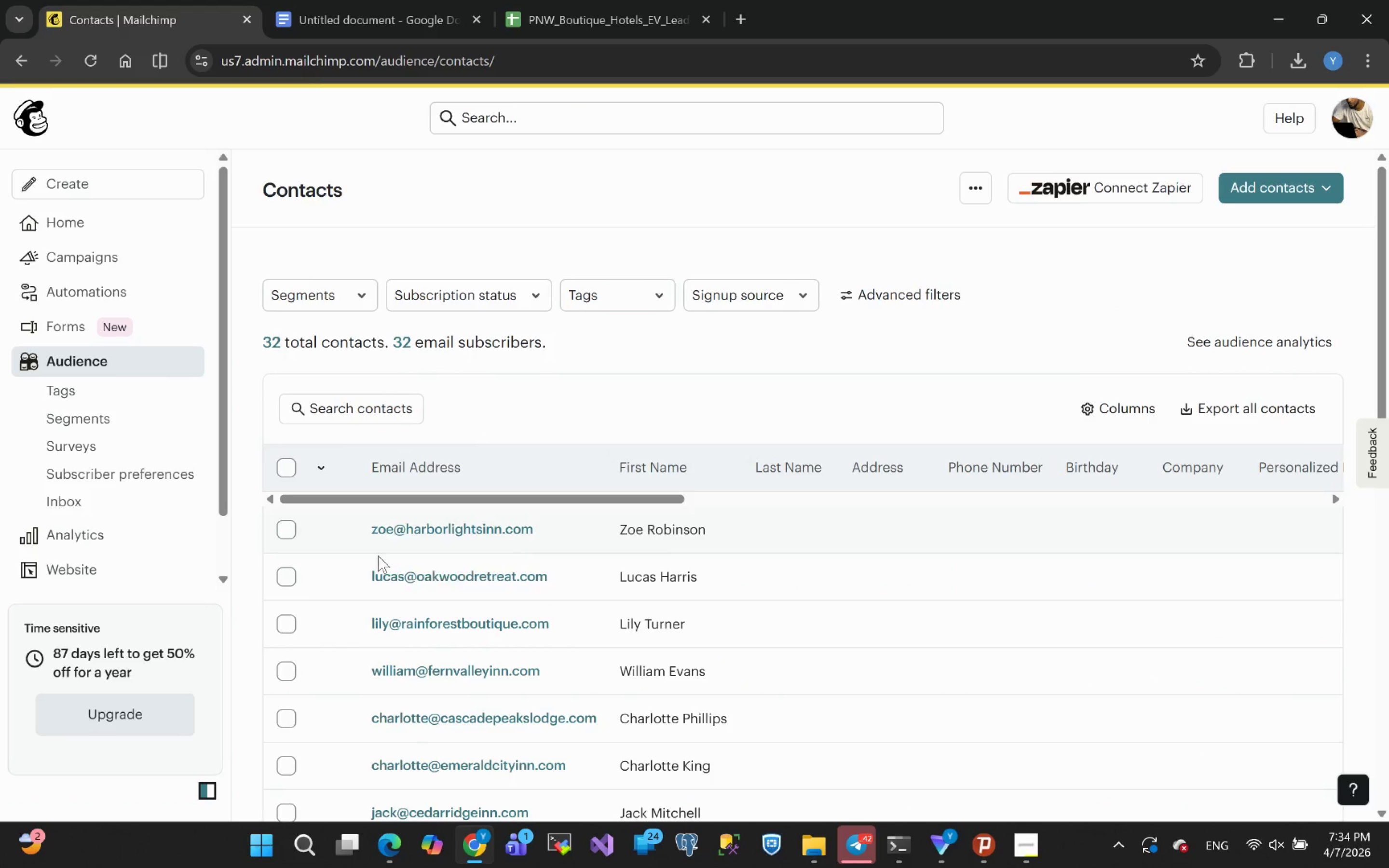 
scroll: coordinate [430, 519], scroll_direction: up, amount: 3.0
 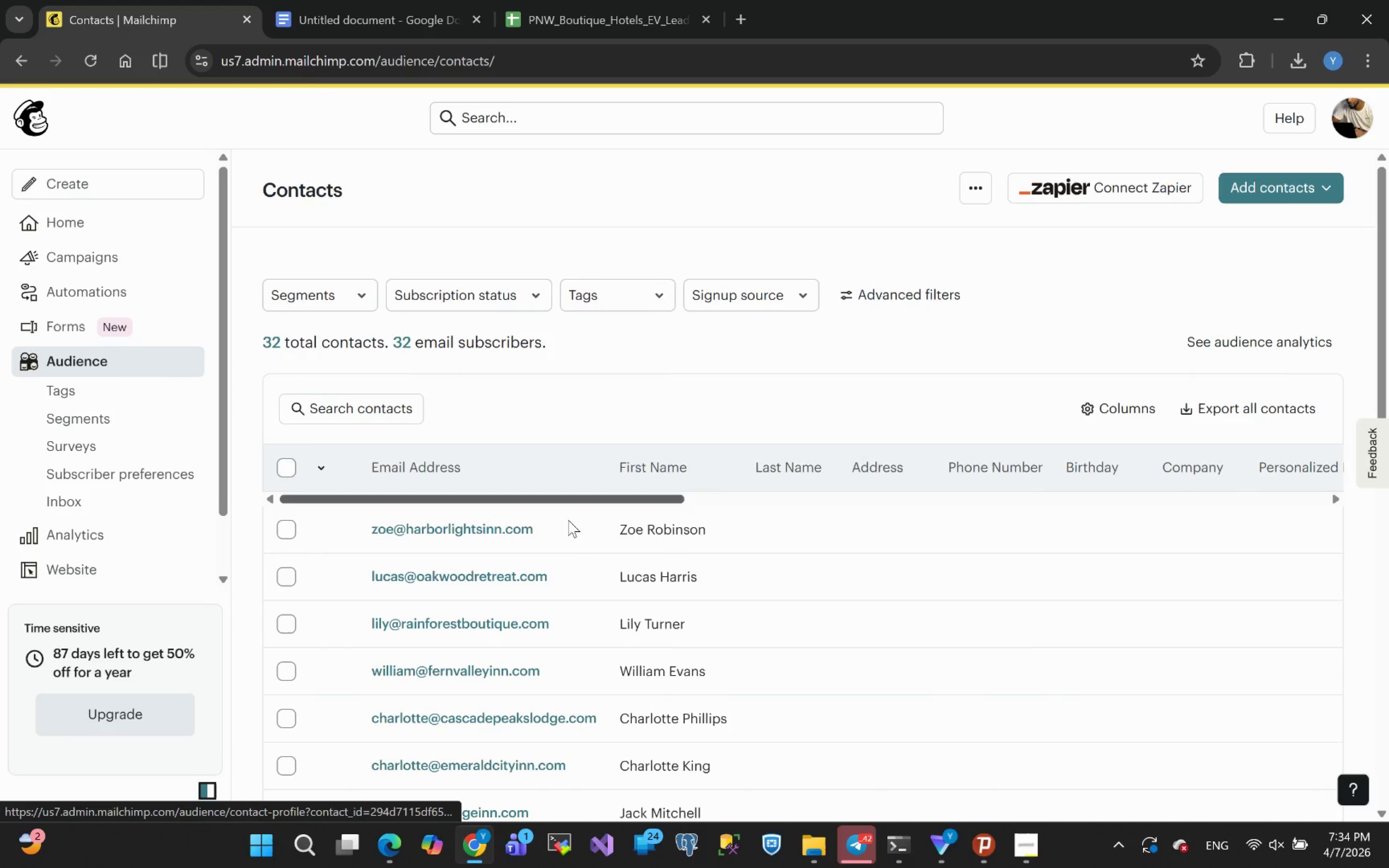 
scroll: coordinate [494, 602], scroll_direction: down, amount: 19.0
 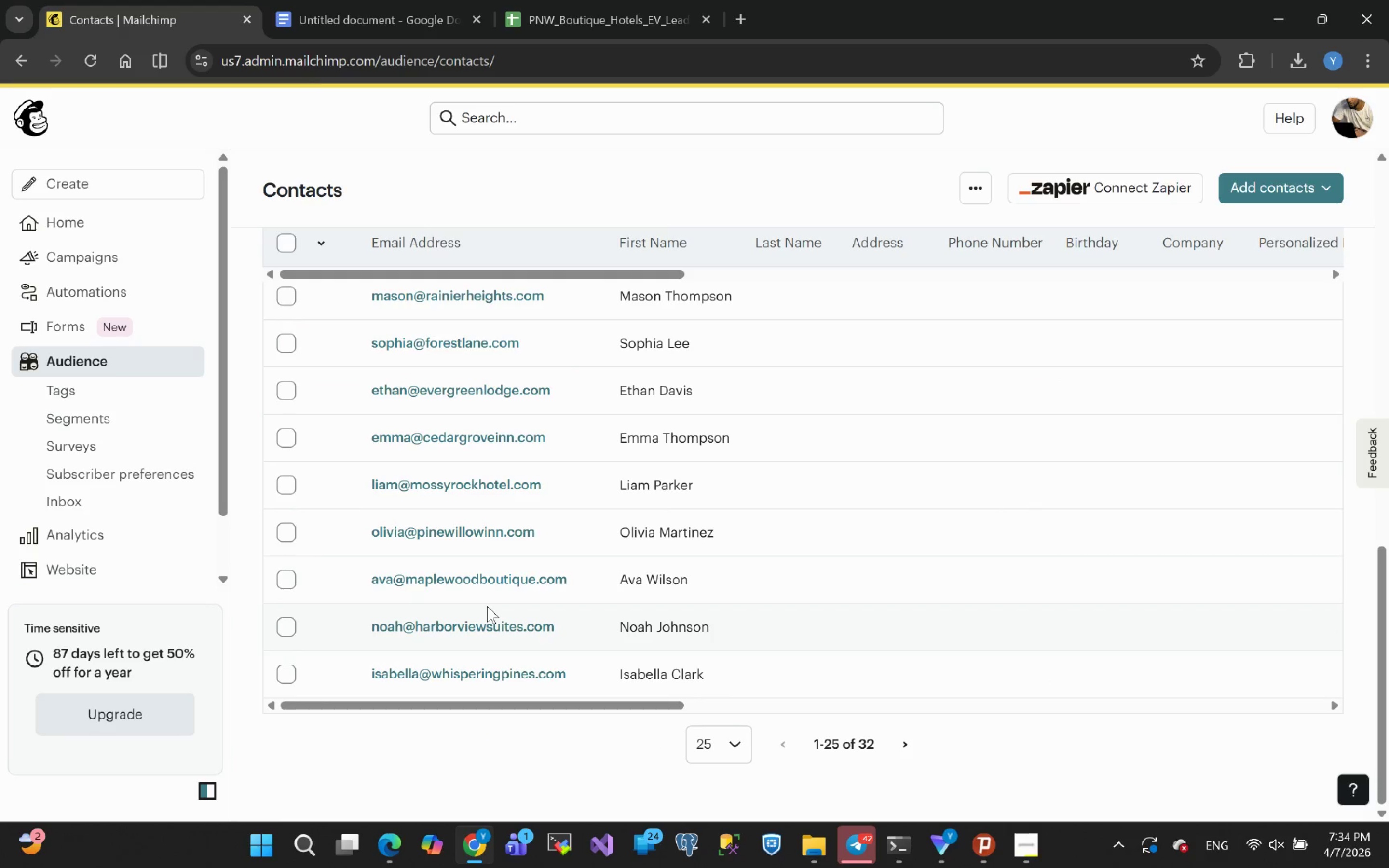 
wait(7.42)
 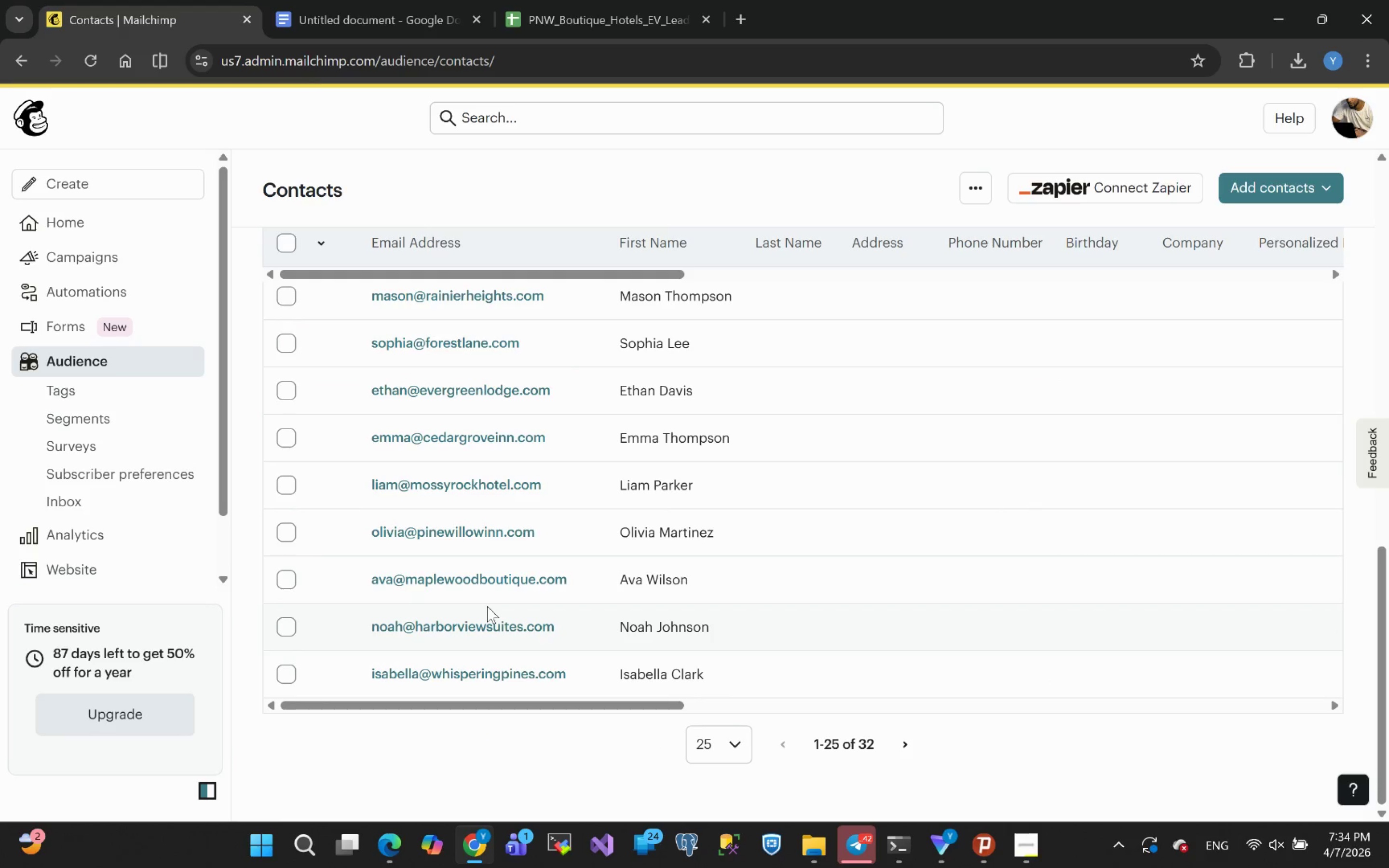 
scroll: coordinate [472, 601], scroll_direction: down, amount: 4.0
 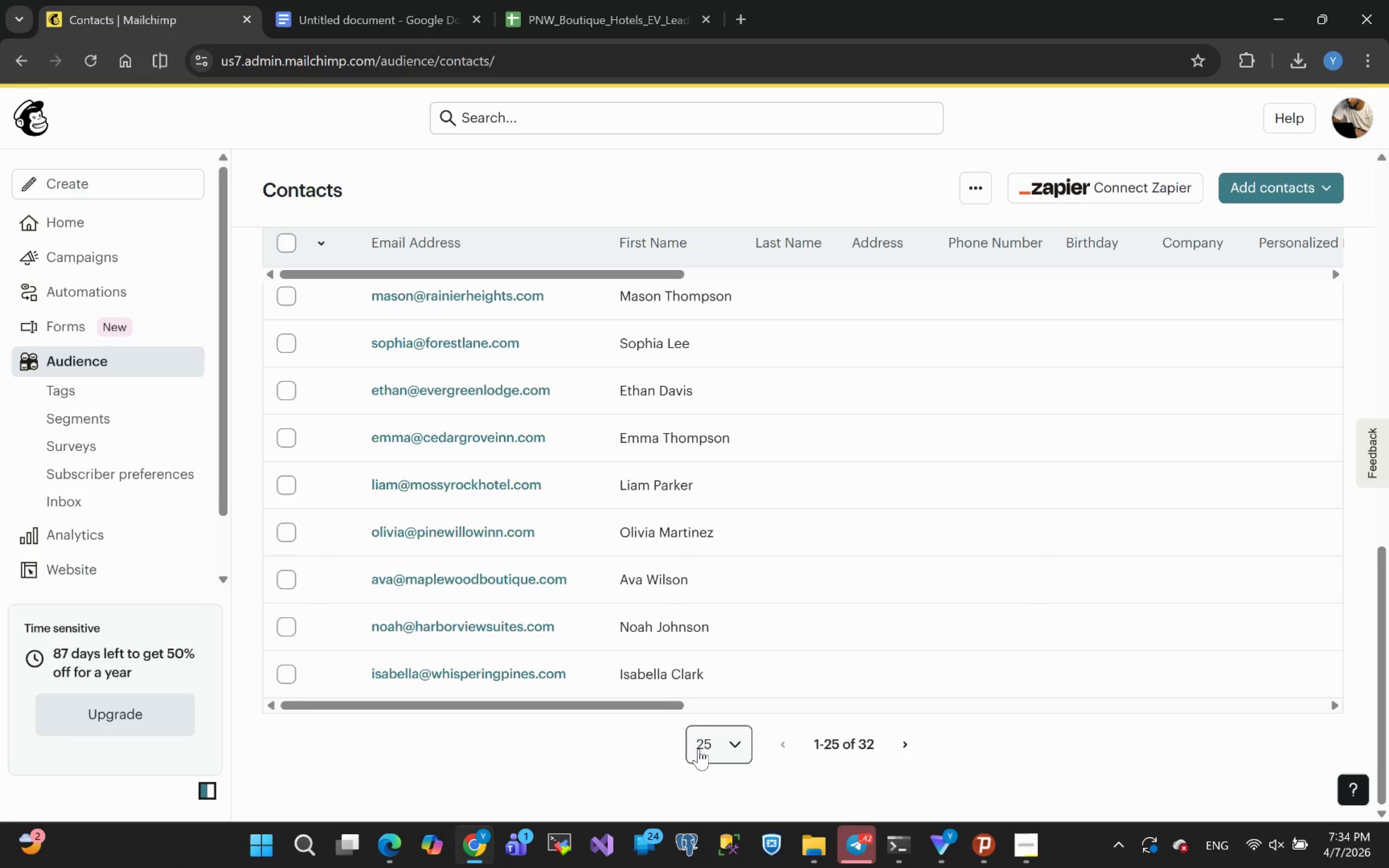 
wait(7.11)
 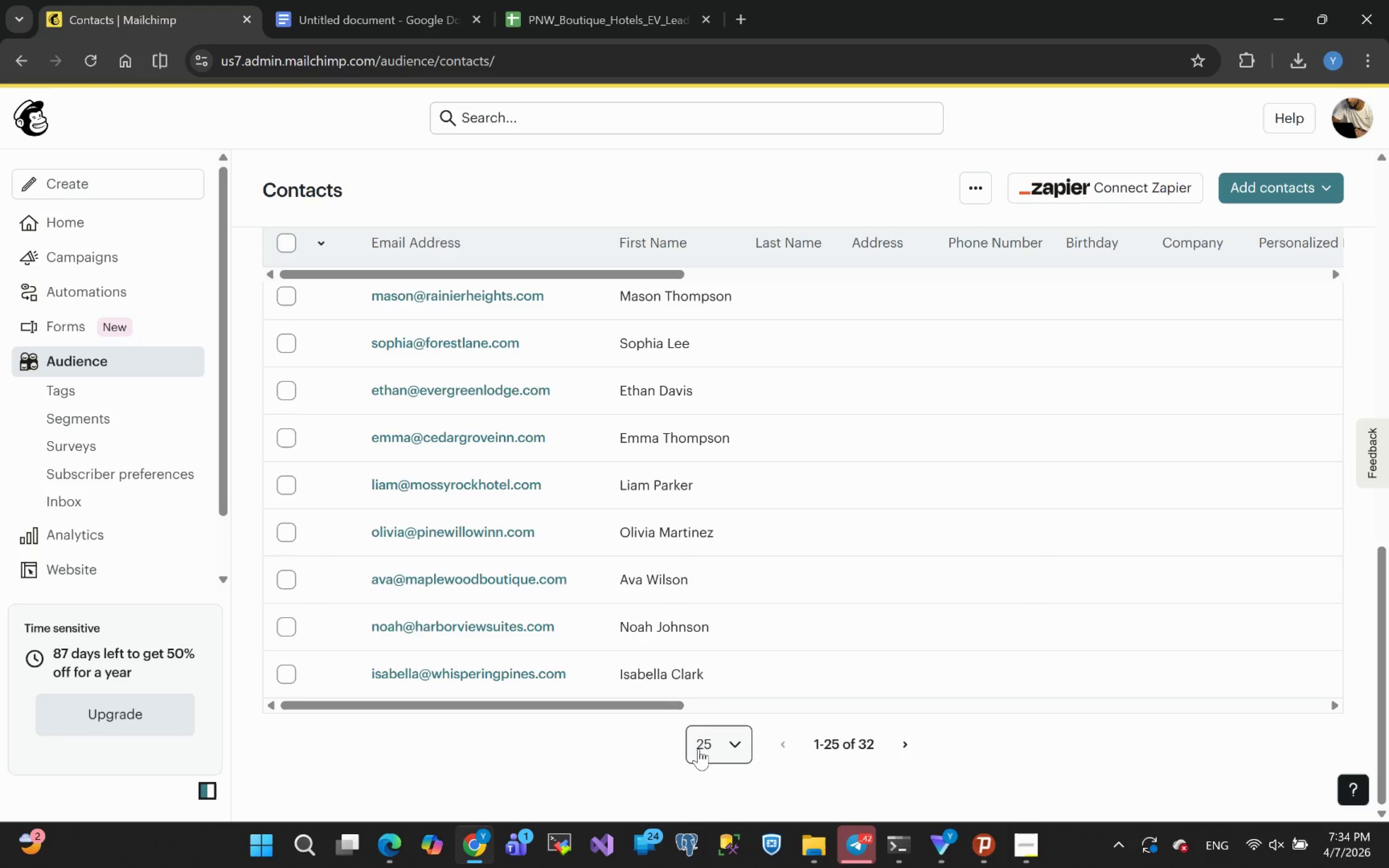 
left_click([735, 744])
 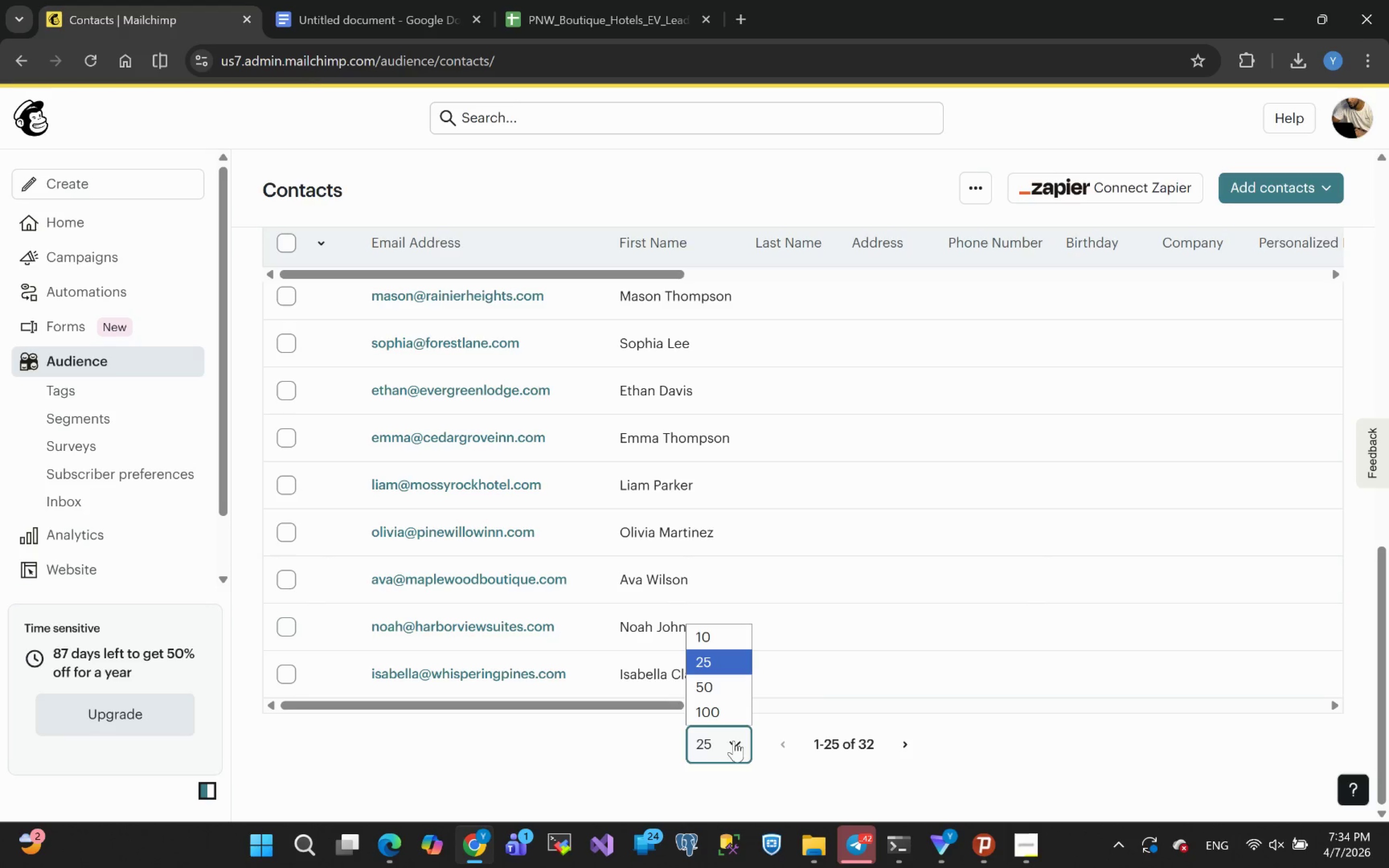 
left_click([507, 789])
 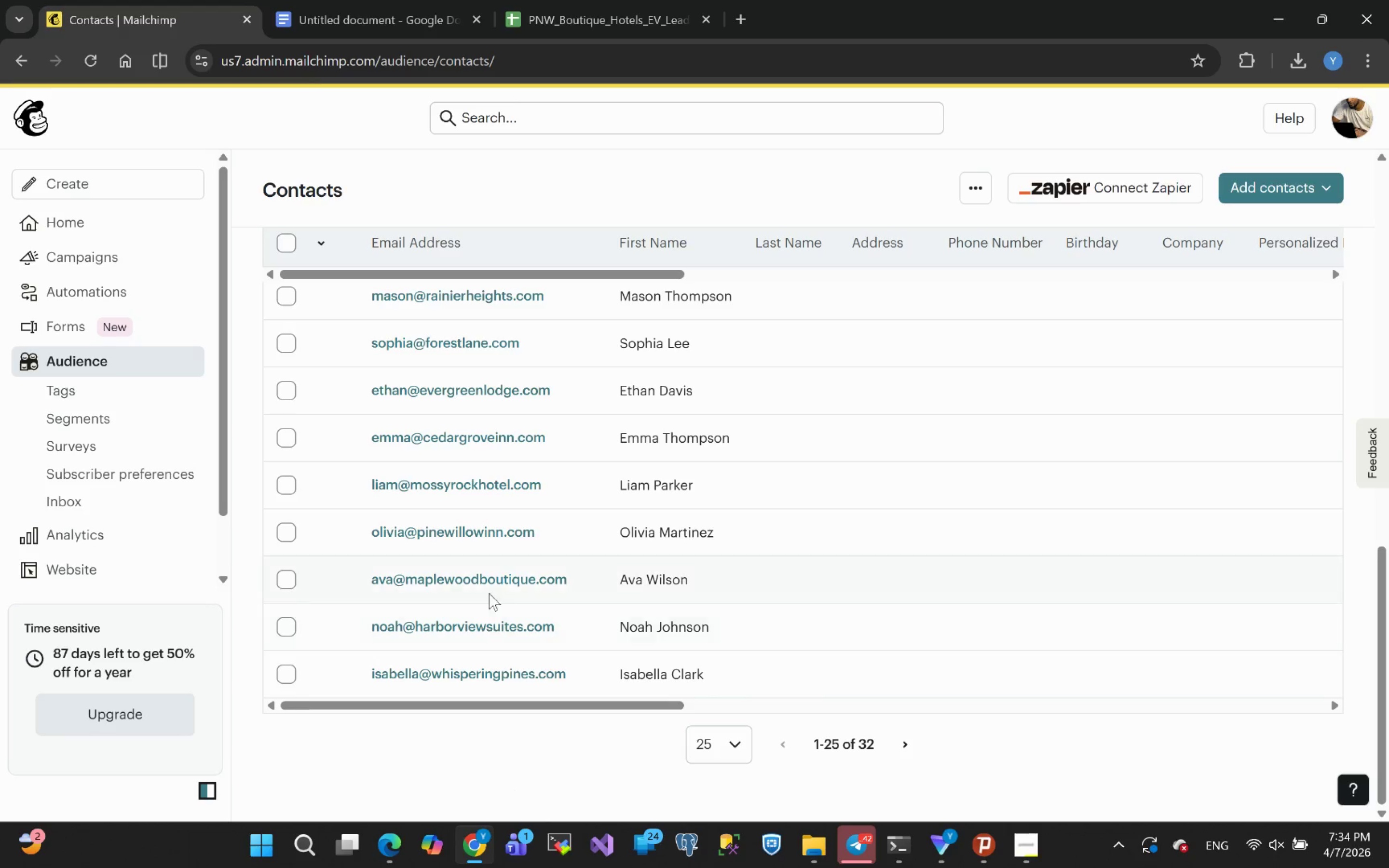 
scroll: coordinate [439, 637], scroll_direction: up, amount: 16.0
 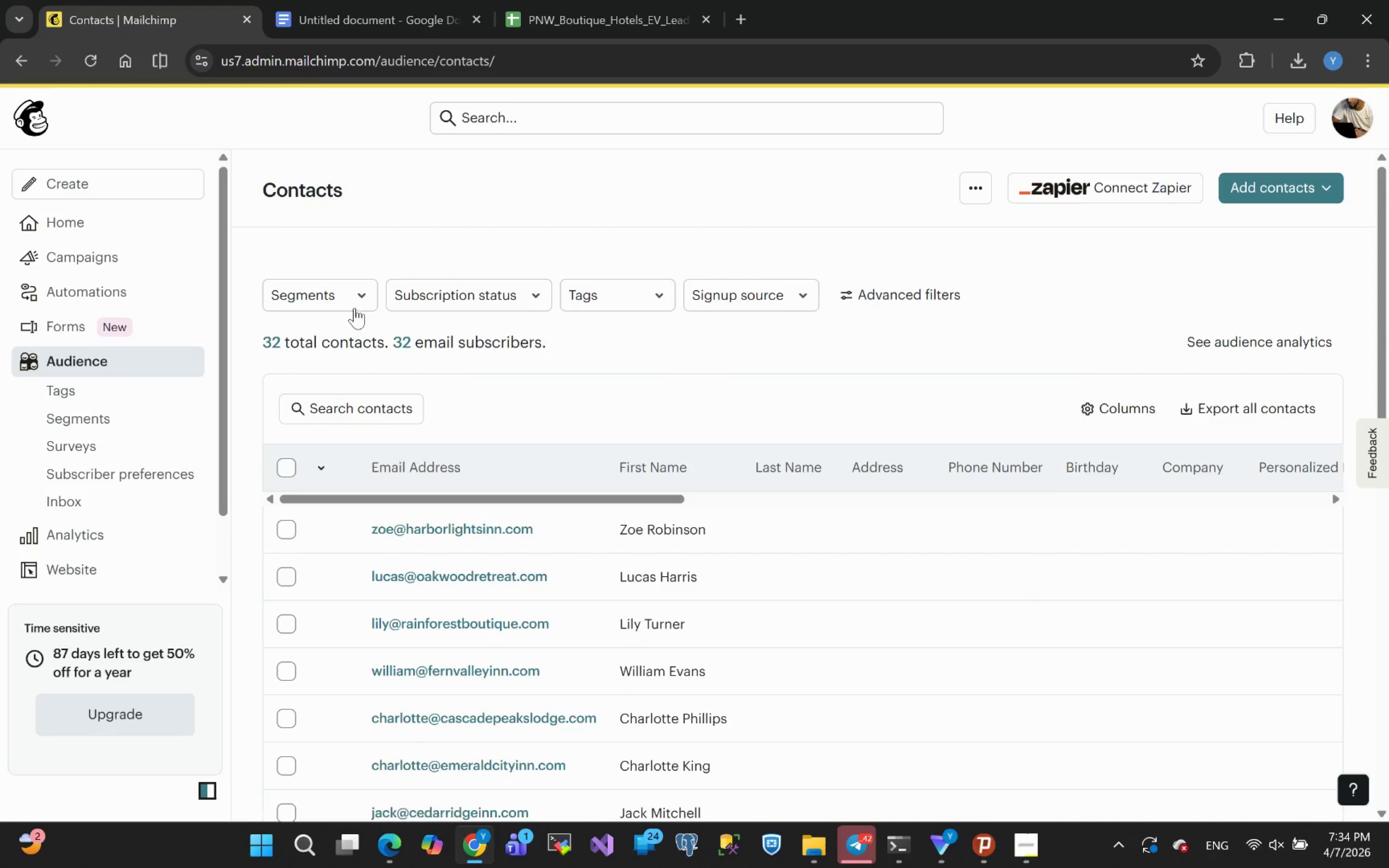 
left_click([357, 295])
 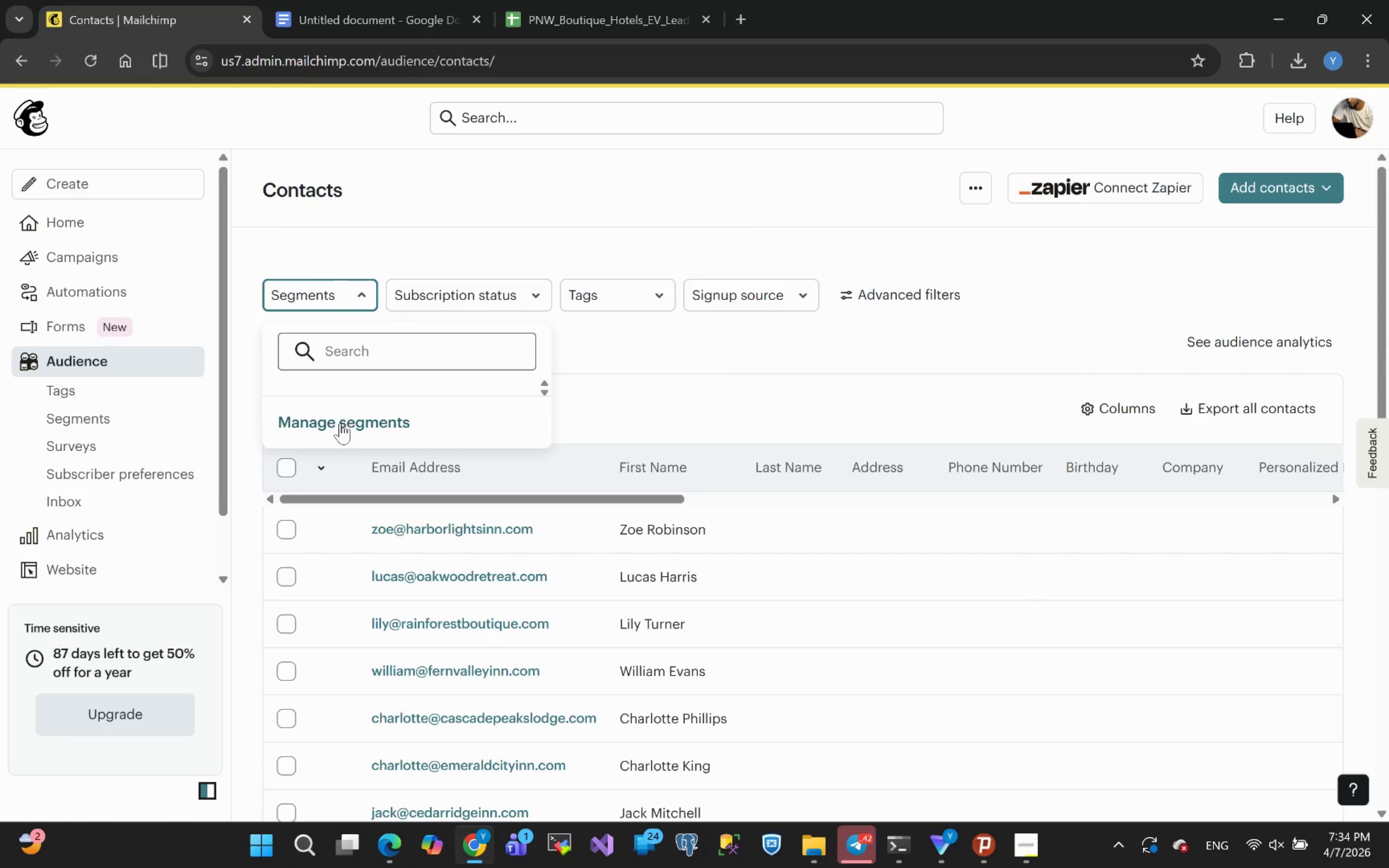 
left_click([342, 420])
 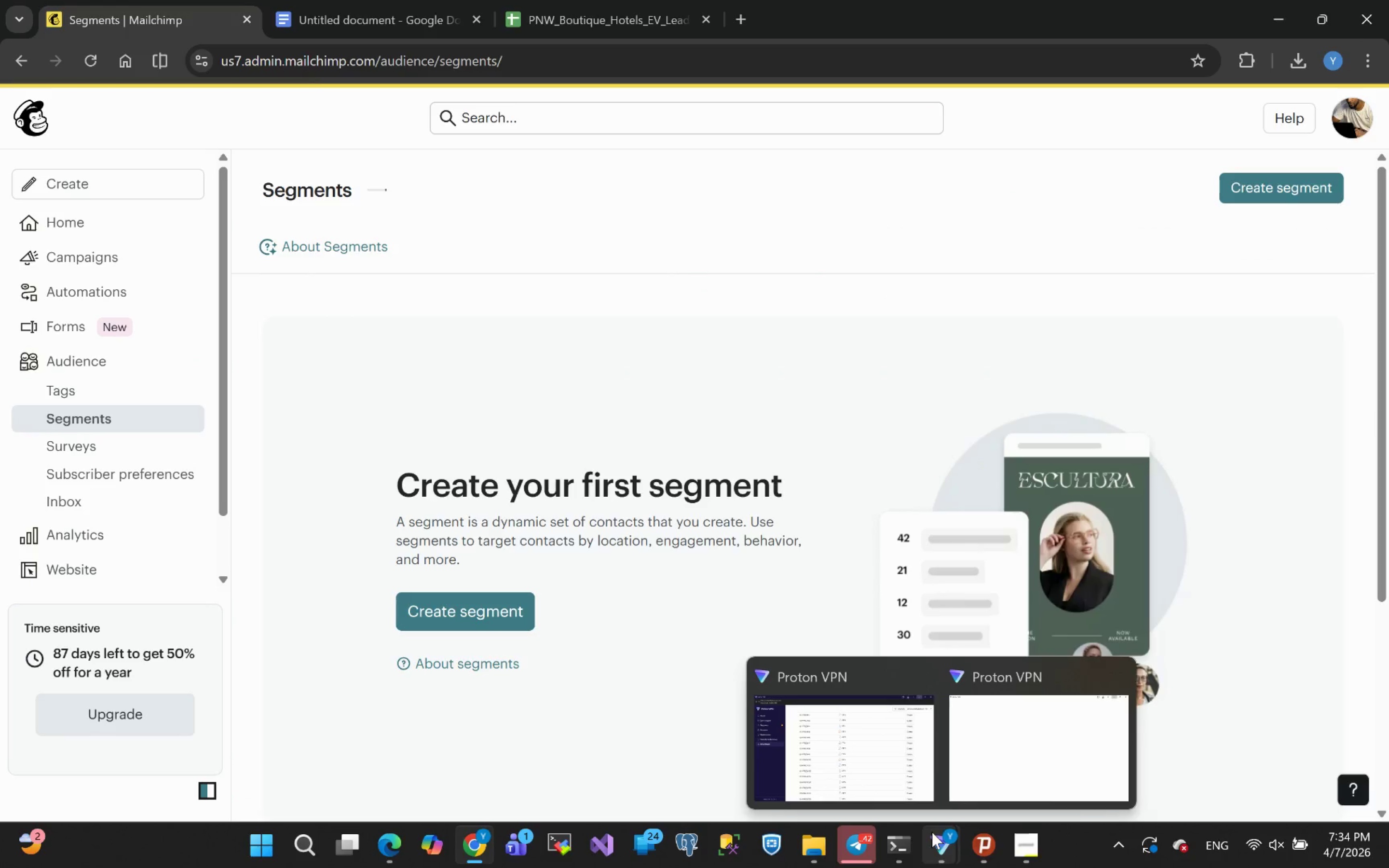 
wait(7.61)
 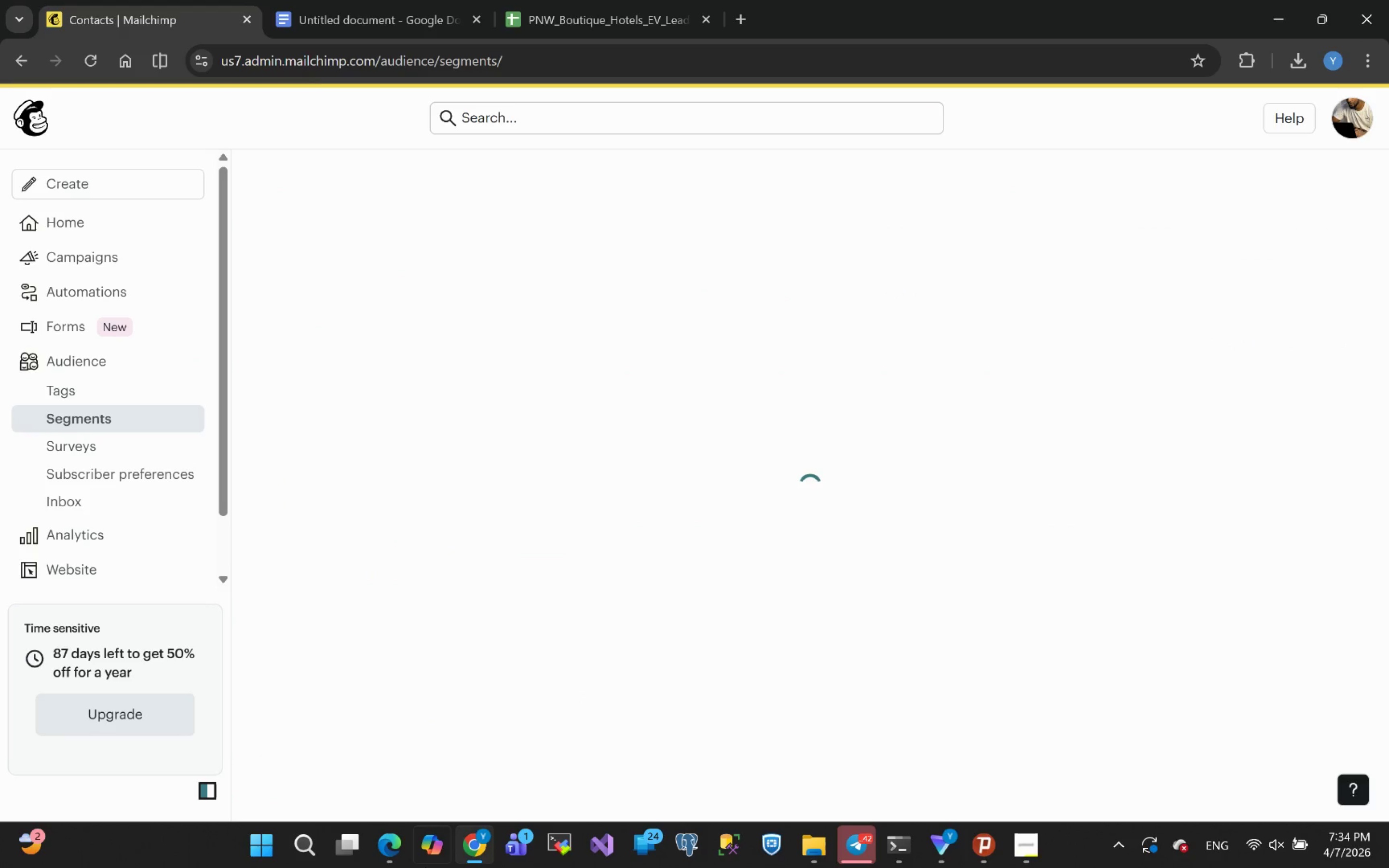 
left_click([467, 604])
 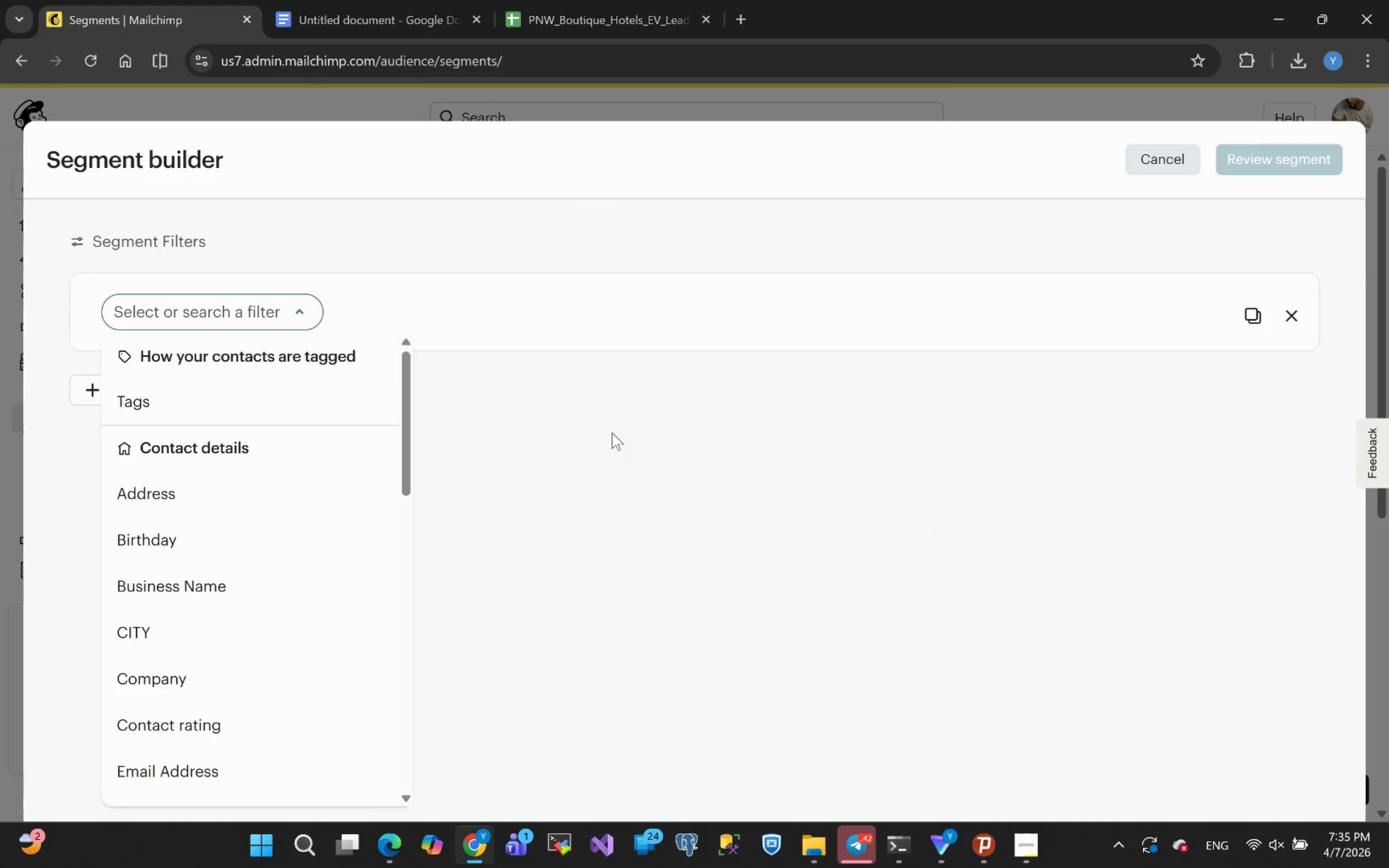 
wait(13.22)
 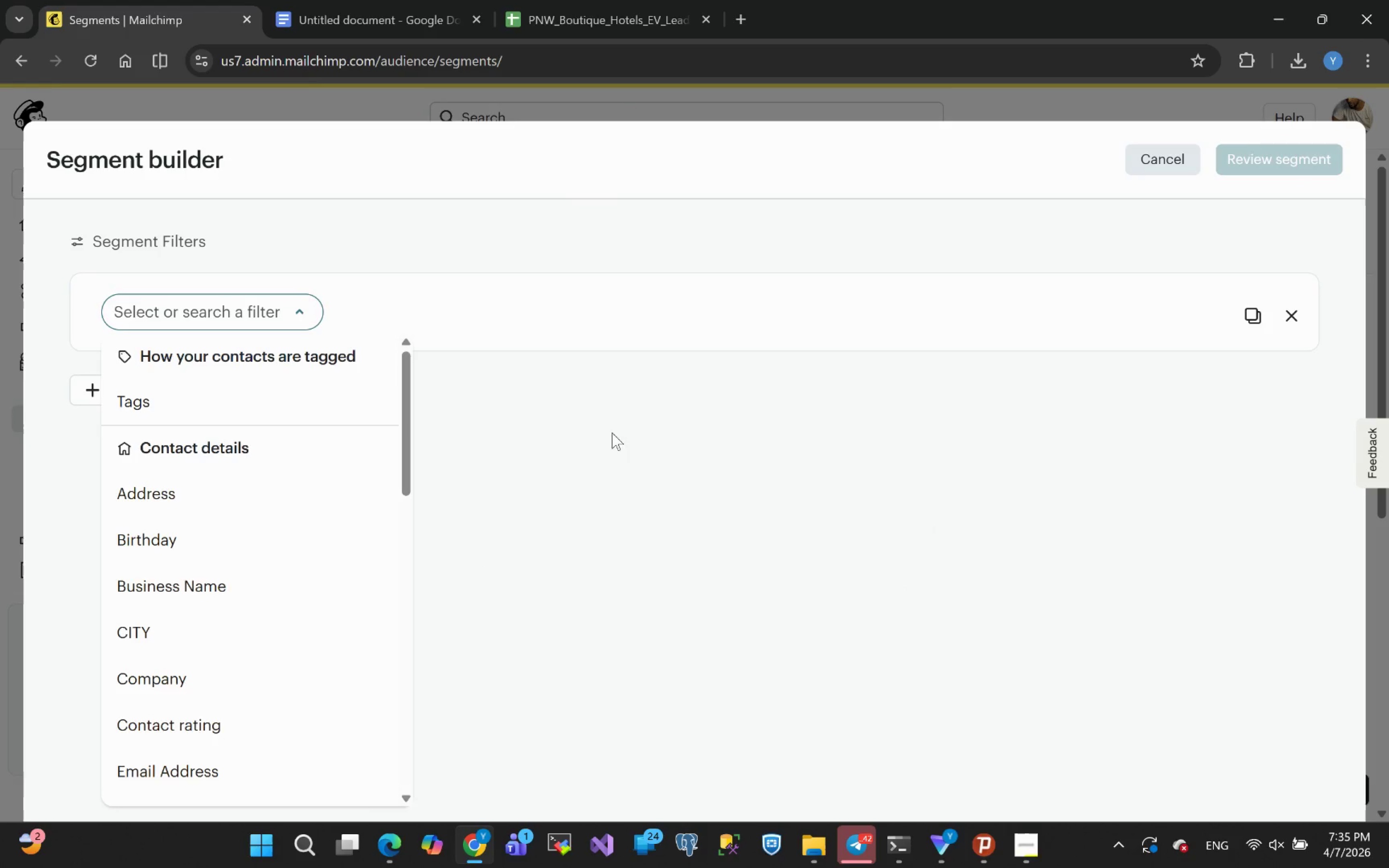 
scroll: coordinate [177, 541], scroll_direction: down, amount: 3.0
 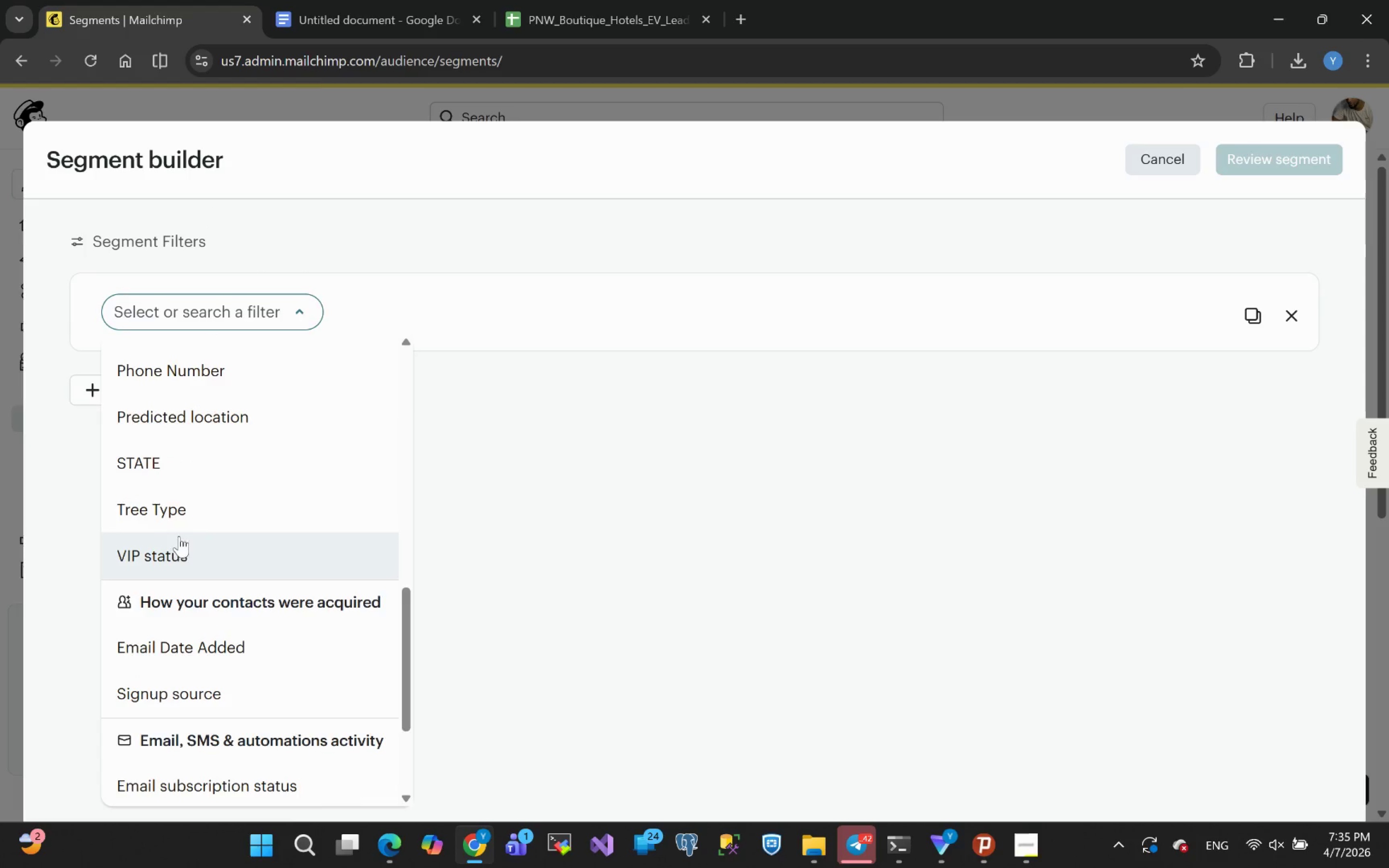 
scroll: coordinate [177, 473], scroll_direction: none, amount: 0.0
 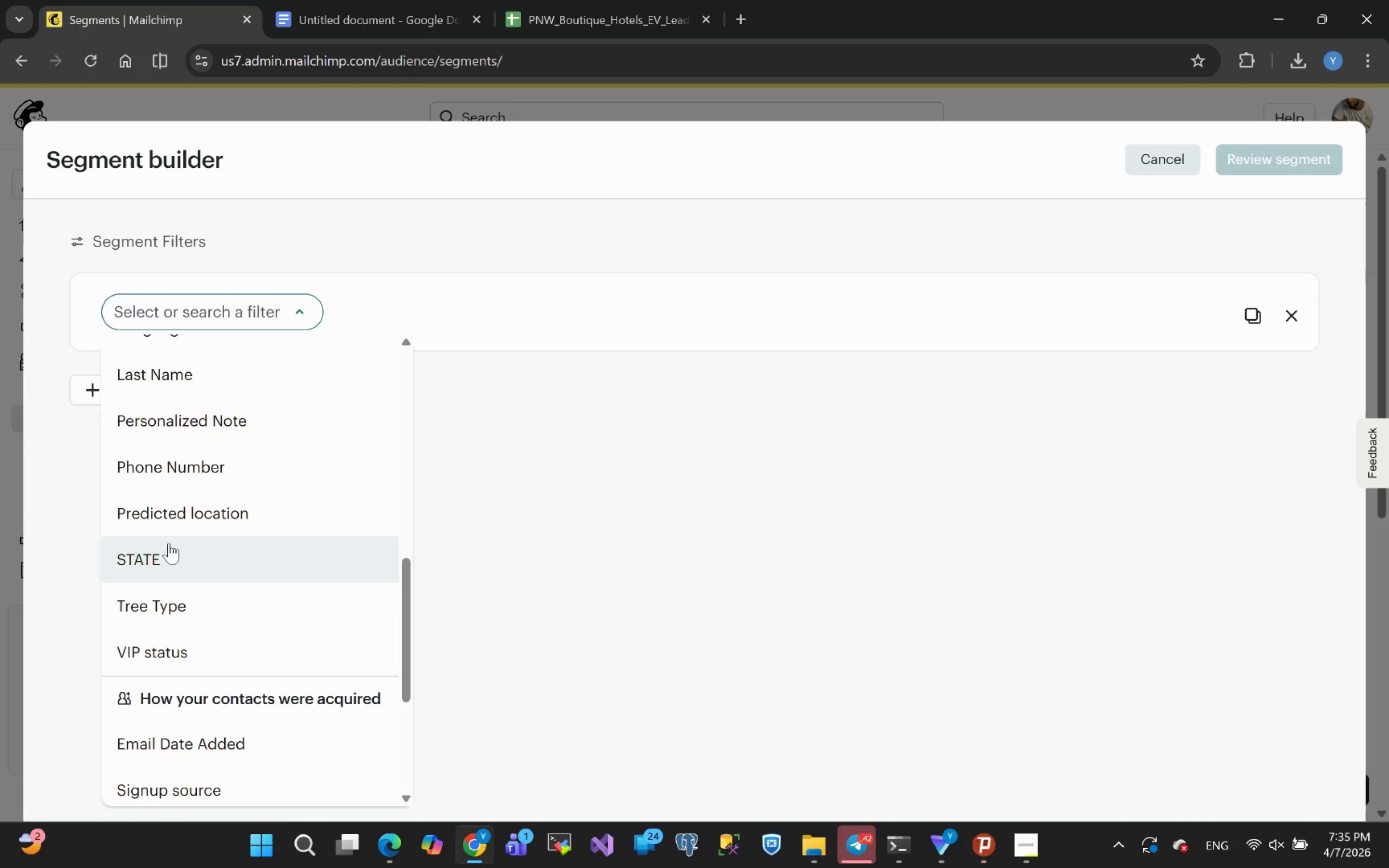 
left_click([163, 551])
 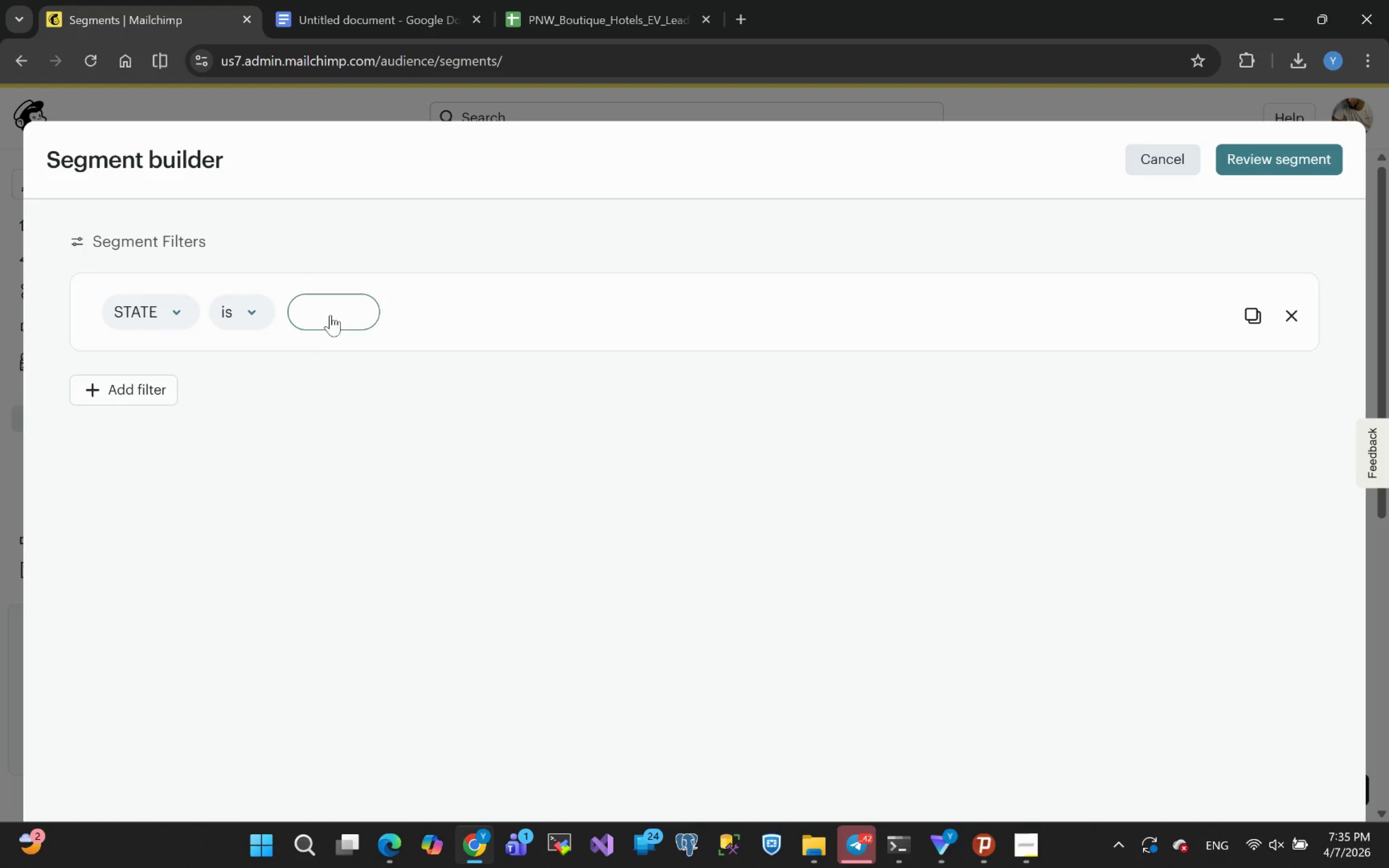 
left_click([331, 312])
 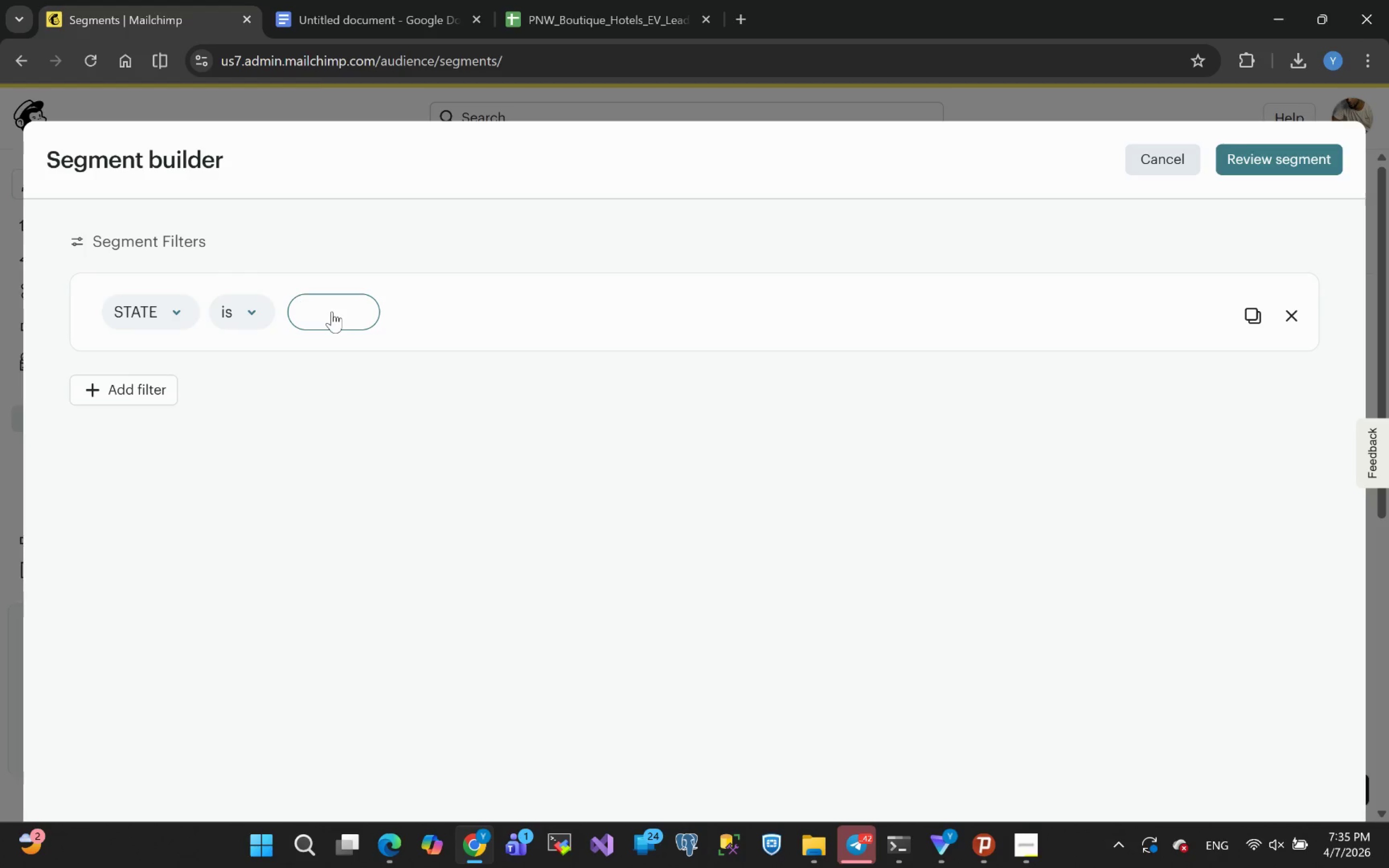 
left_click([569, 6])
 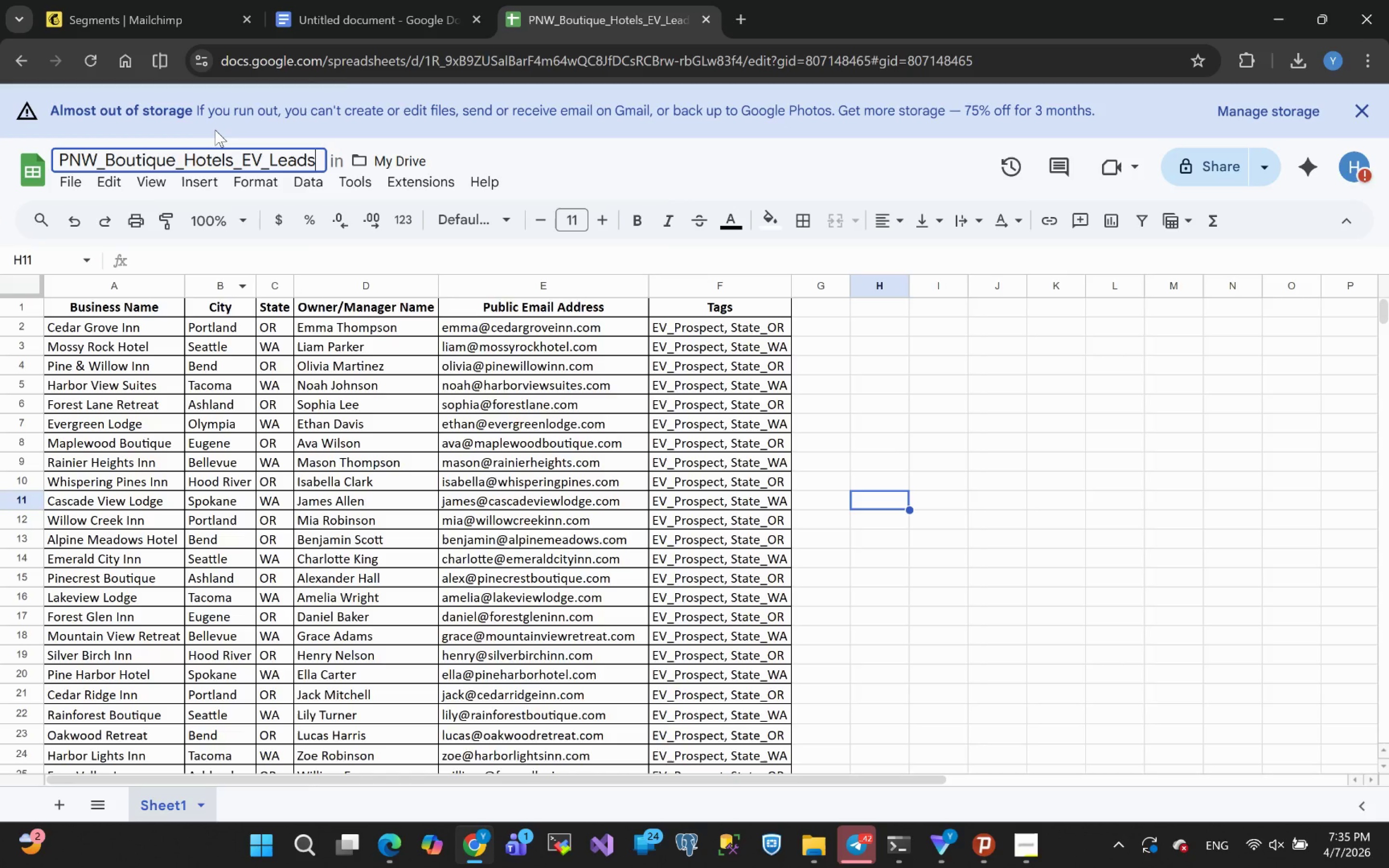 
wait(13.76)
 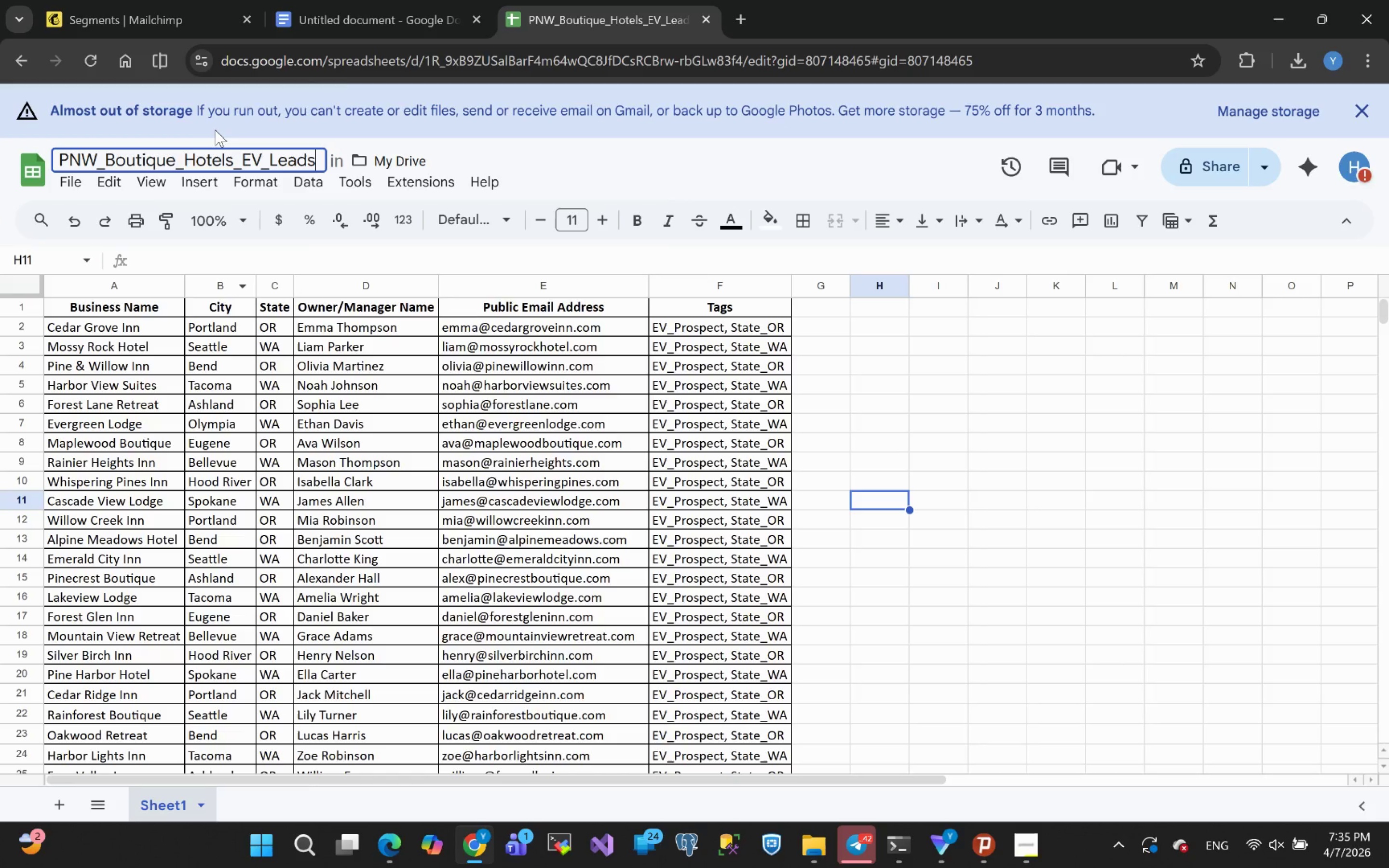 
left_click([342, 3])
 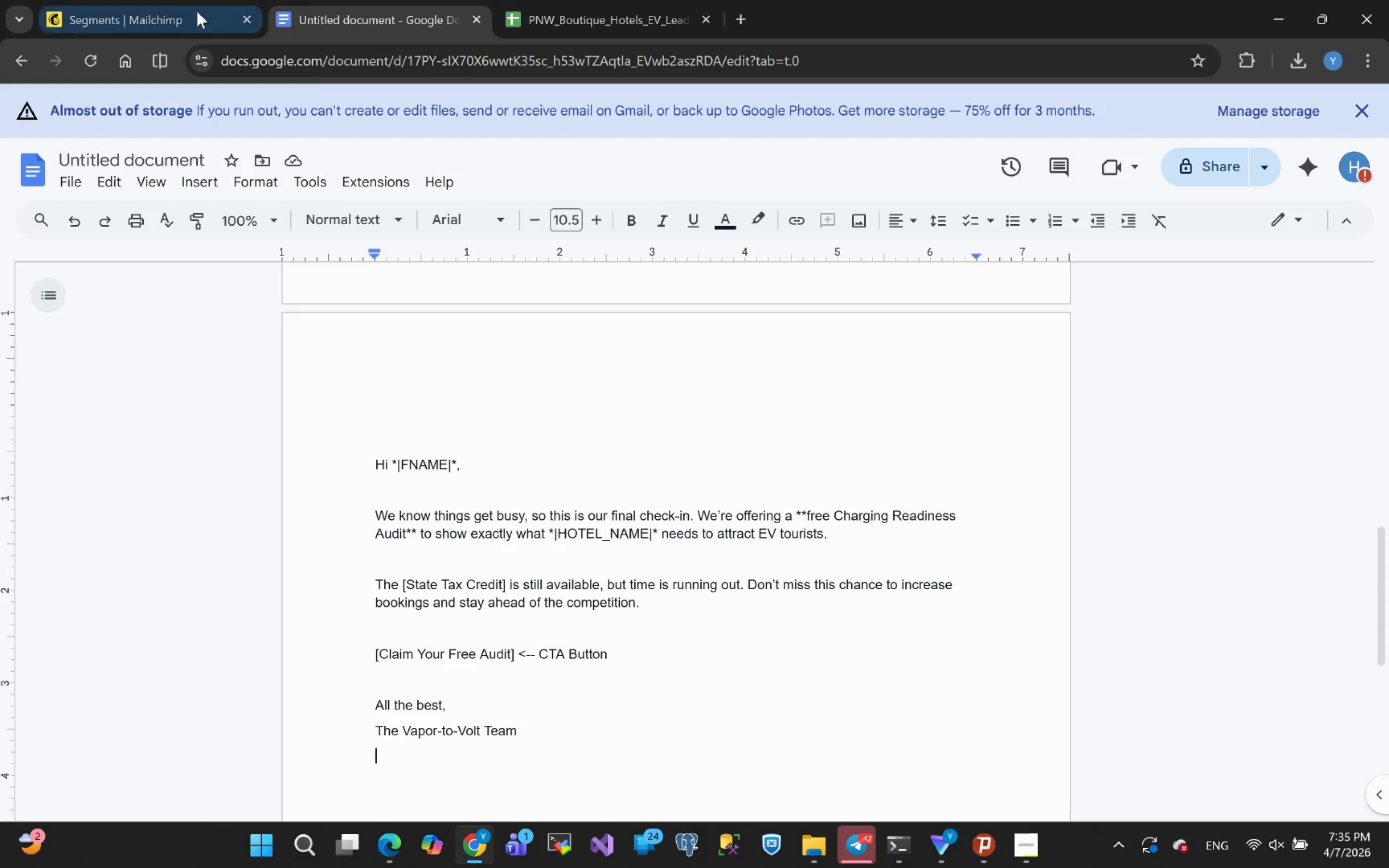 
left_click([196, 11])
 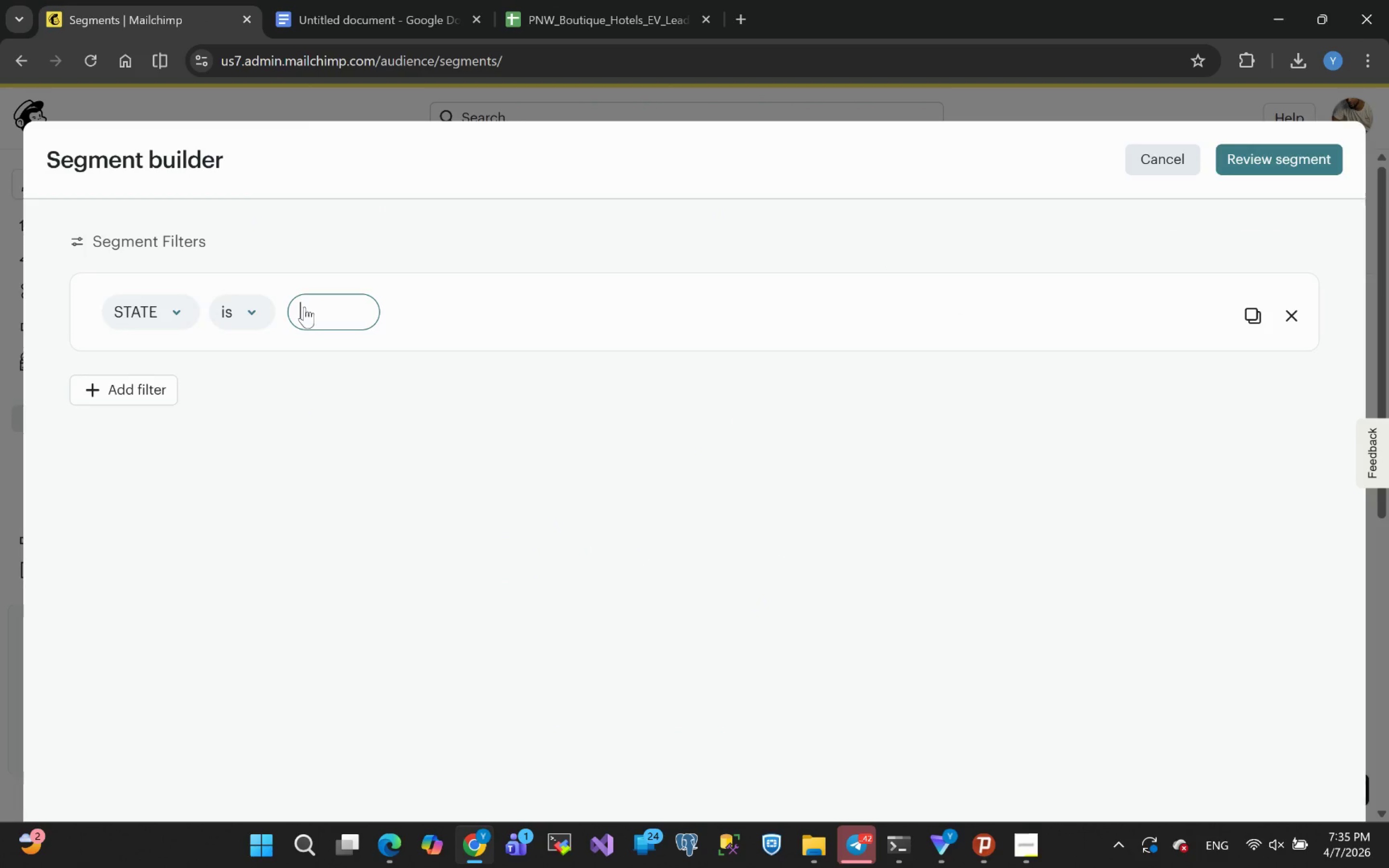 
left_click([314, 311])
 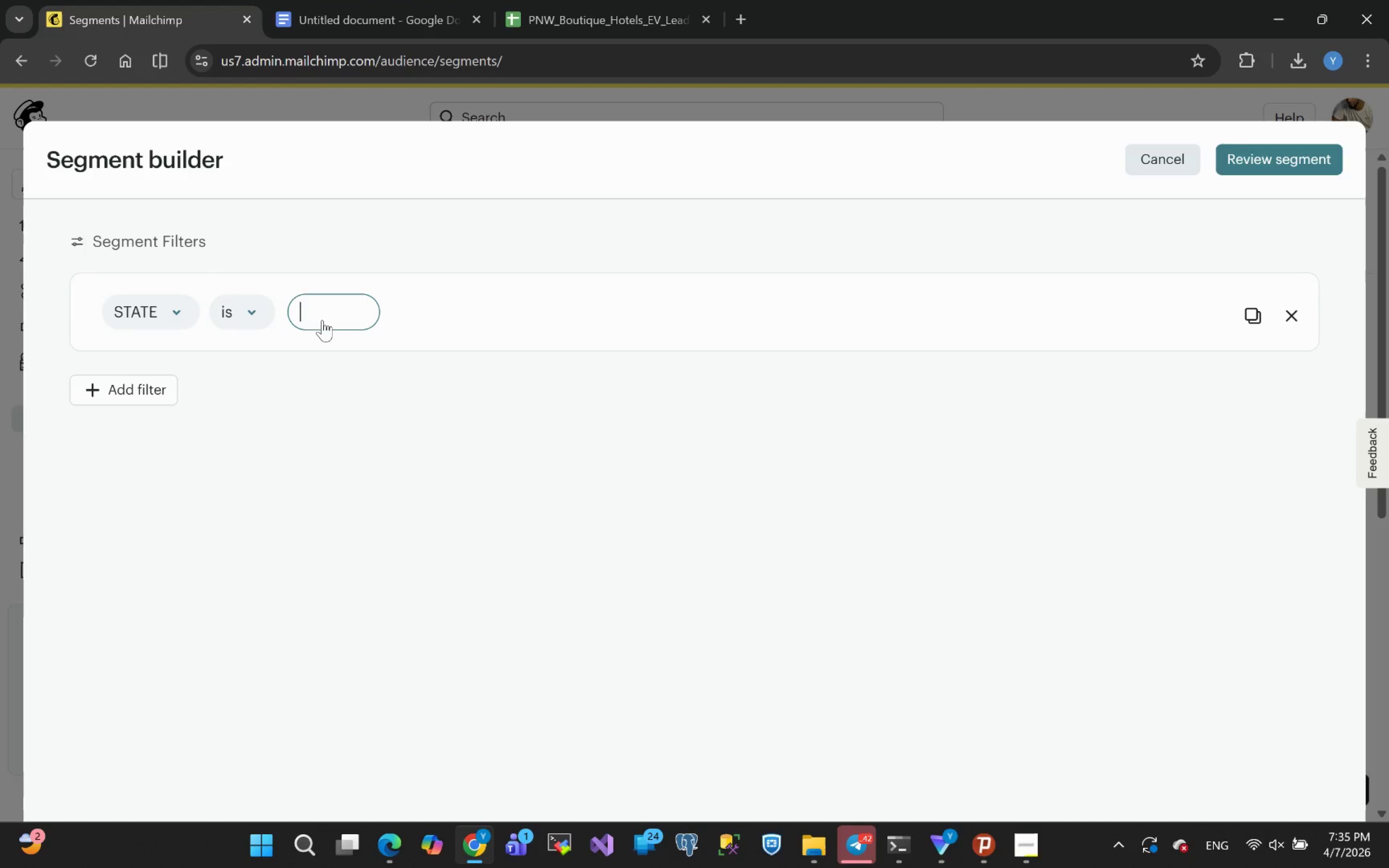 
wait(11.62)
 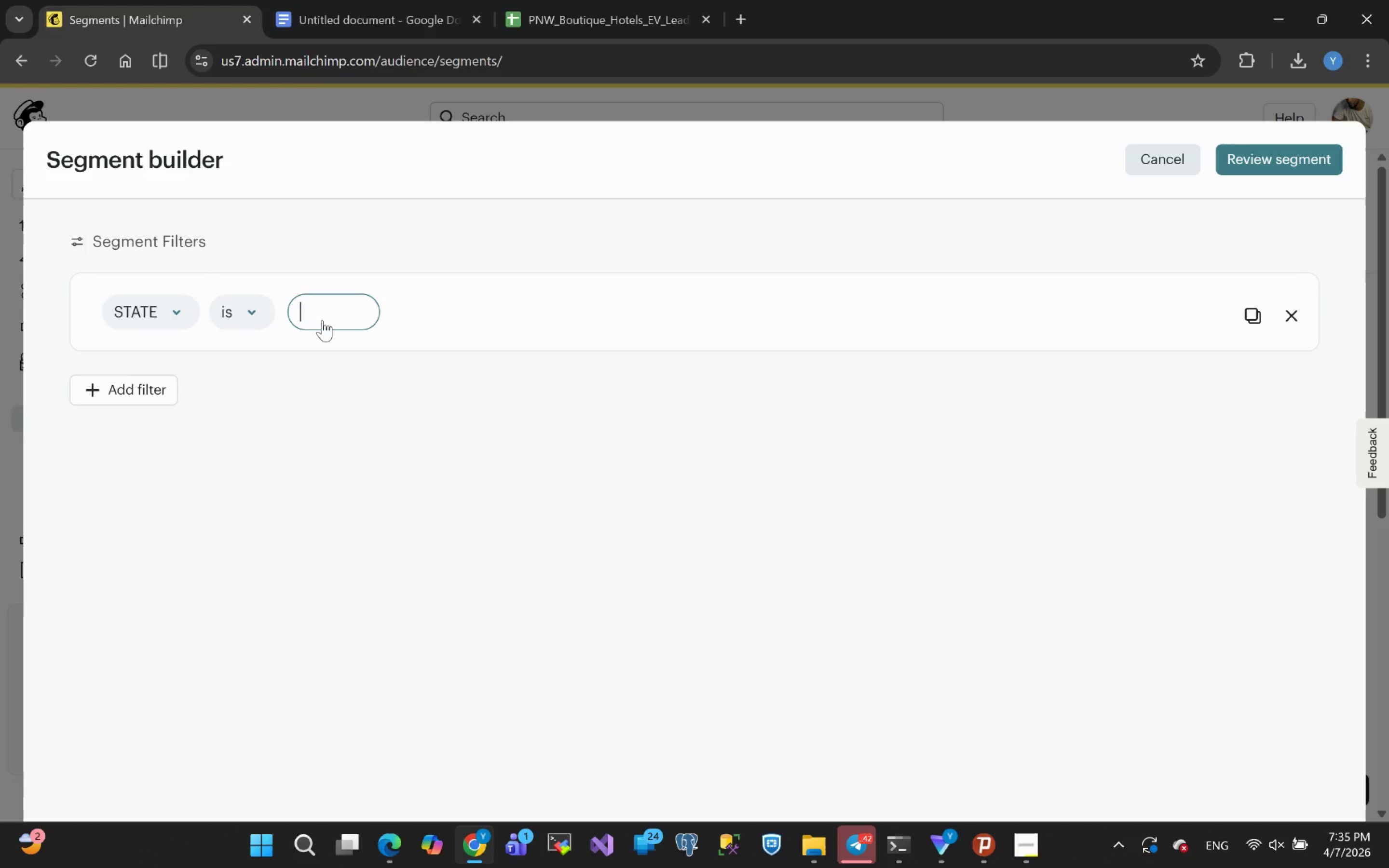 
key(W)
 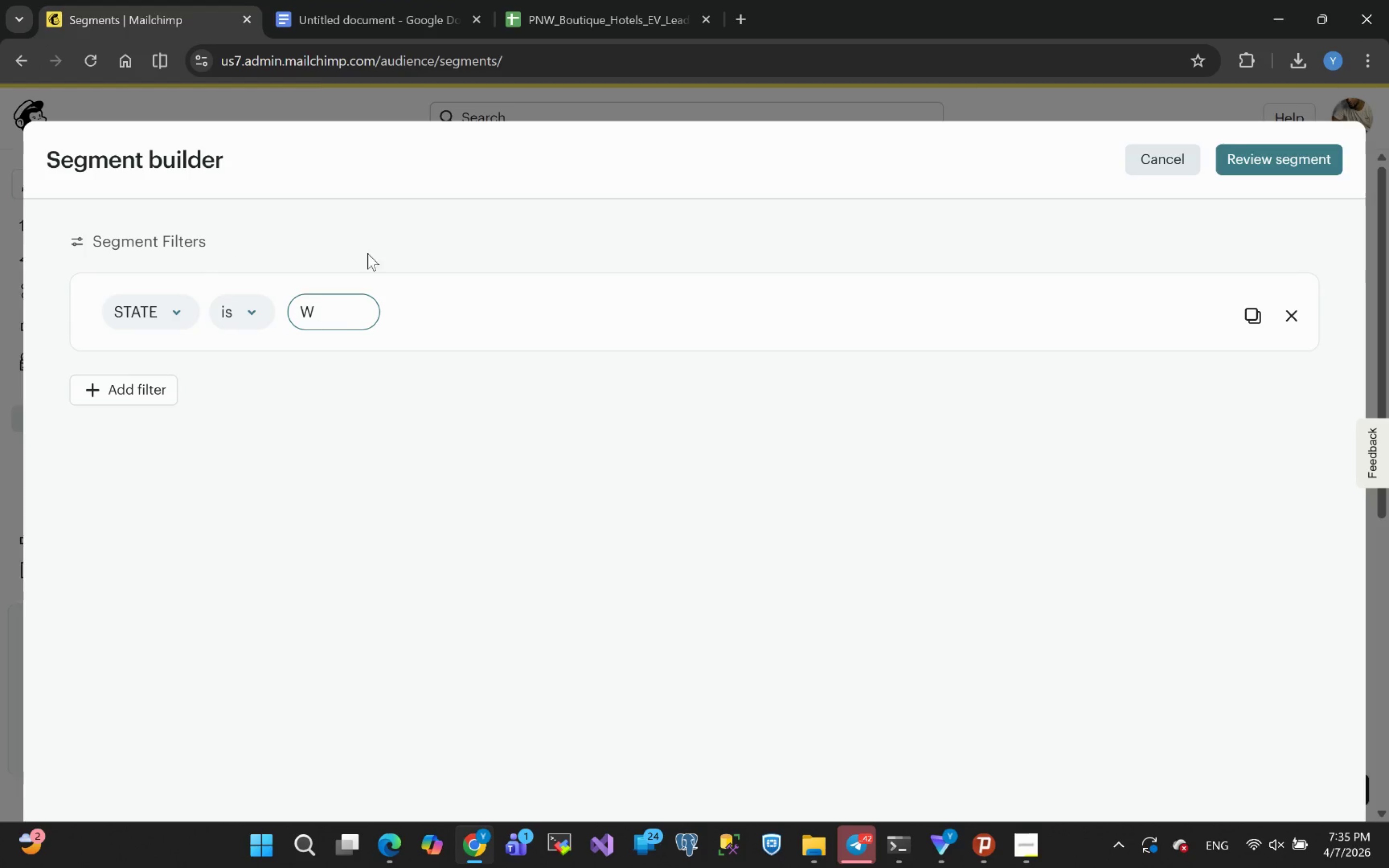 
left_click([580, 10])
 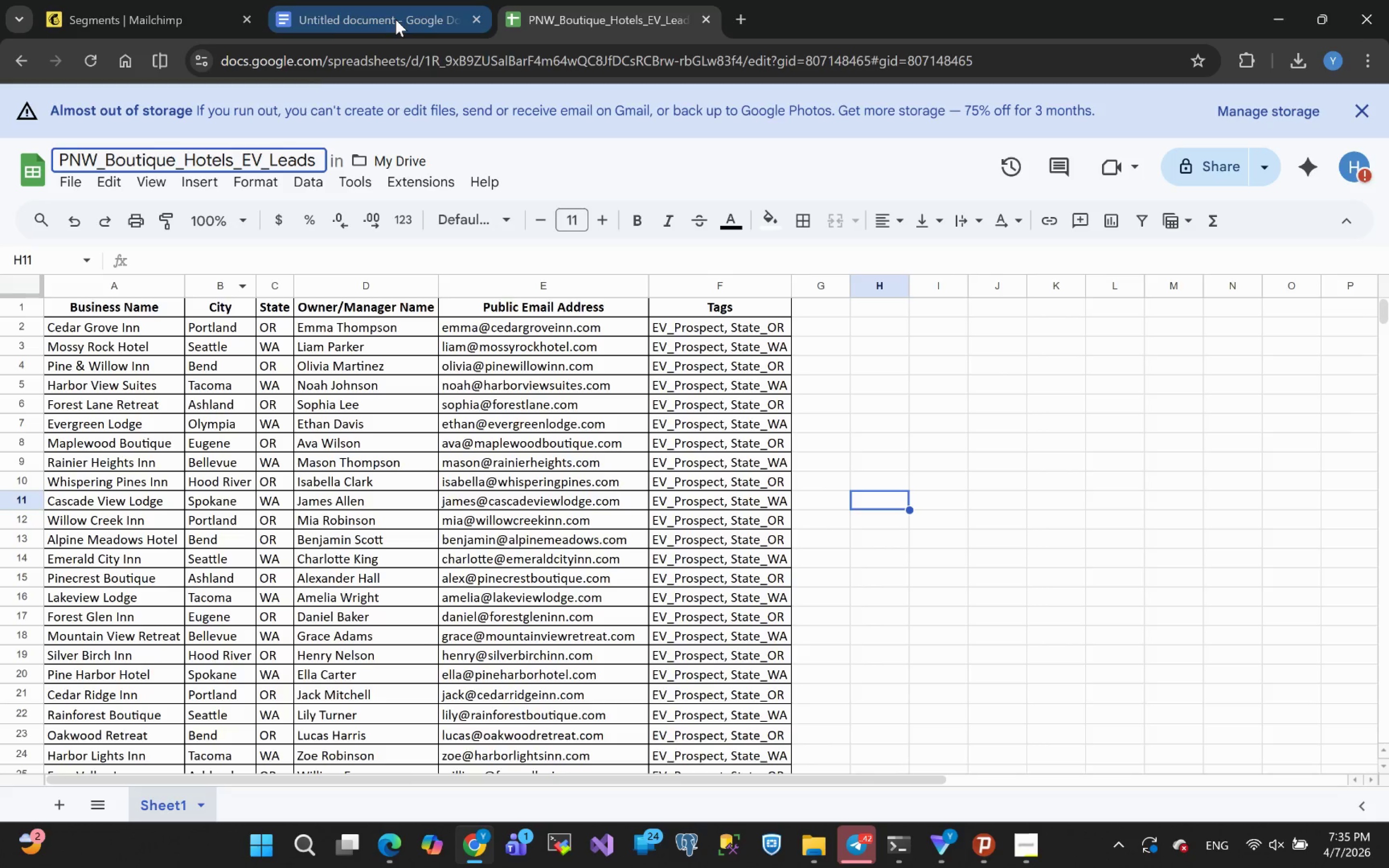 
left_click([162, 11])
 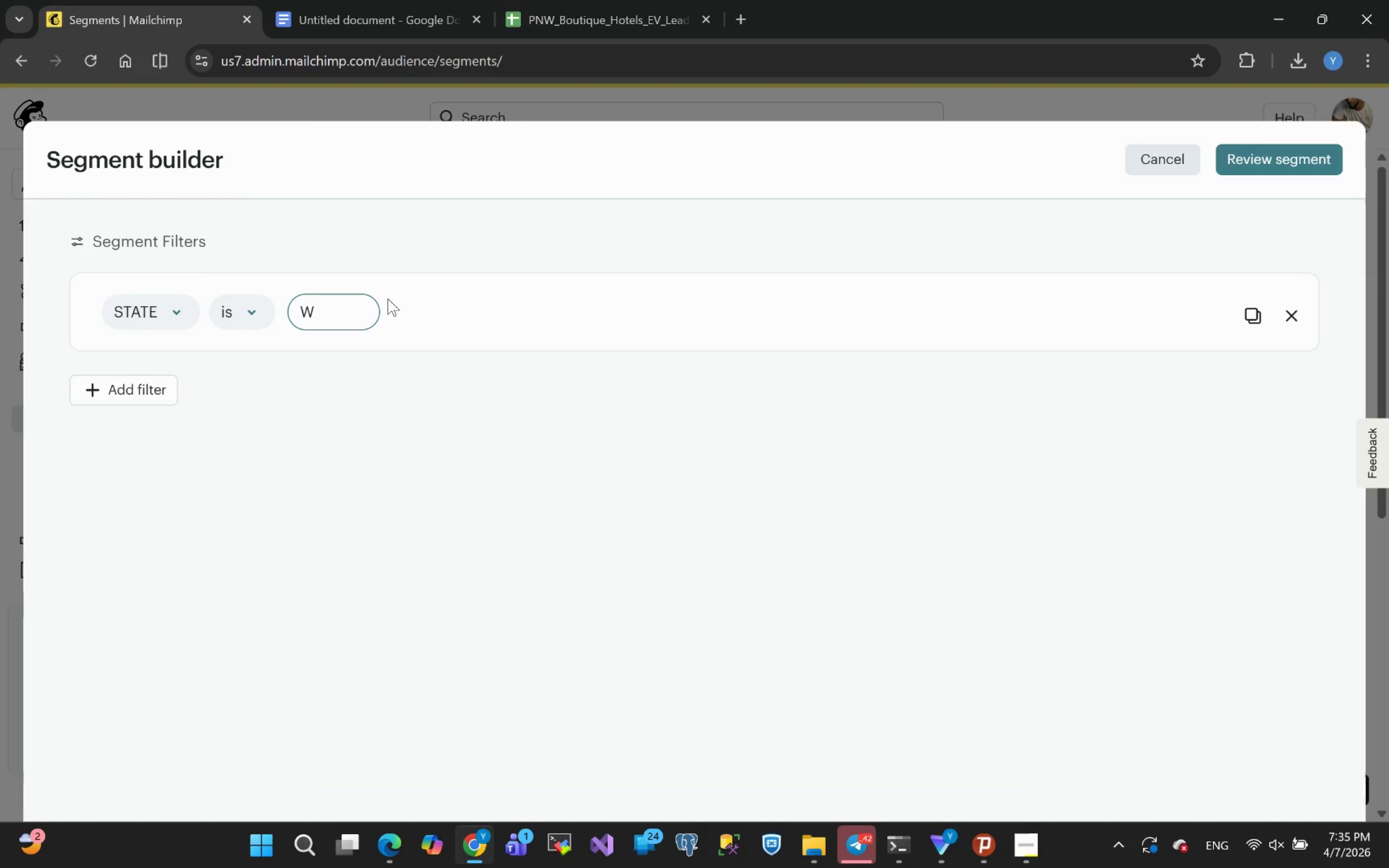 
key(A)
 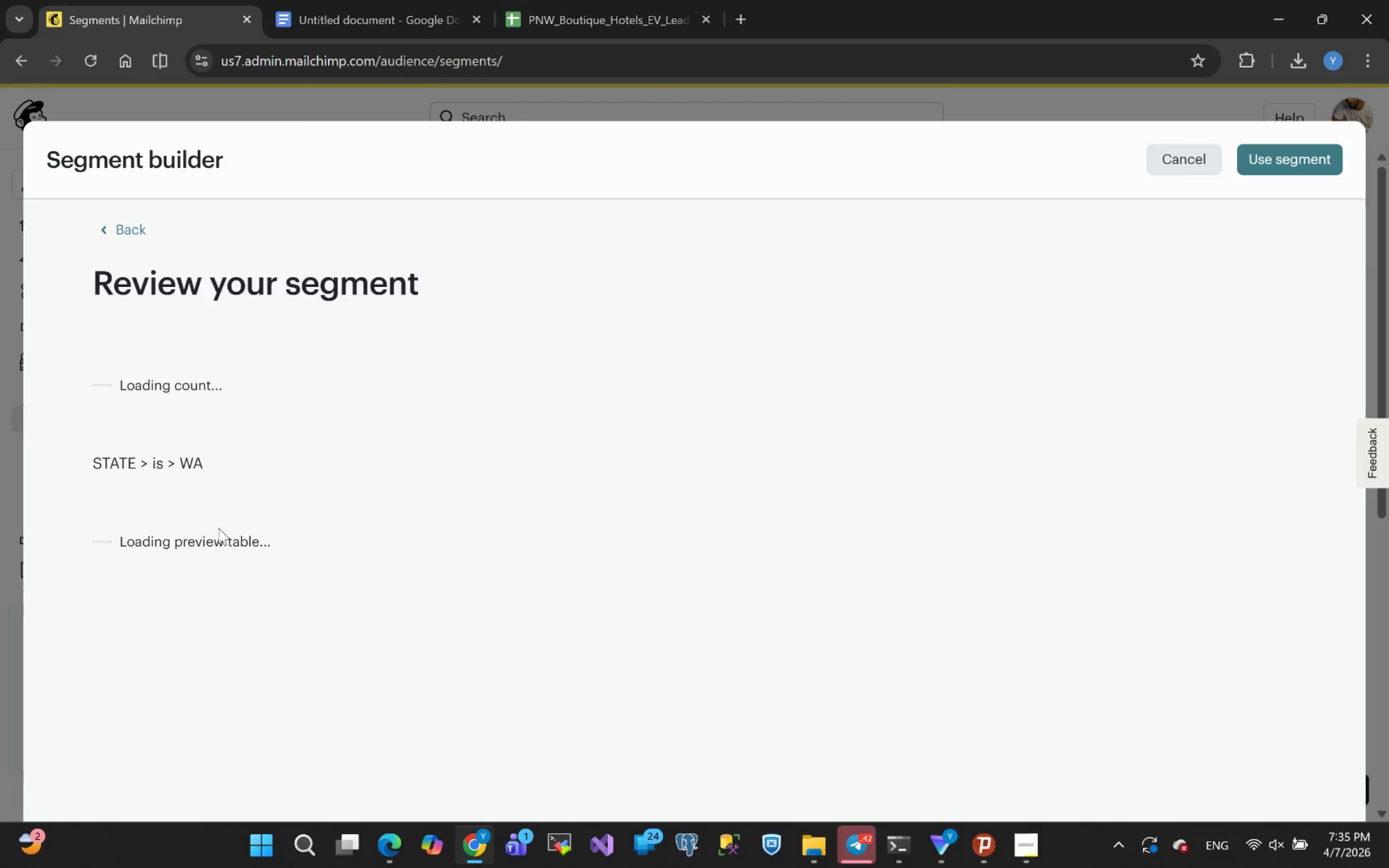 
wait(7.34)
 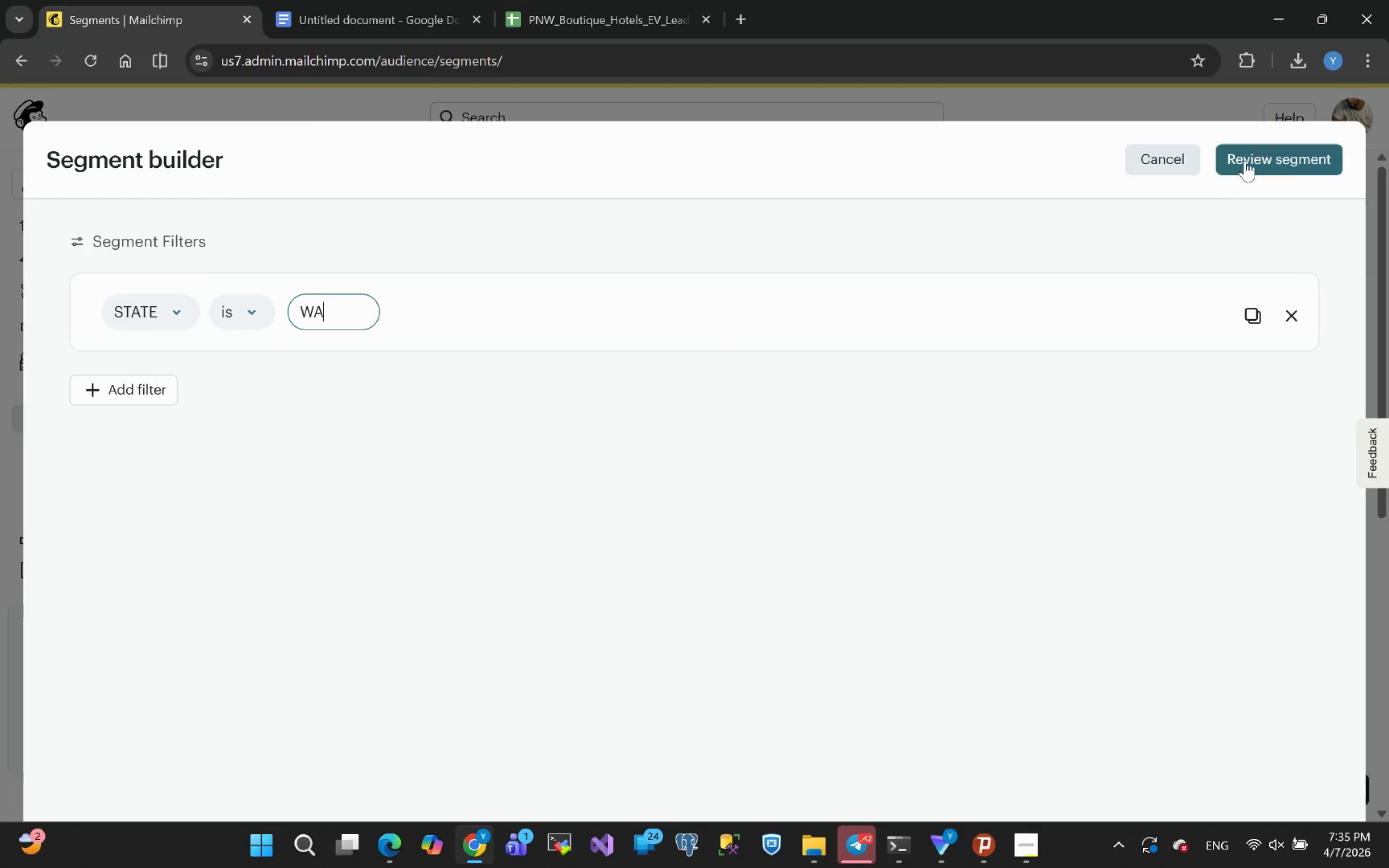 
scroll: coordinate [447, 447], scroll_direction: down, amount: 6.0
 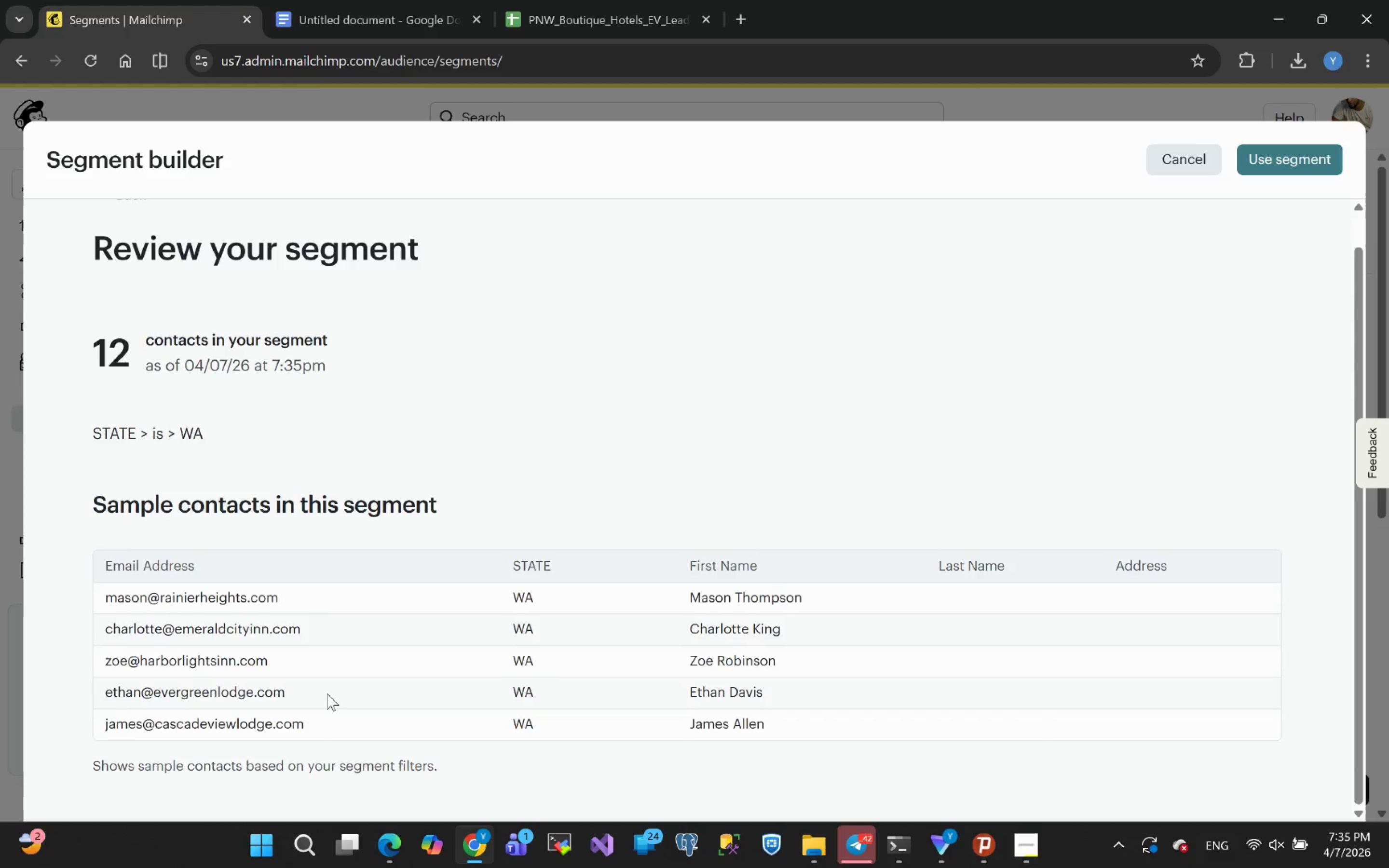 
scroll: coordinate [355, 462], scroll_direction: up, amount: 11.0
 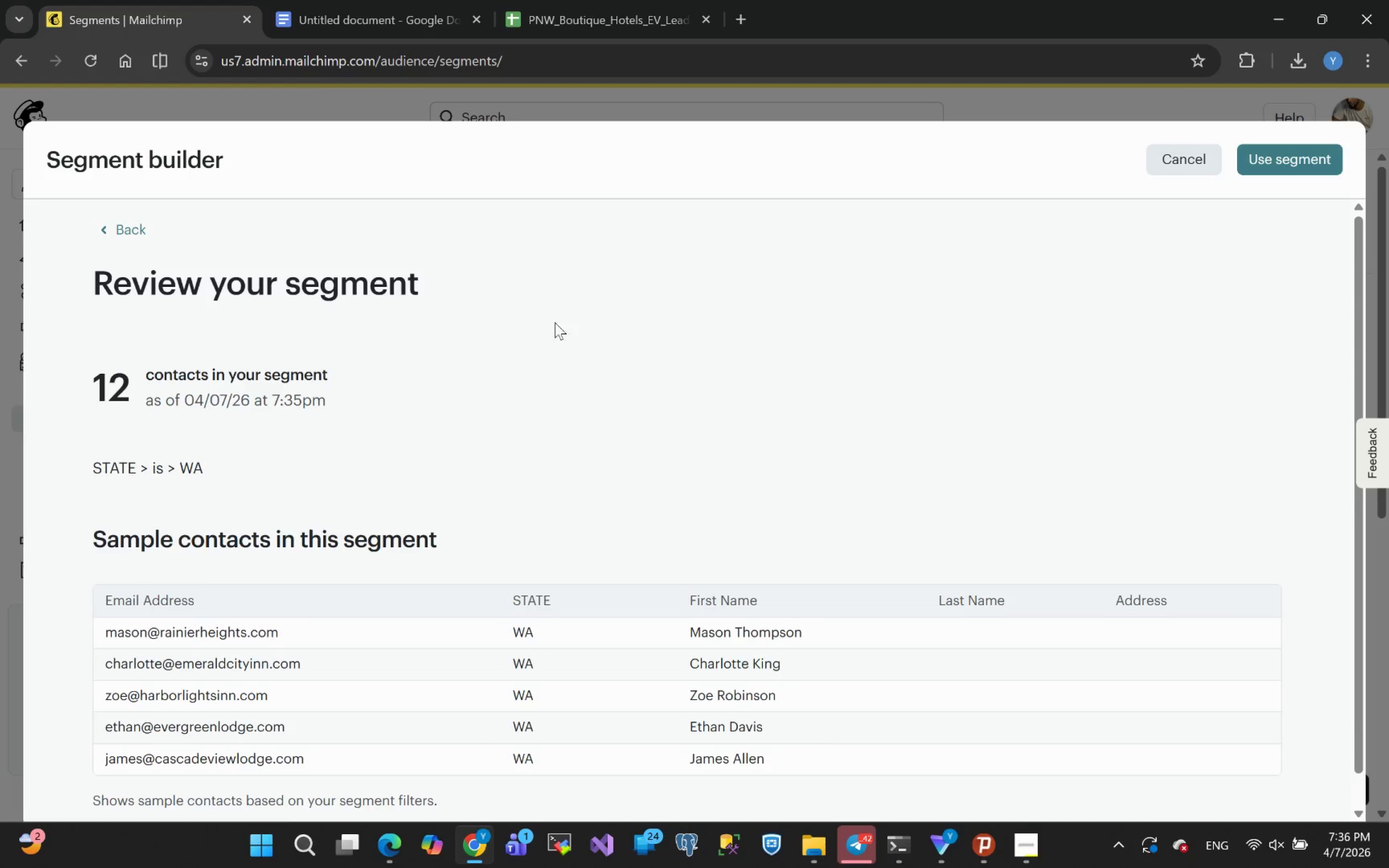 
scroll: coordinate [604, 343], scroll_direction: down, amount: 5.0
 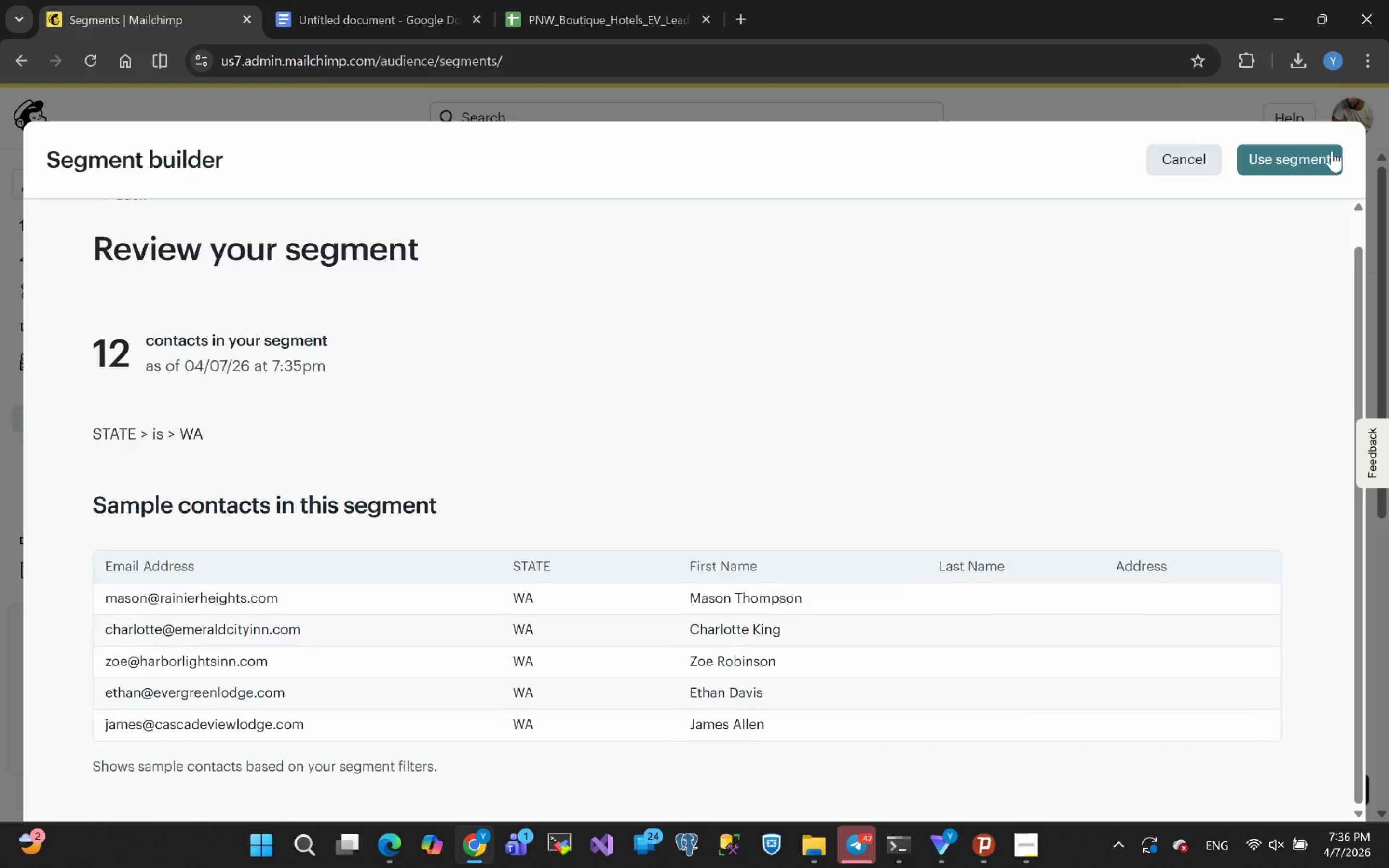 
left_click([1293, 167])
 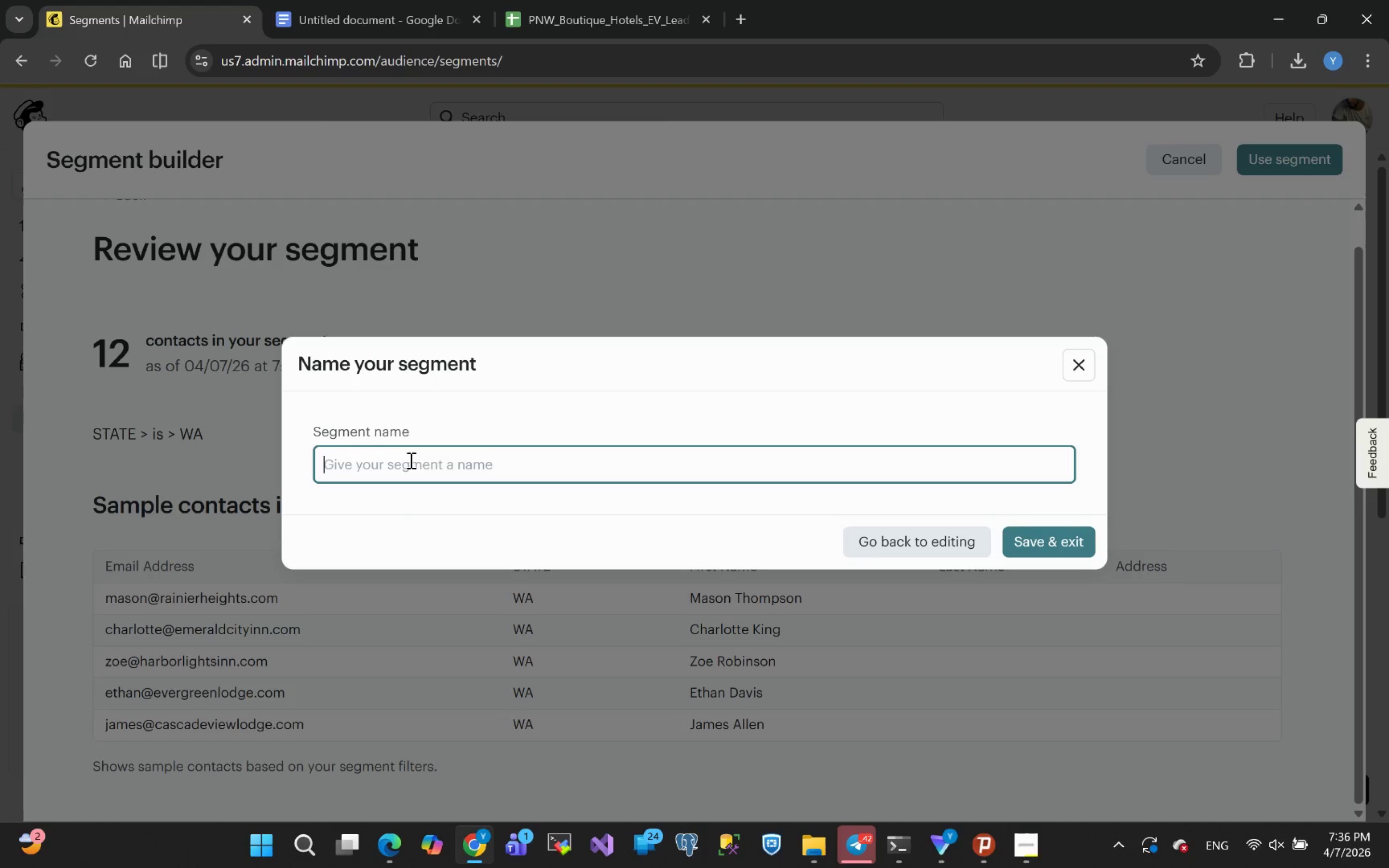 
wait(5.83)
 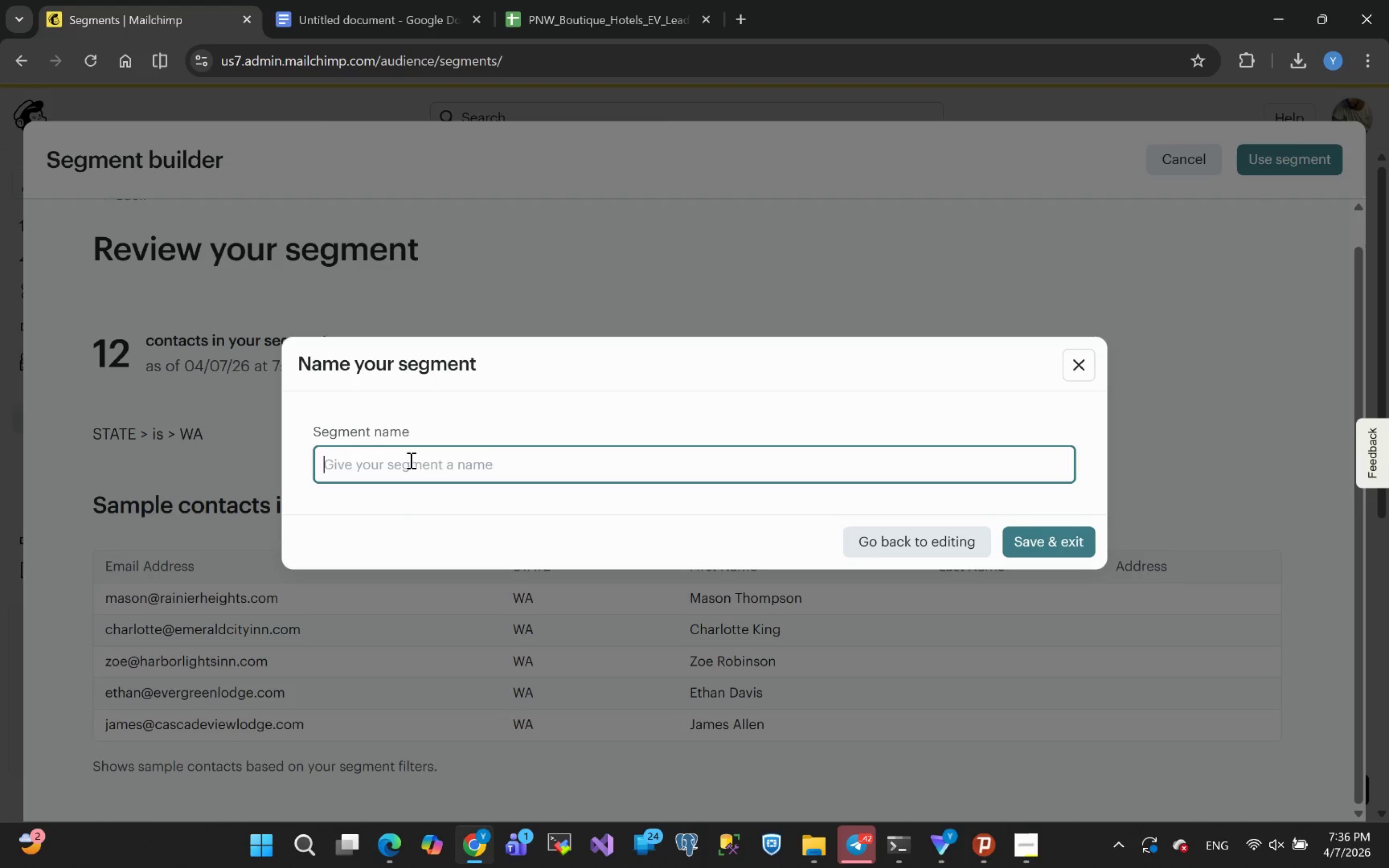 
type(State_WA)
 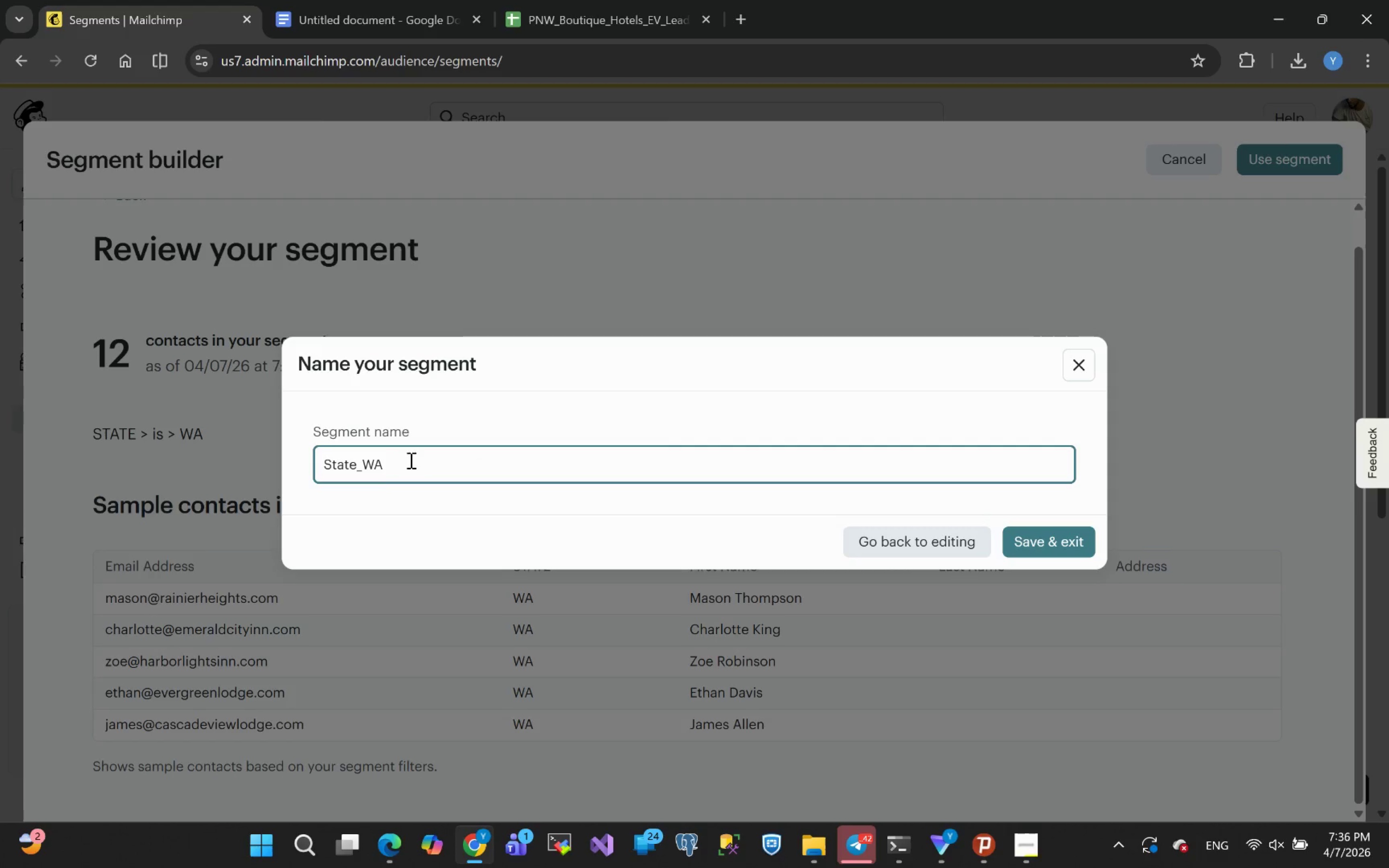 
wait(11.08)
 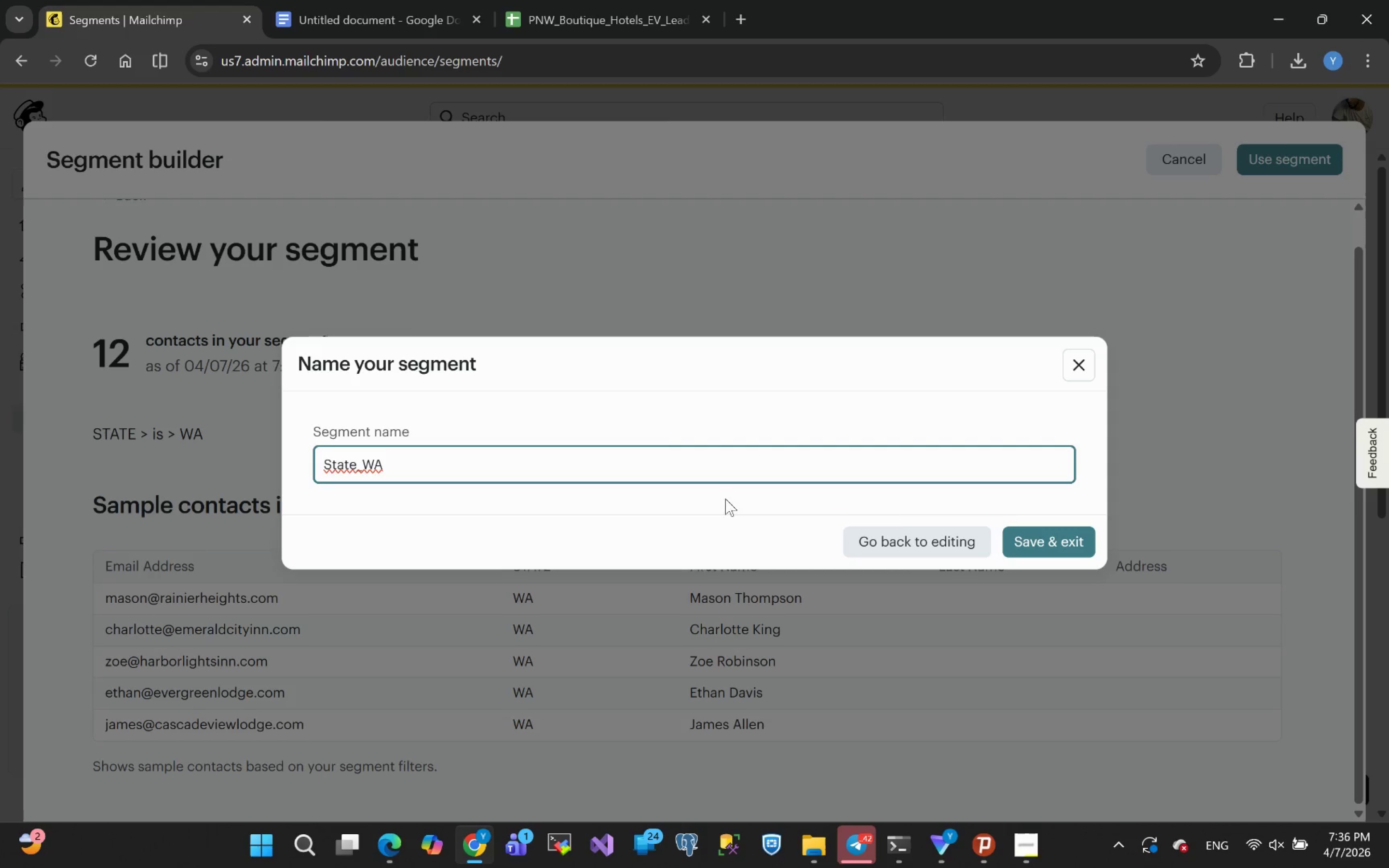 
scroll: coordinate [432, 357], scroll_direction: down, amount: 6.0
 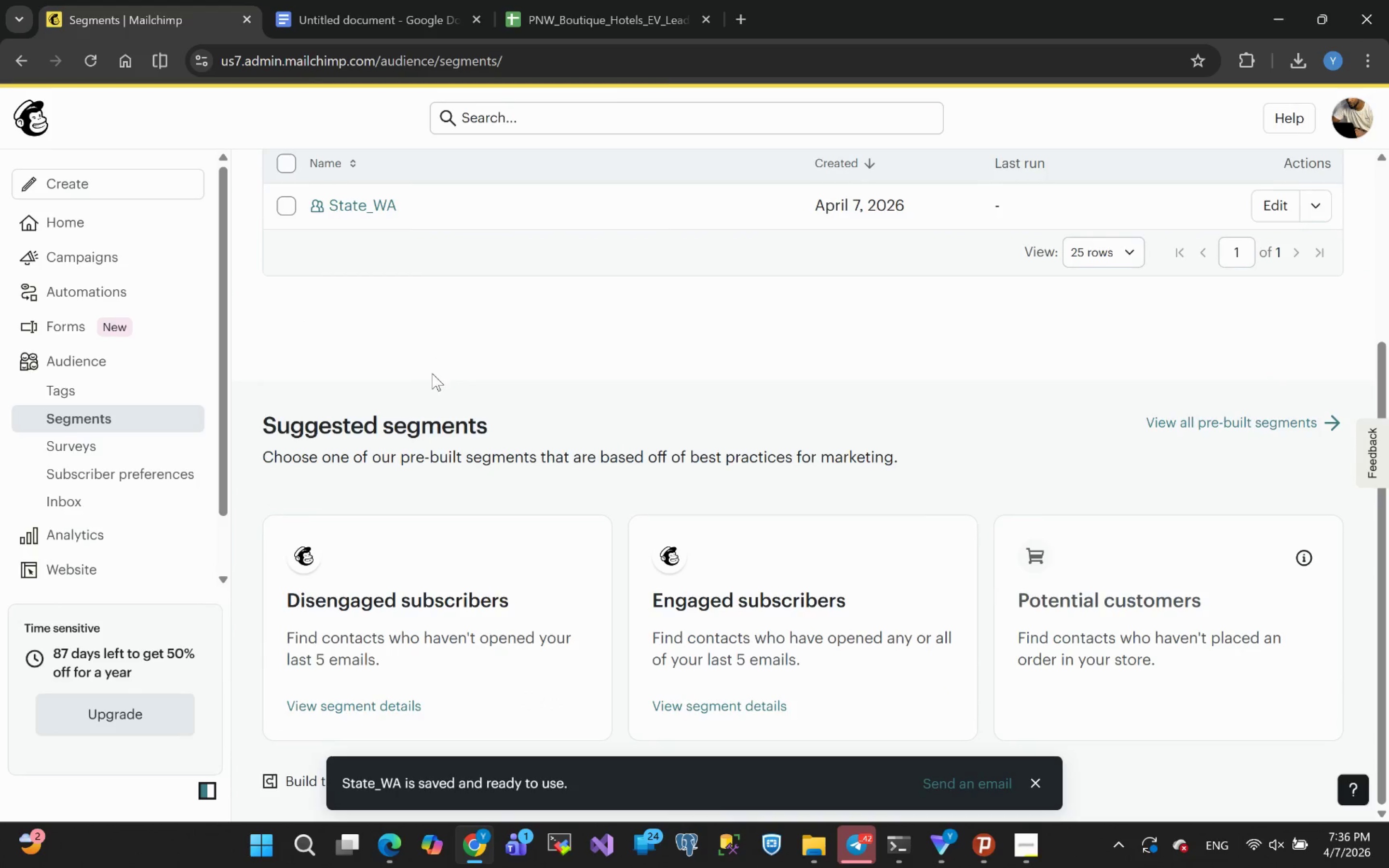 
scroll: coordinate [433, 375], scroll_direction: up, amount: 7.0
 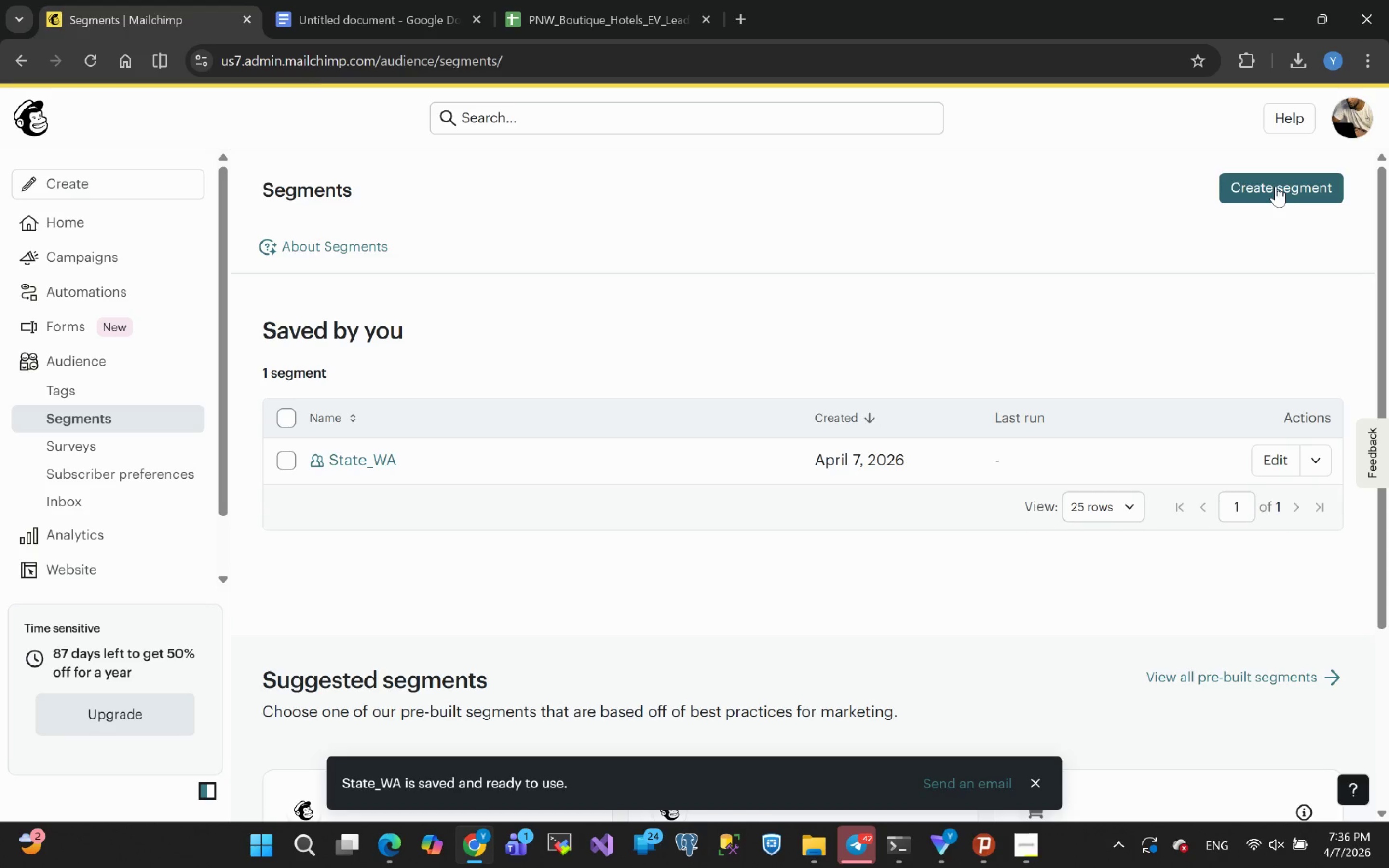 
left_click([1276, 186])
 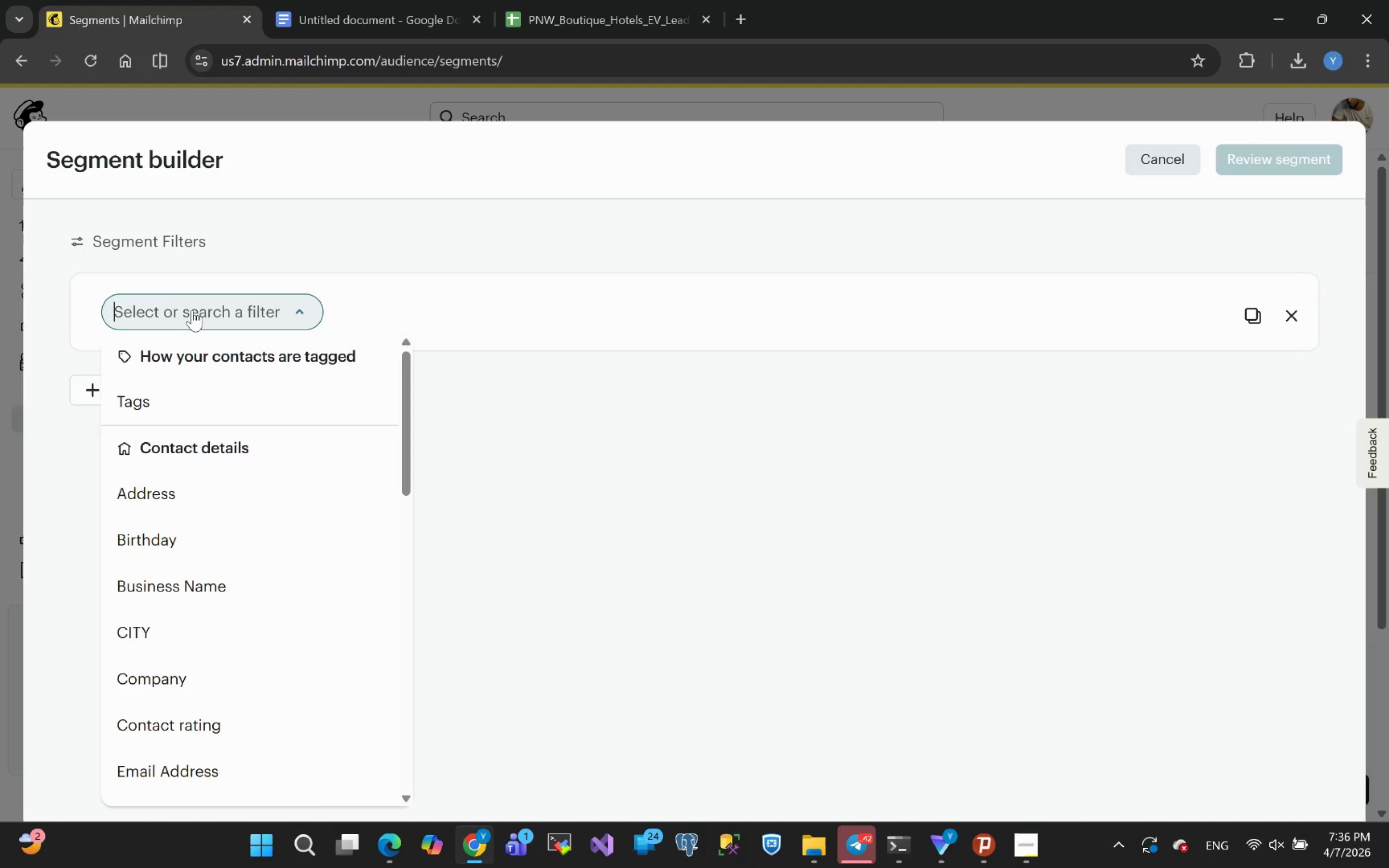 
wait(11.52)
 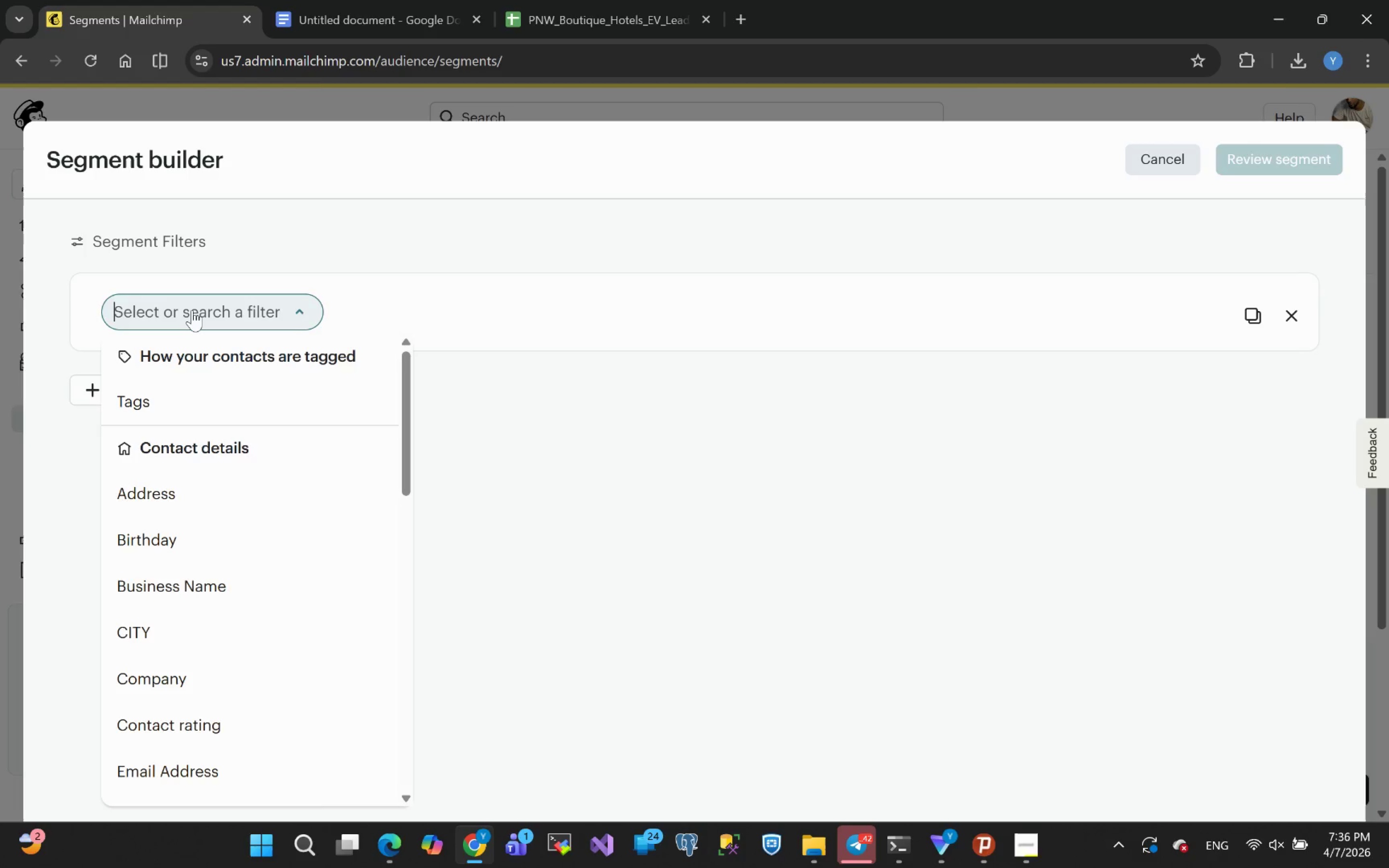 
scroll: coordinate [191, 664], scroll_direction: down, amount: 7.0
 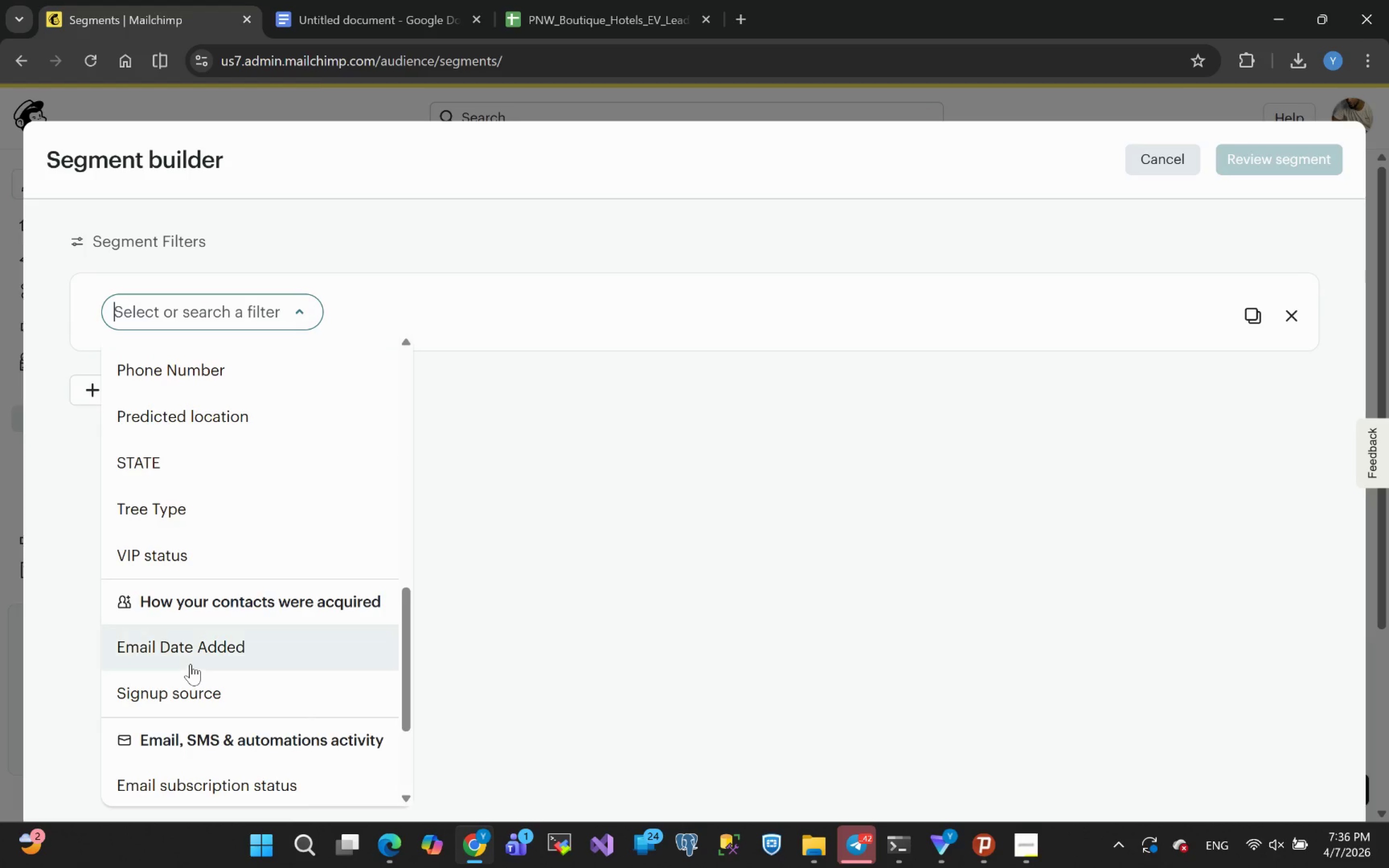 
scroll: coordinate [191, 658], scroll_direction: up, amount: 2.0
 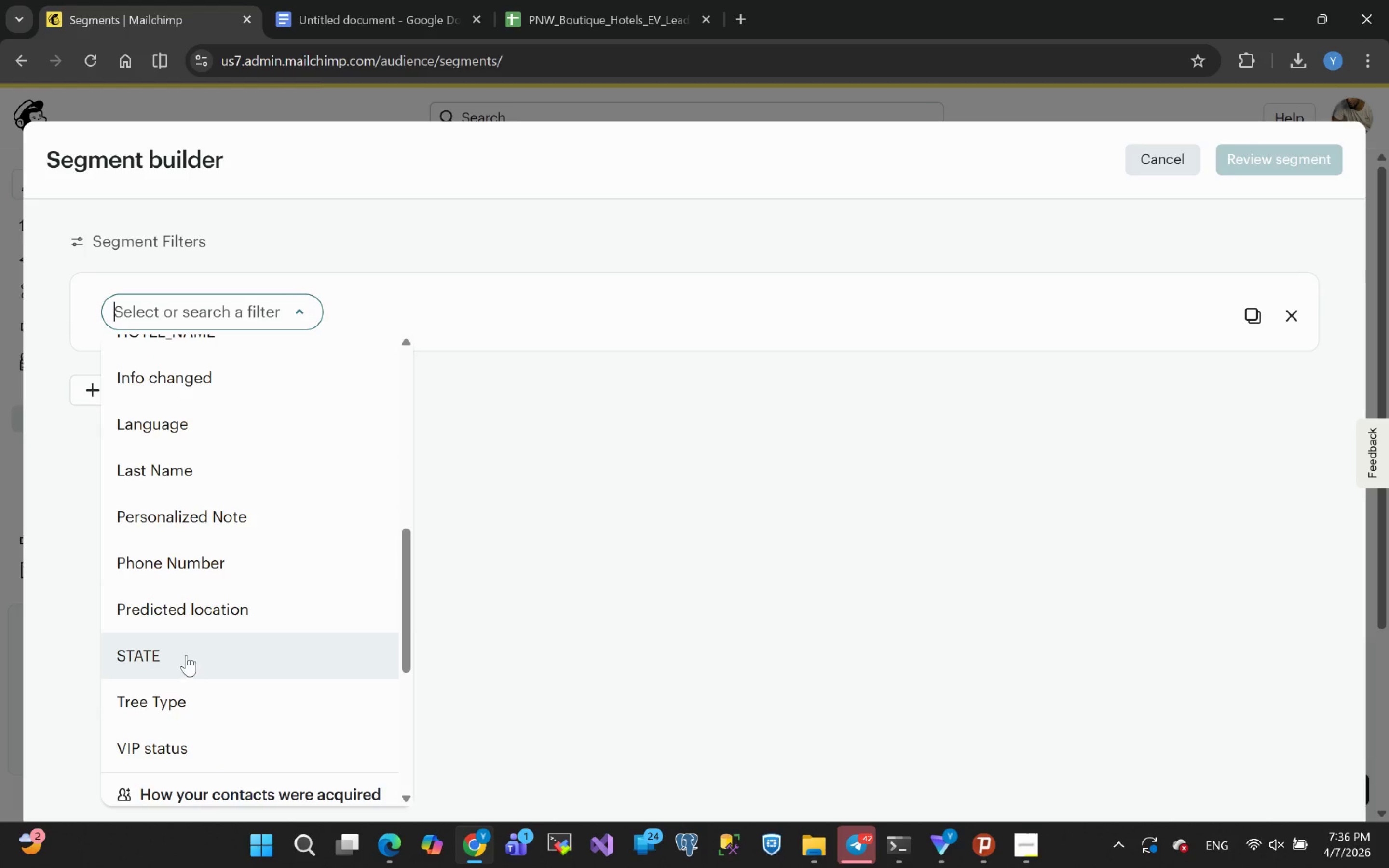 
left_click([186, 654])
 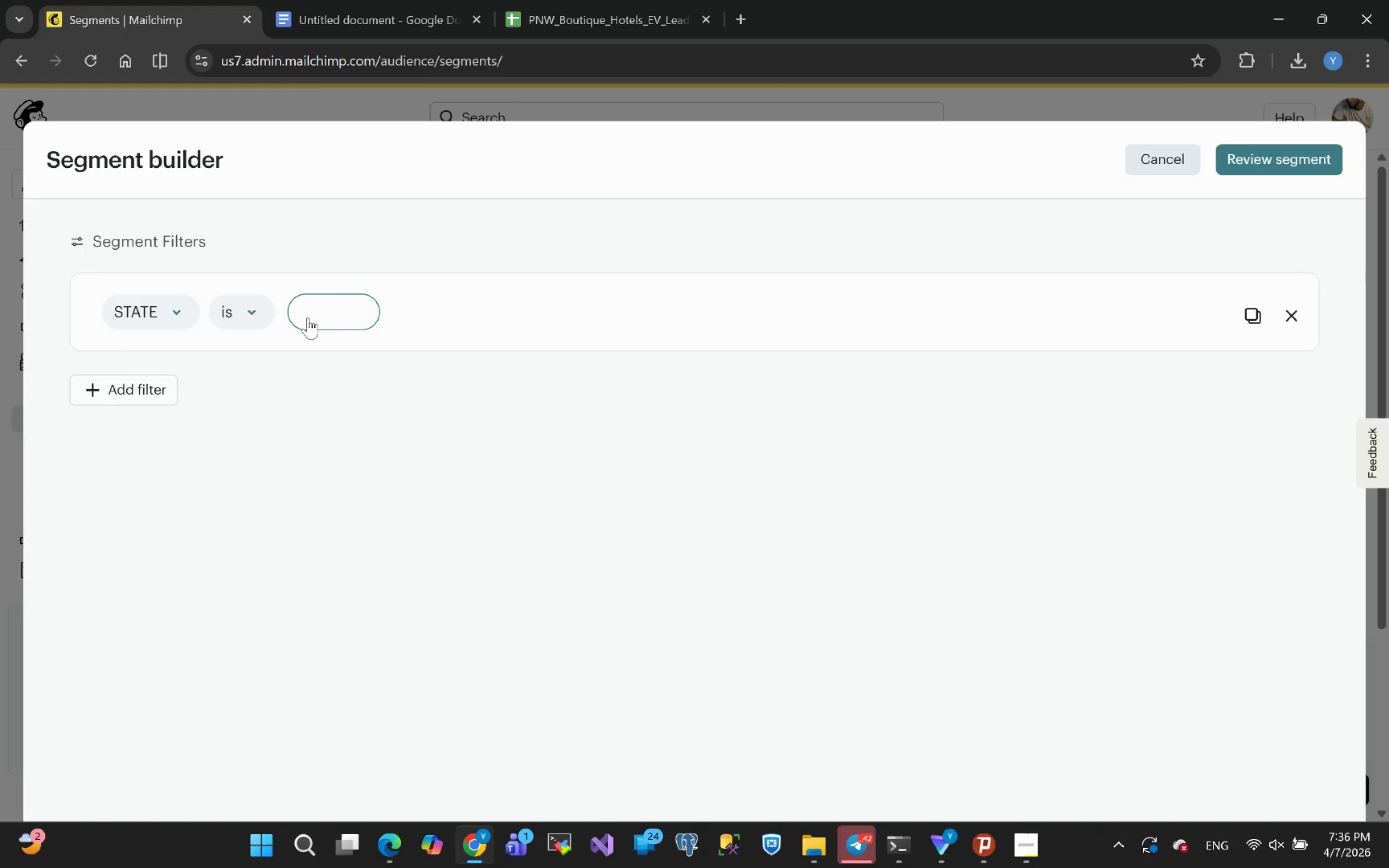 
left_click([324, 308])
 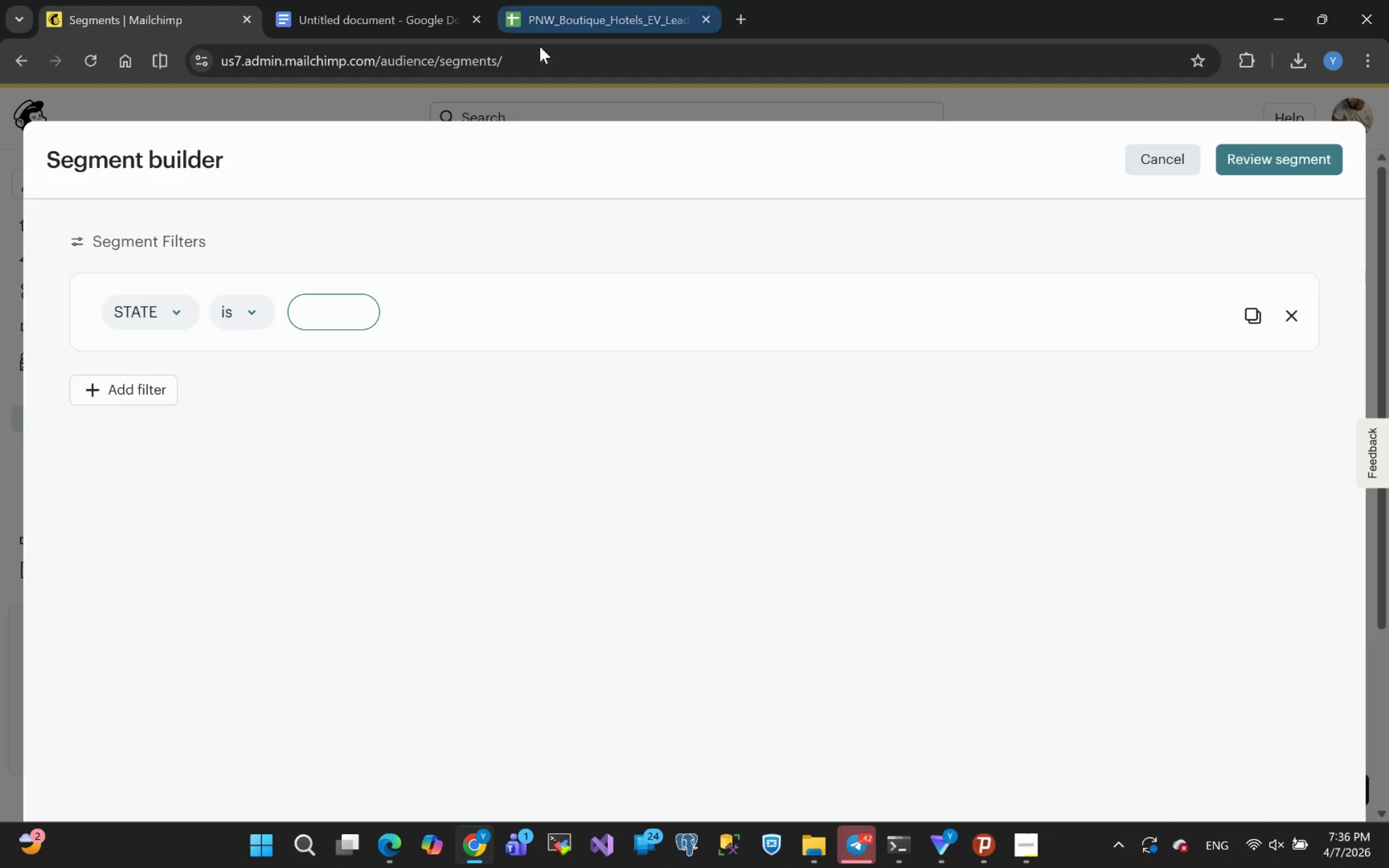 
left_click([571, 15])
 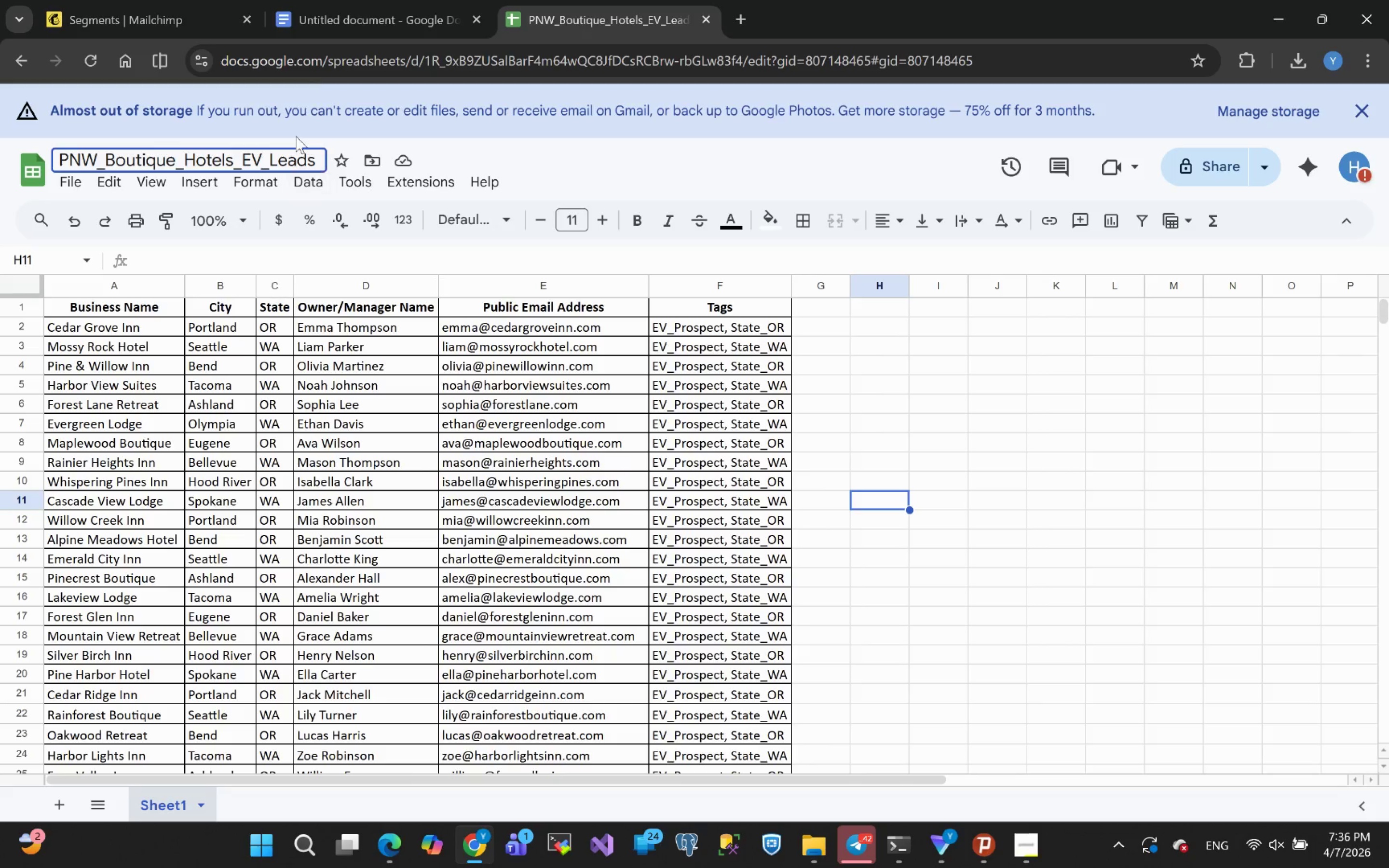 
left_click([89, 7])
 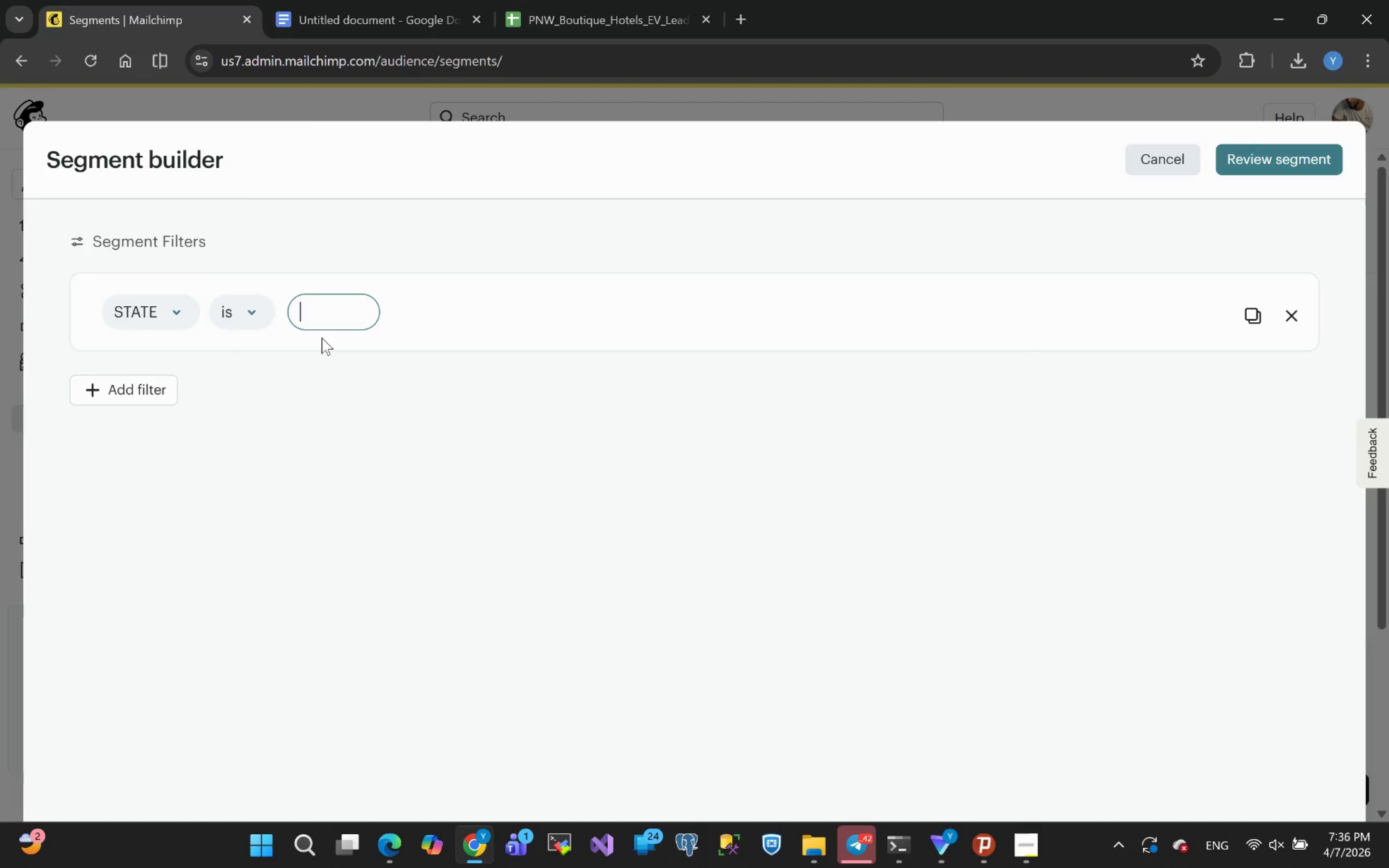 
type(OR)
 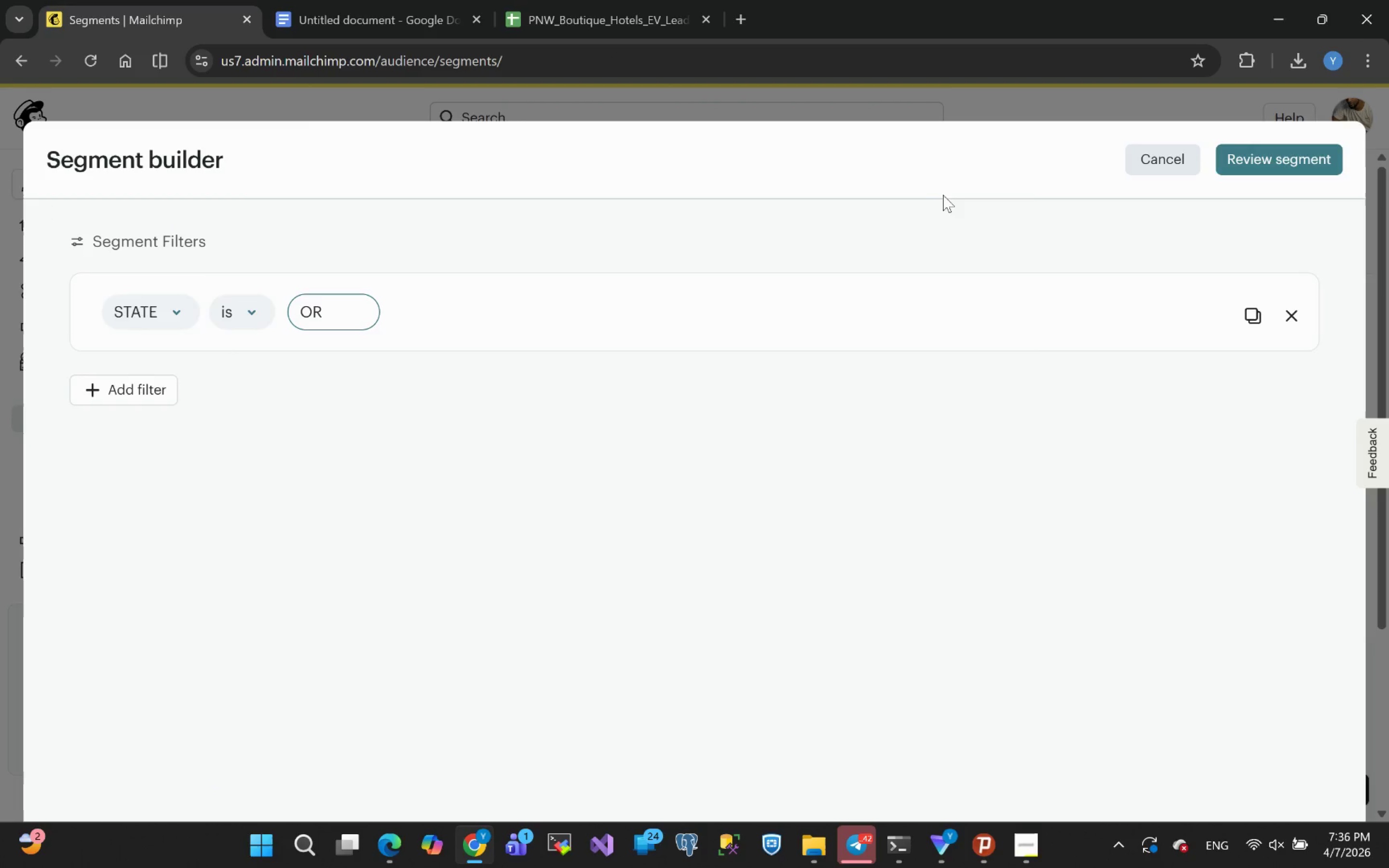 
left_click([1240, 163])
 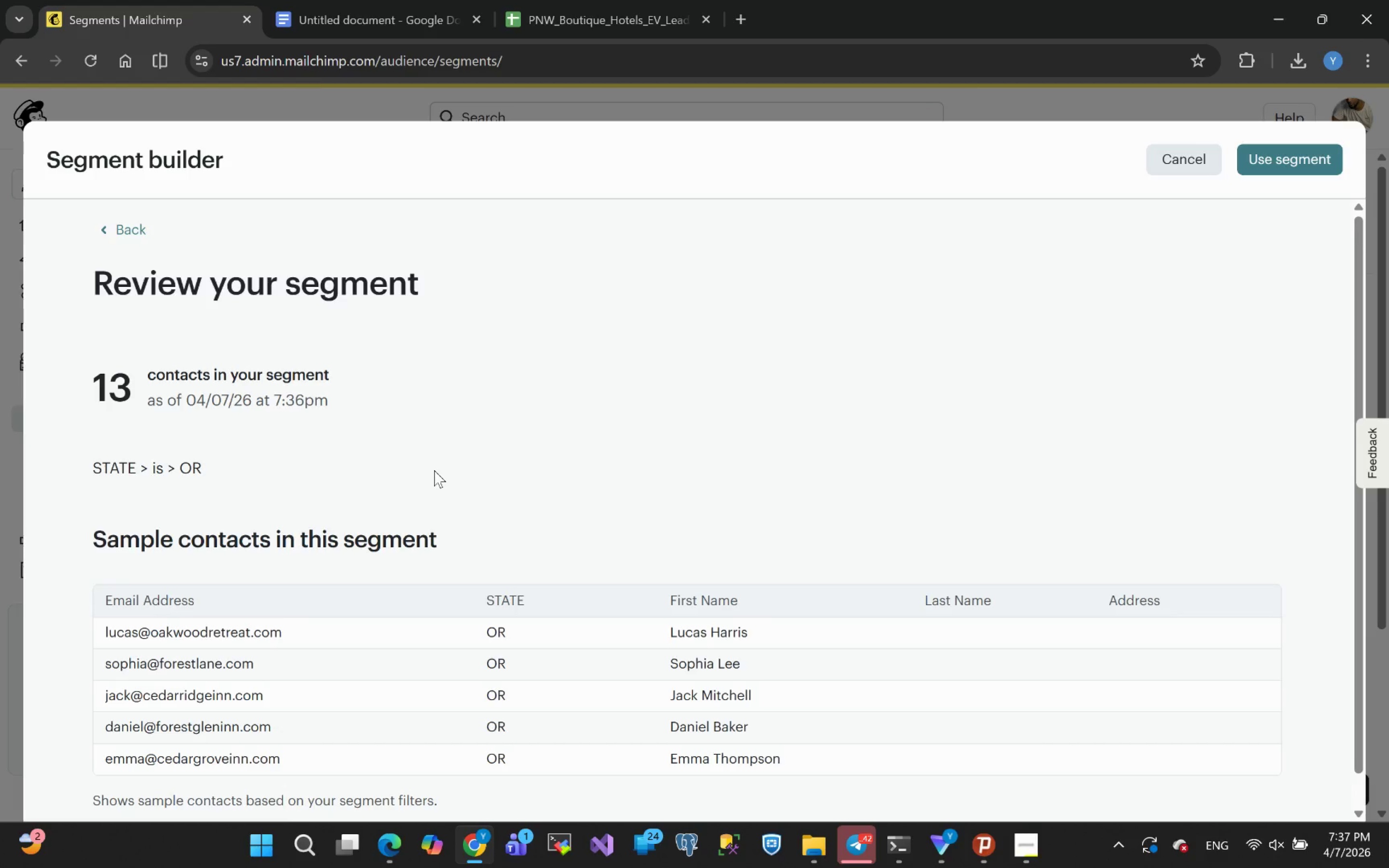 
scroll: coordinate [498, 519], scroll_direction: down, amount: 6.0
 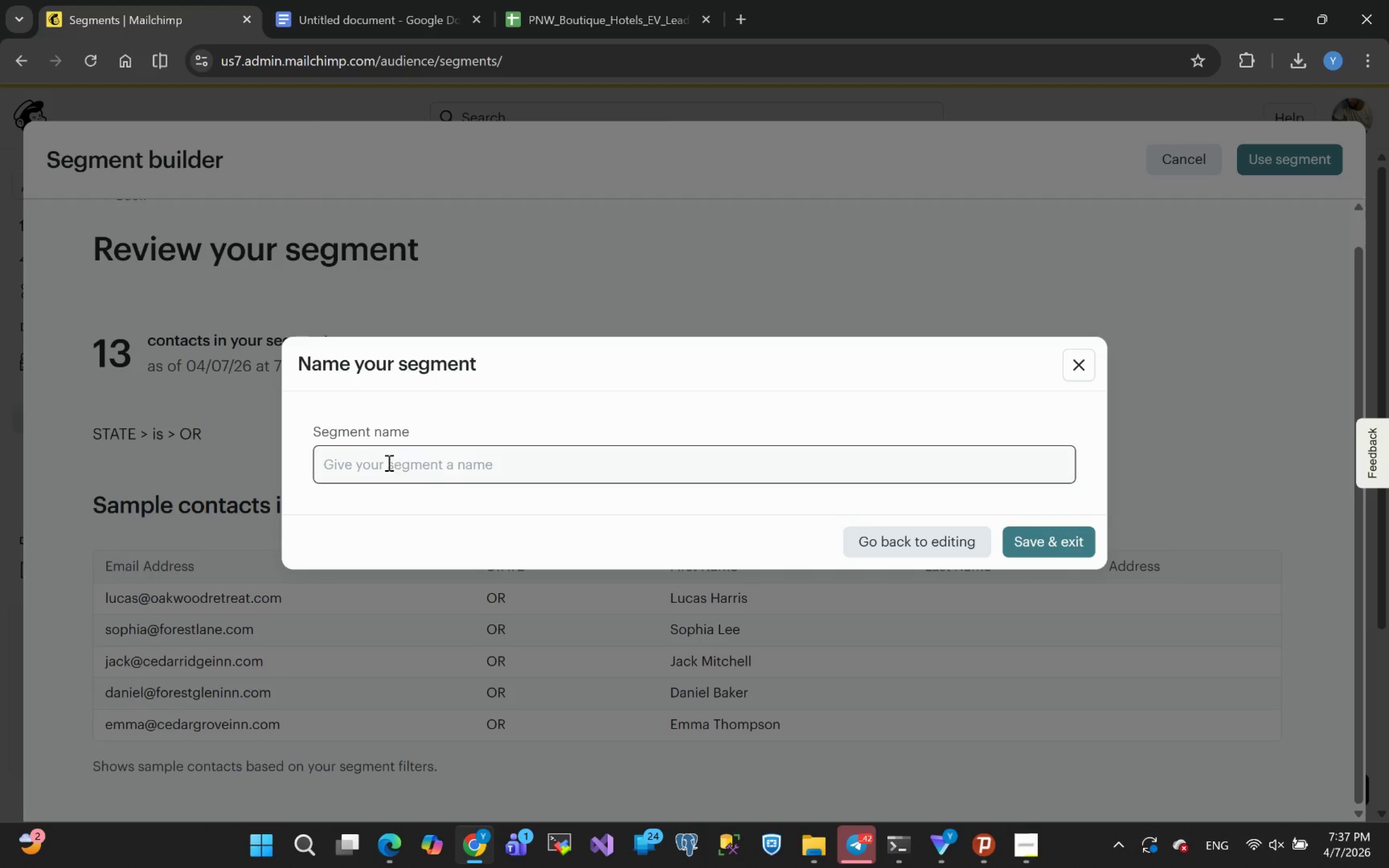 
type(State_OR)
 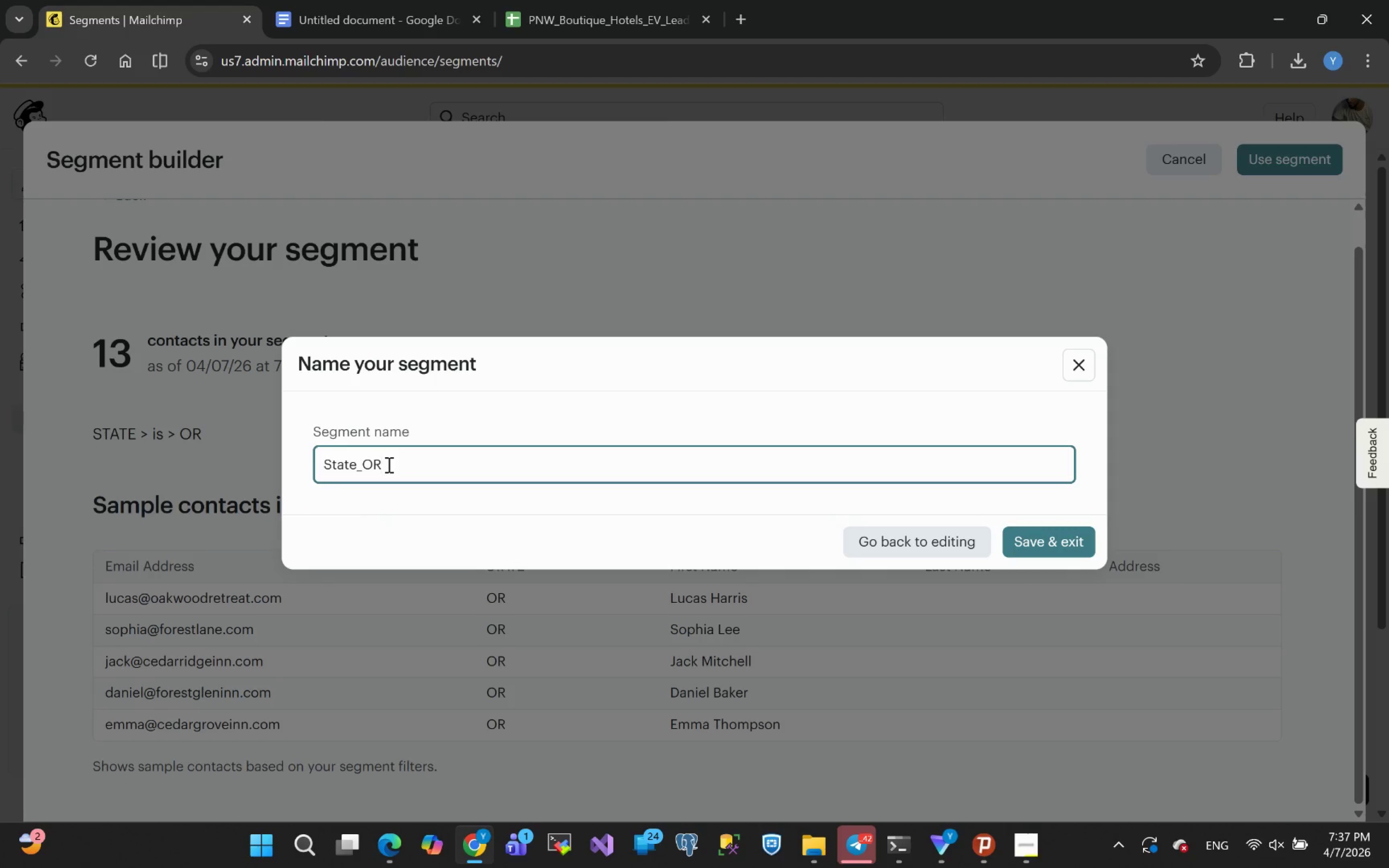 
left_click([1028, 542])
 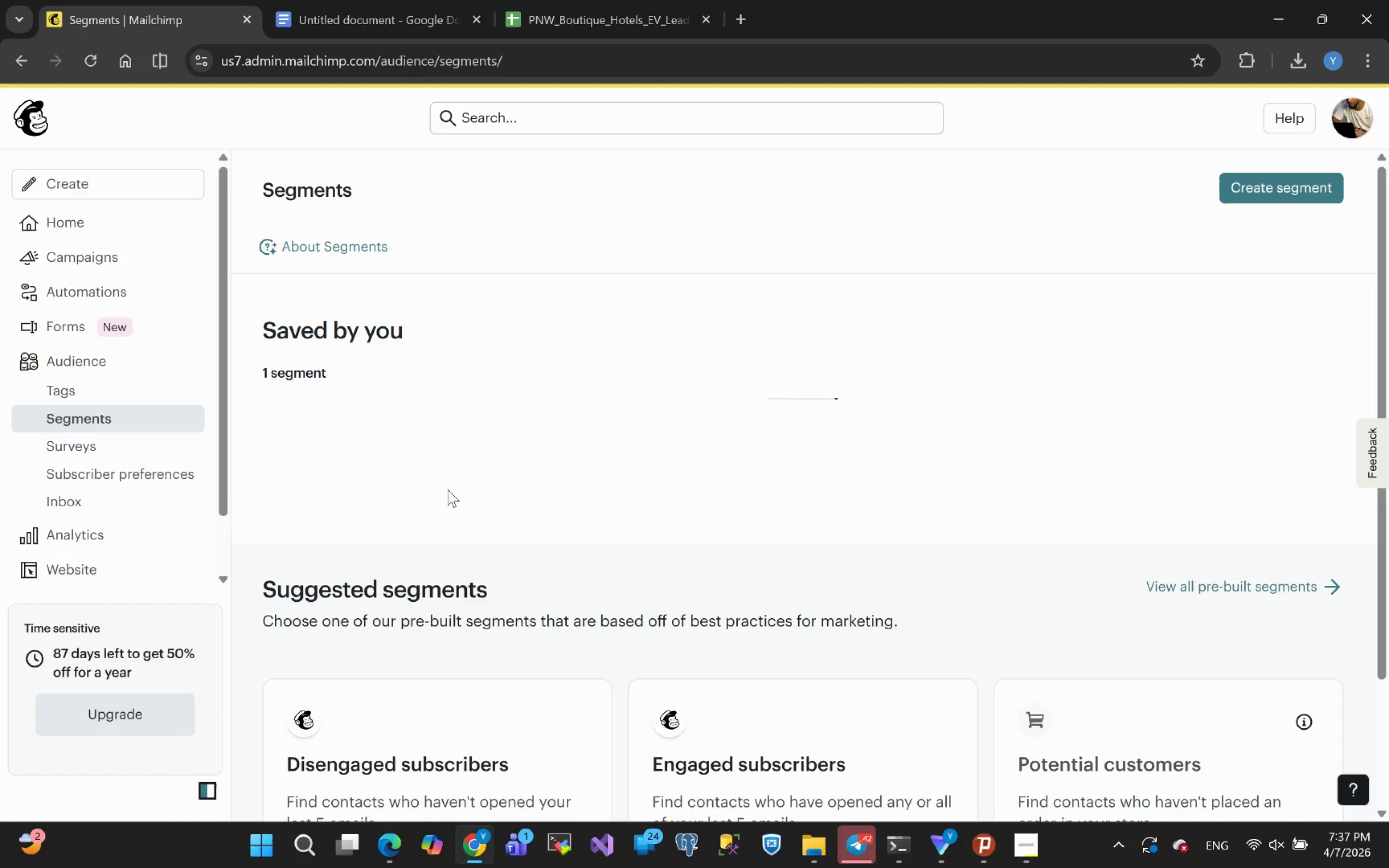 
scroll: coordinate [461, 478], scroll_direction: down, amount: 1.0
 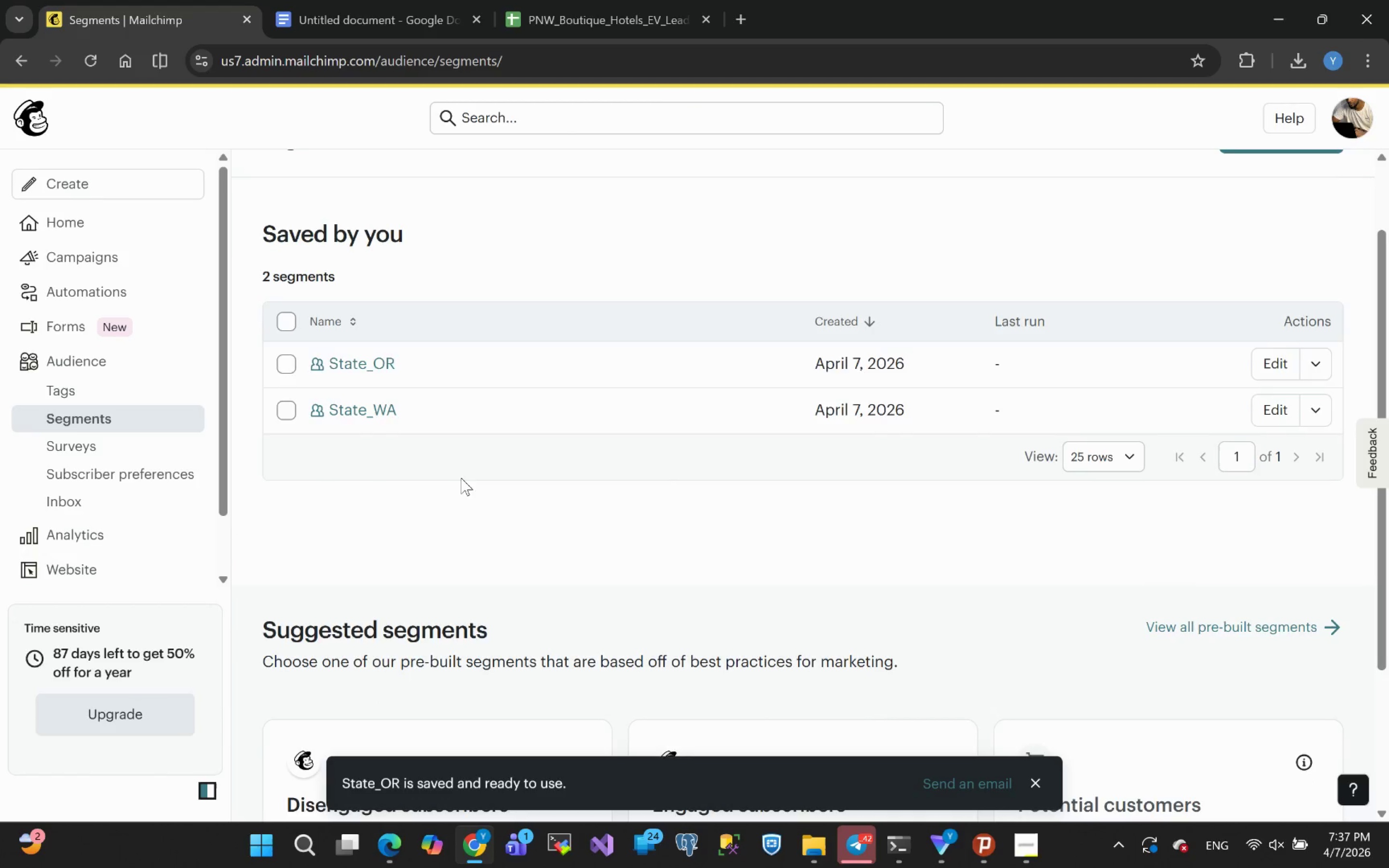 
scroll: coordinate [446, 464], scroll_direction: none, amount: 0.0
 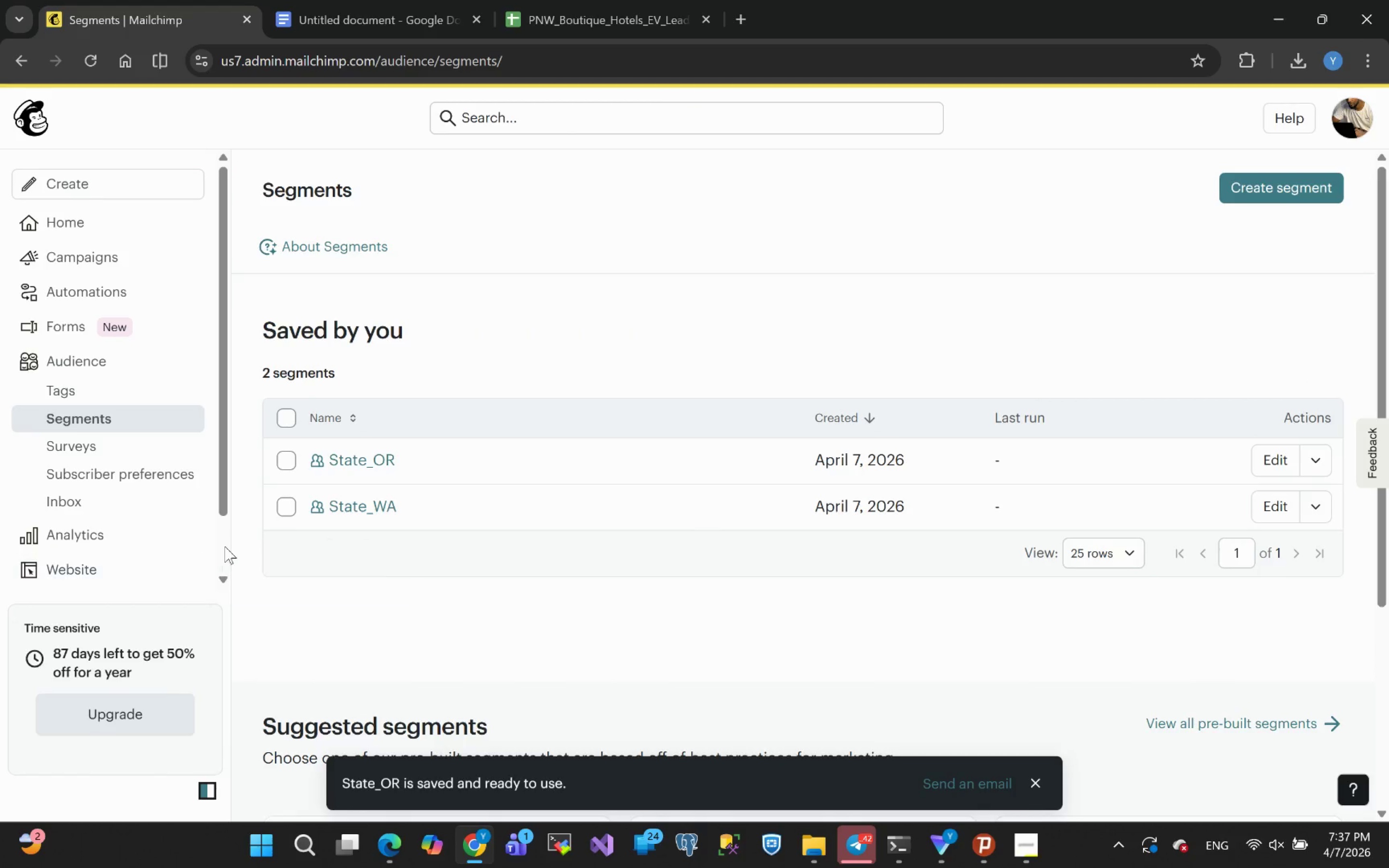 
scroll: coordinate [404, 337], scroll_direction: up, amount: 4.0
 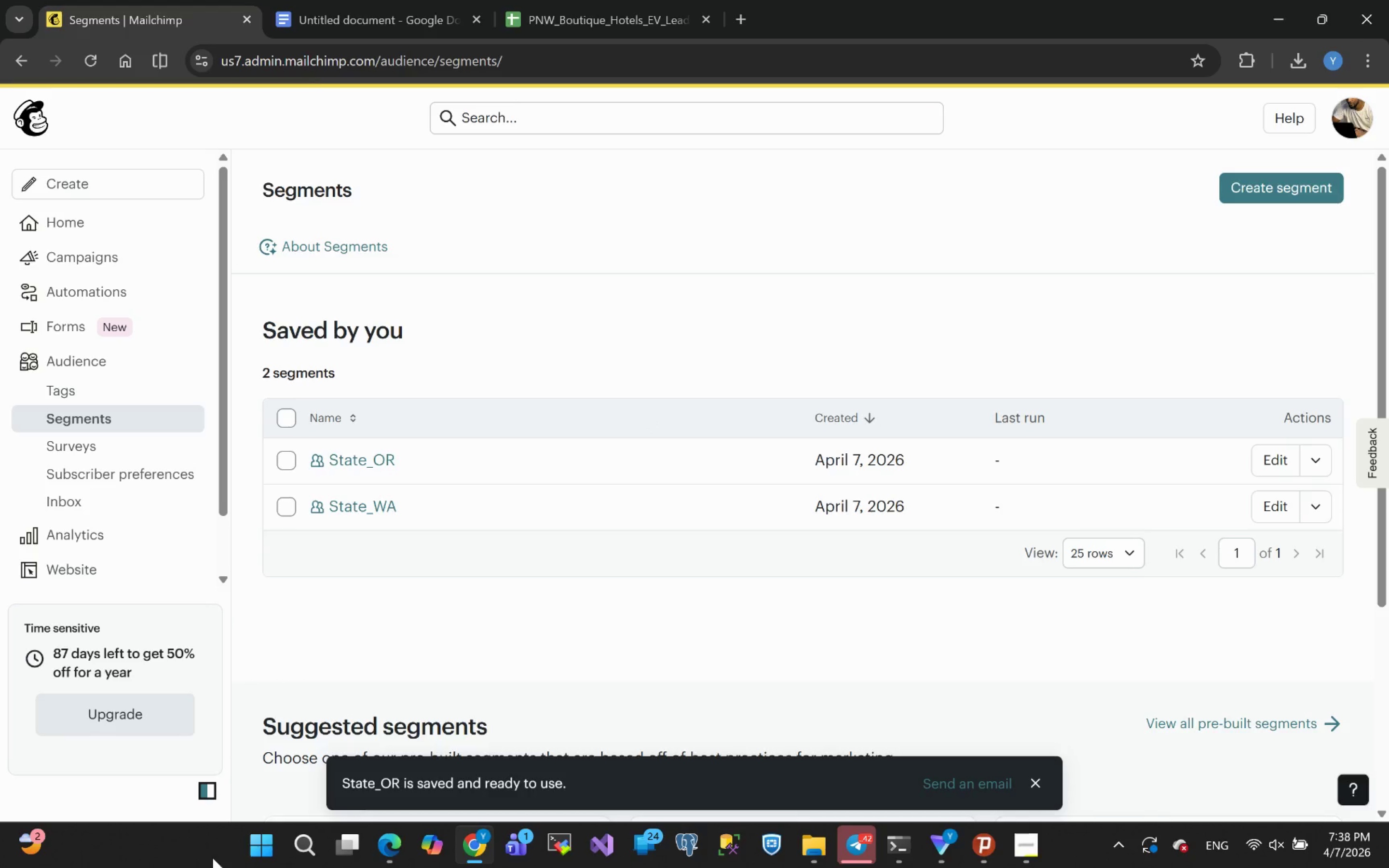 
wait(70.86)
 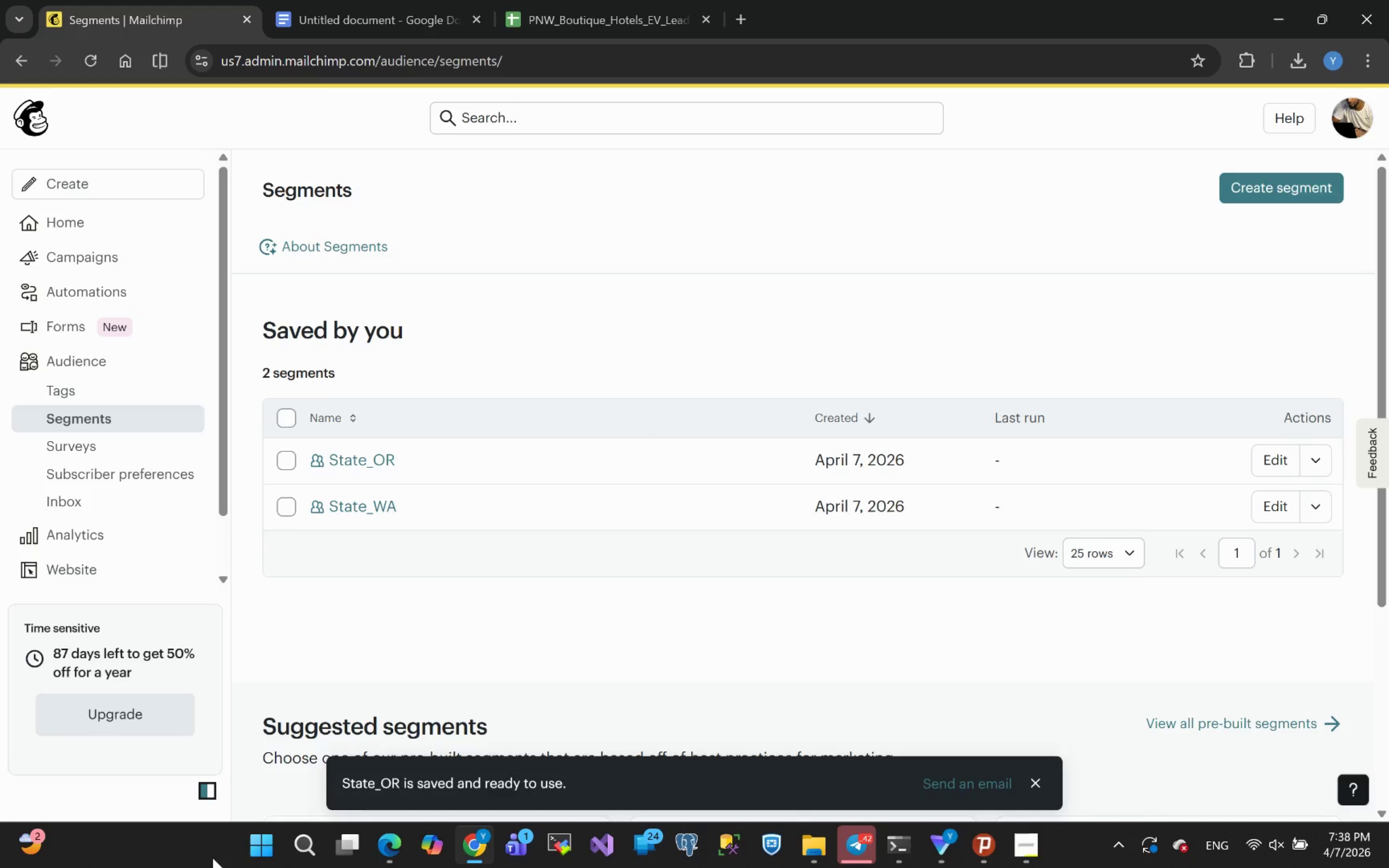 
scroll: coordinate [74, 512], scroll_direction: up, amount: 5.0
 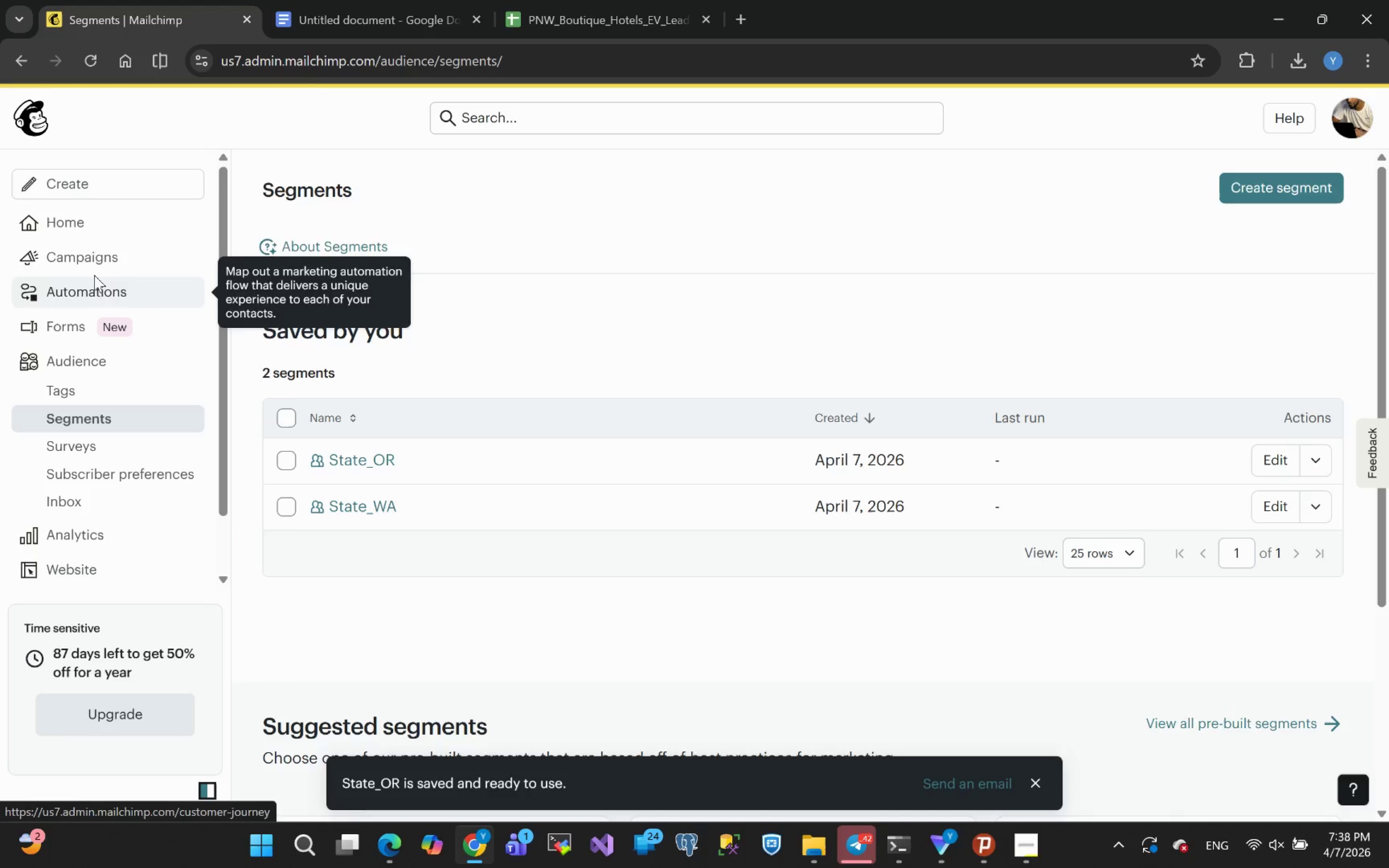 
left_click([87, 258])
 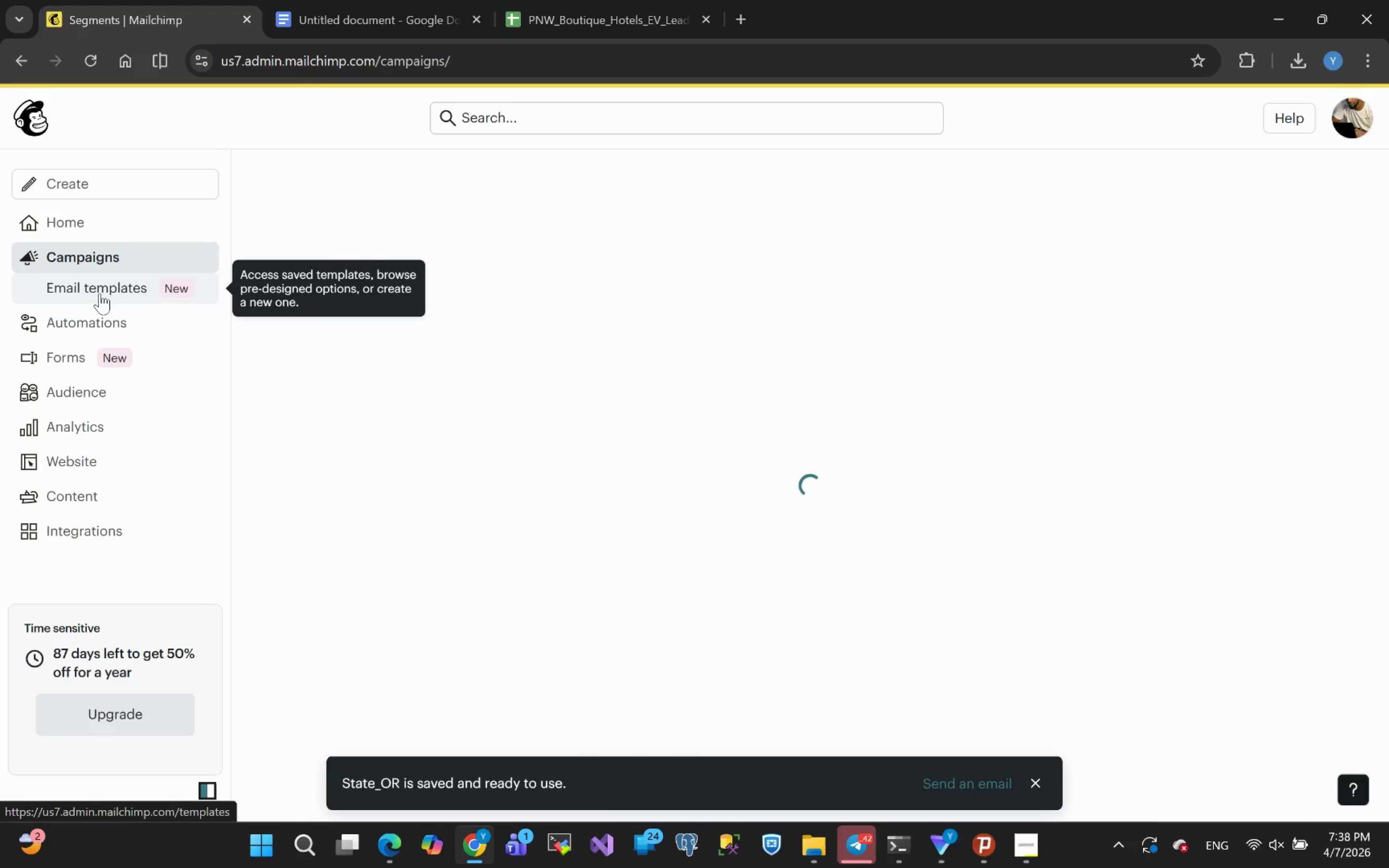 
left_click([103, 289])
 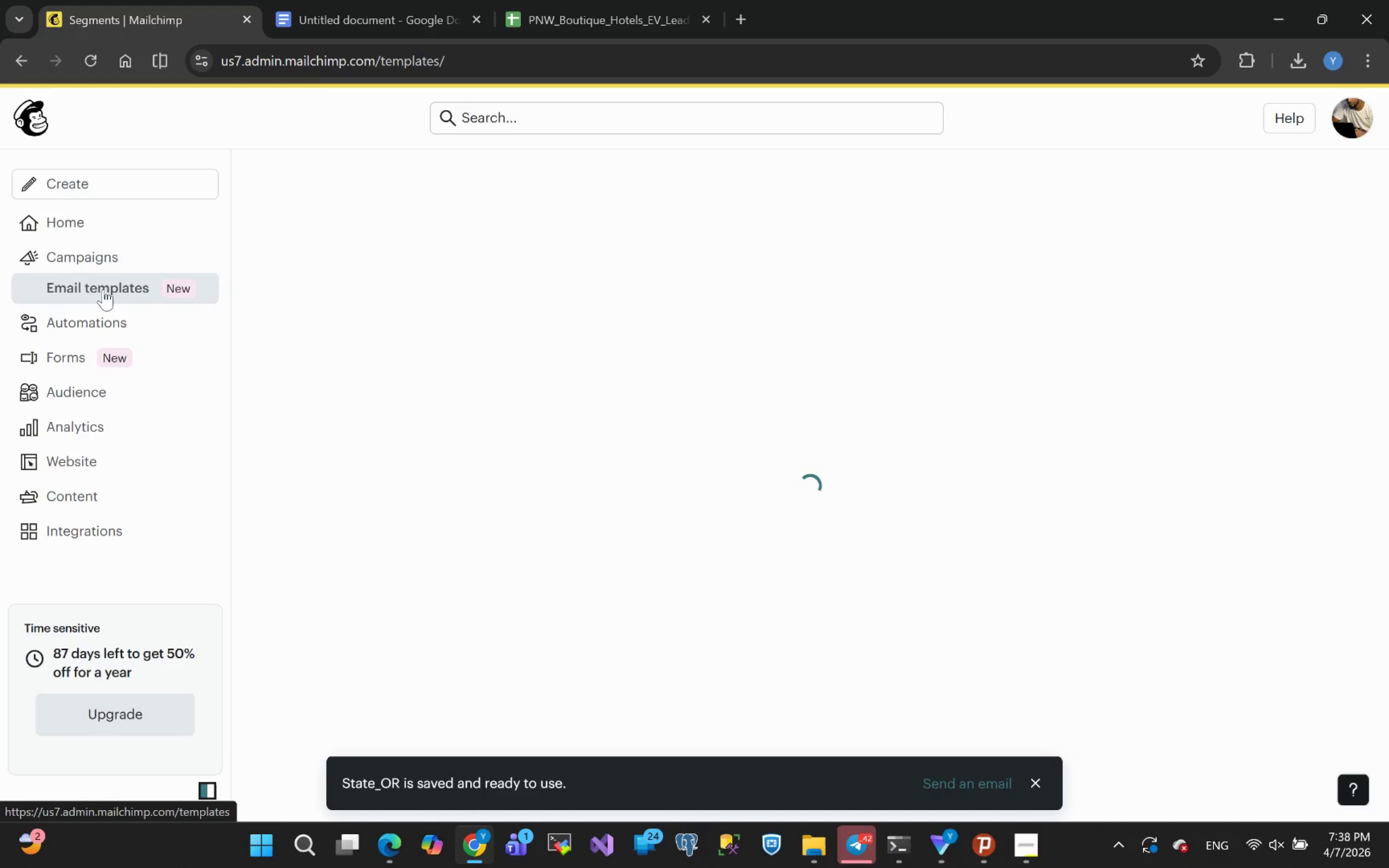 
wait(8.56)
 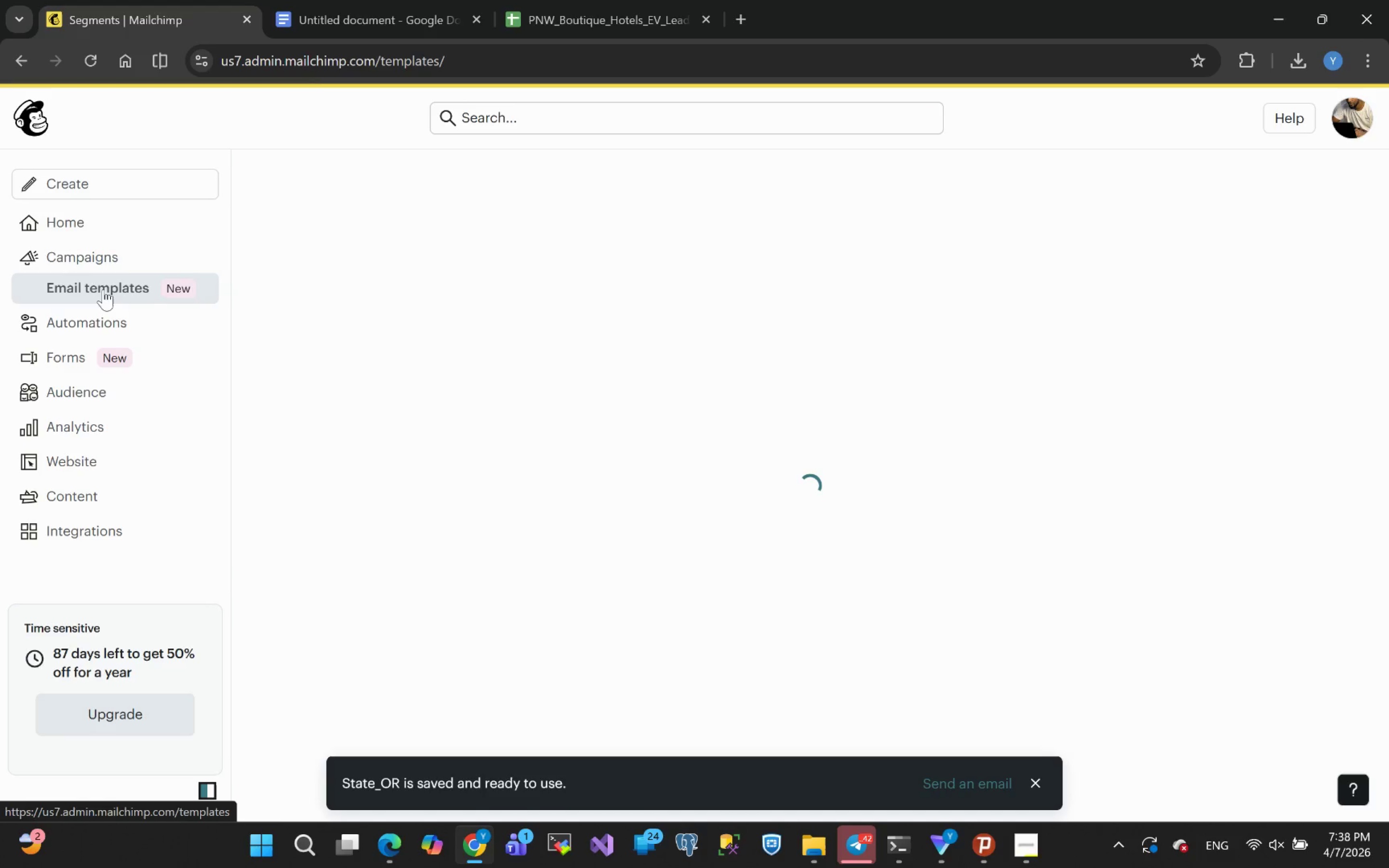 
left_click([95, 261])
 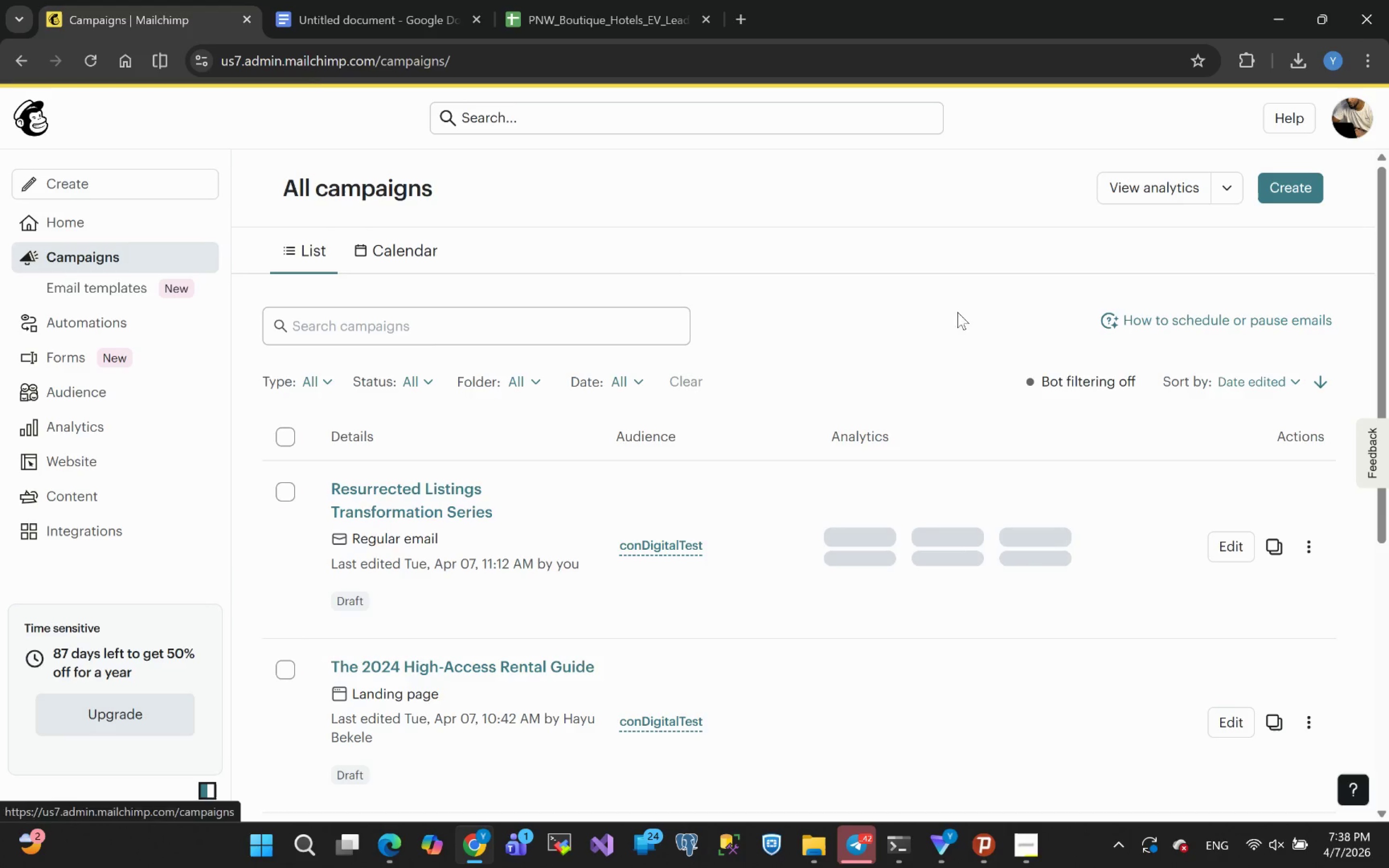 
left_click([1295, 196])
 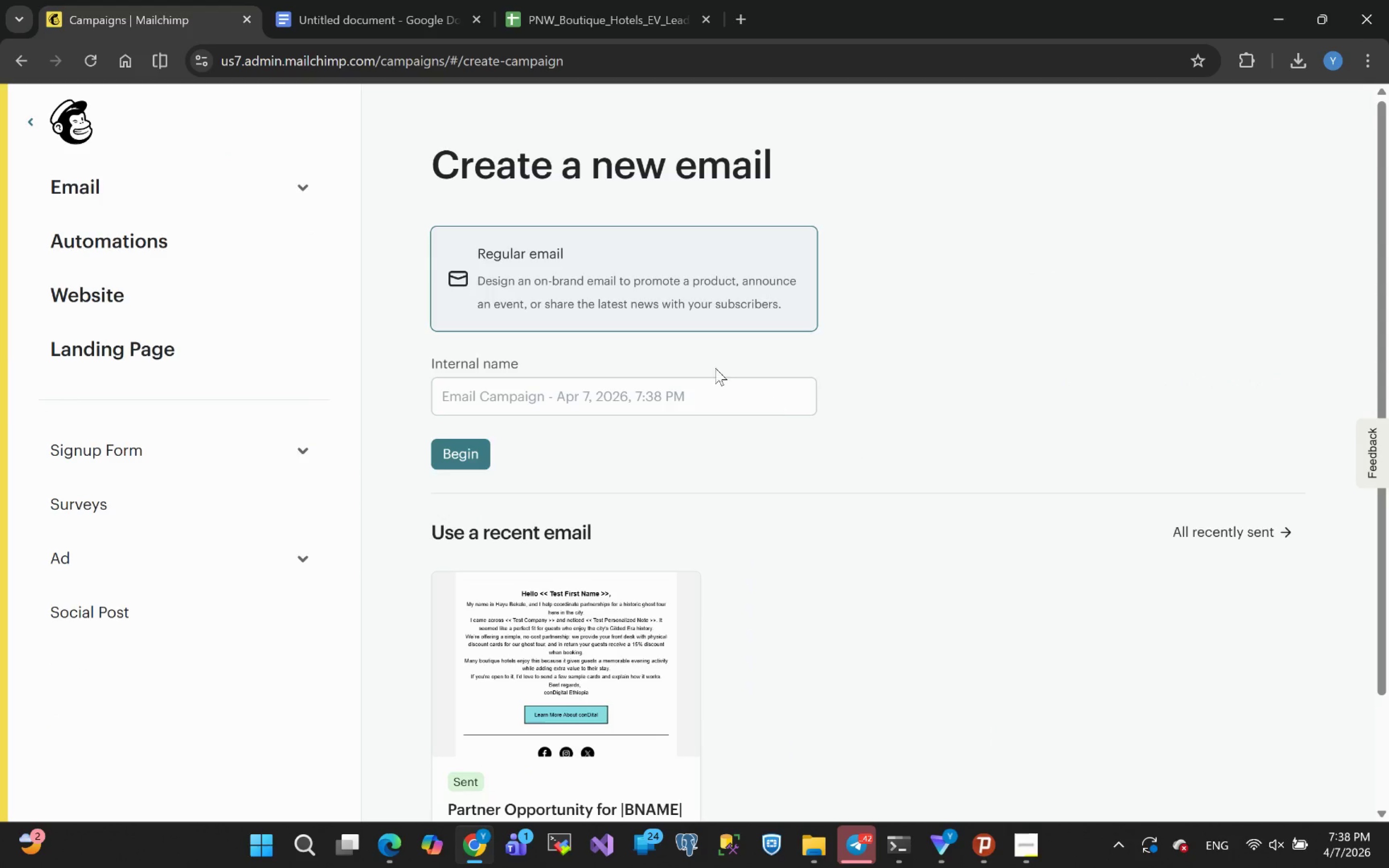 
wait(7.86)
 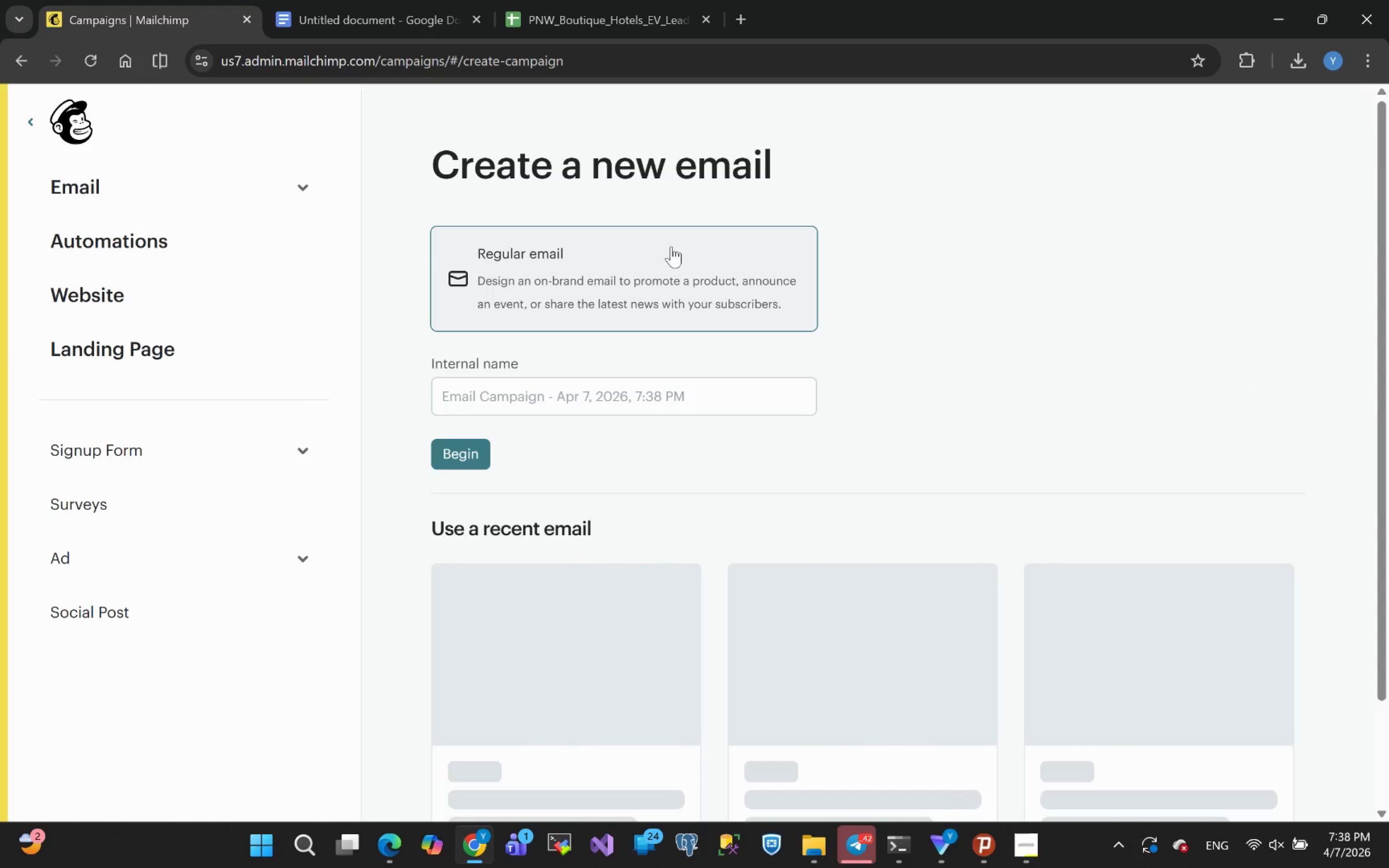 
left_click([554, 394])
 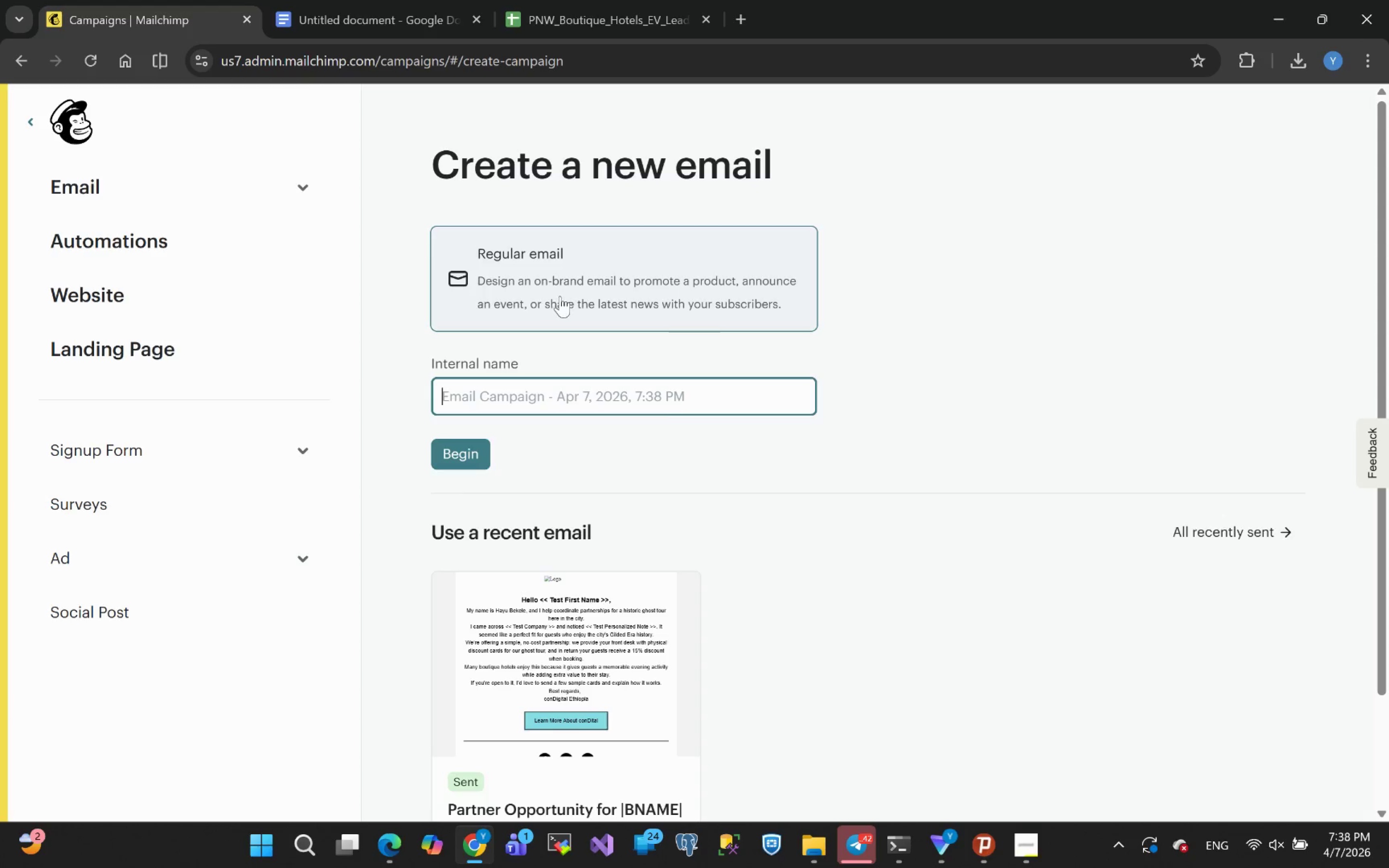 
wait(10.12)
 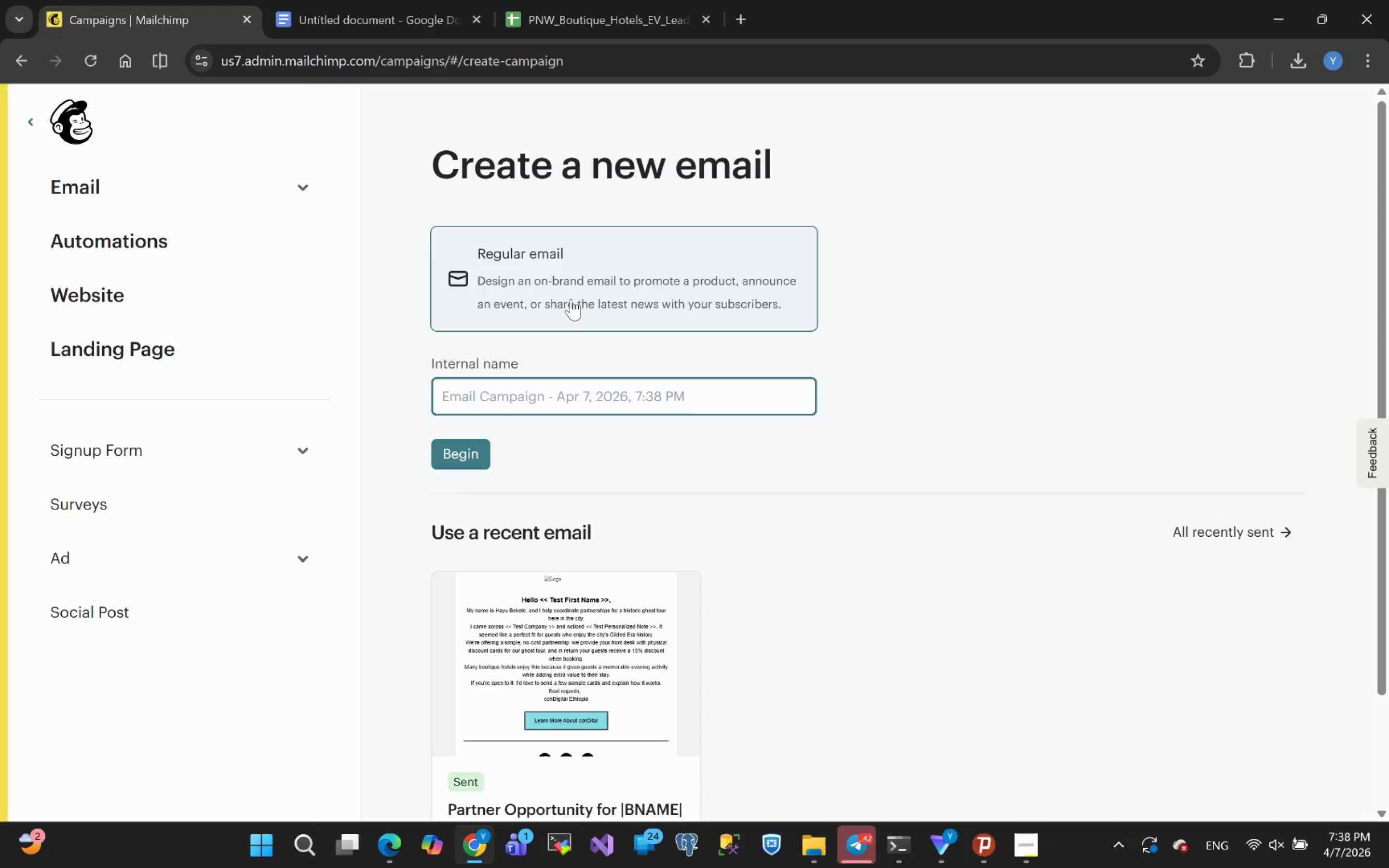 
type(EV)
 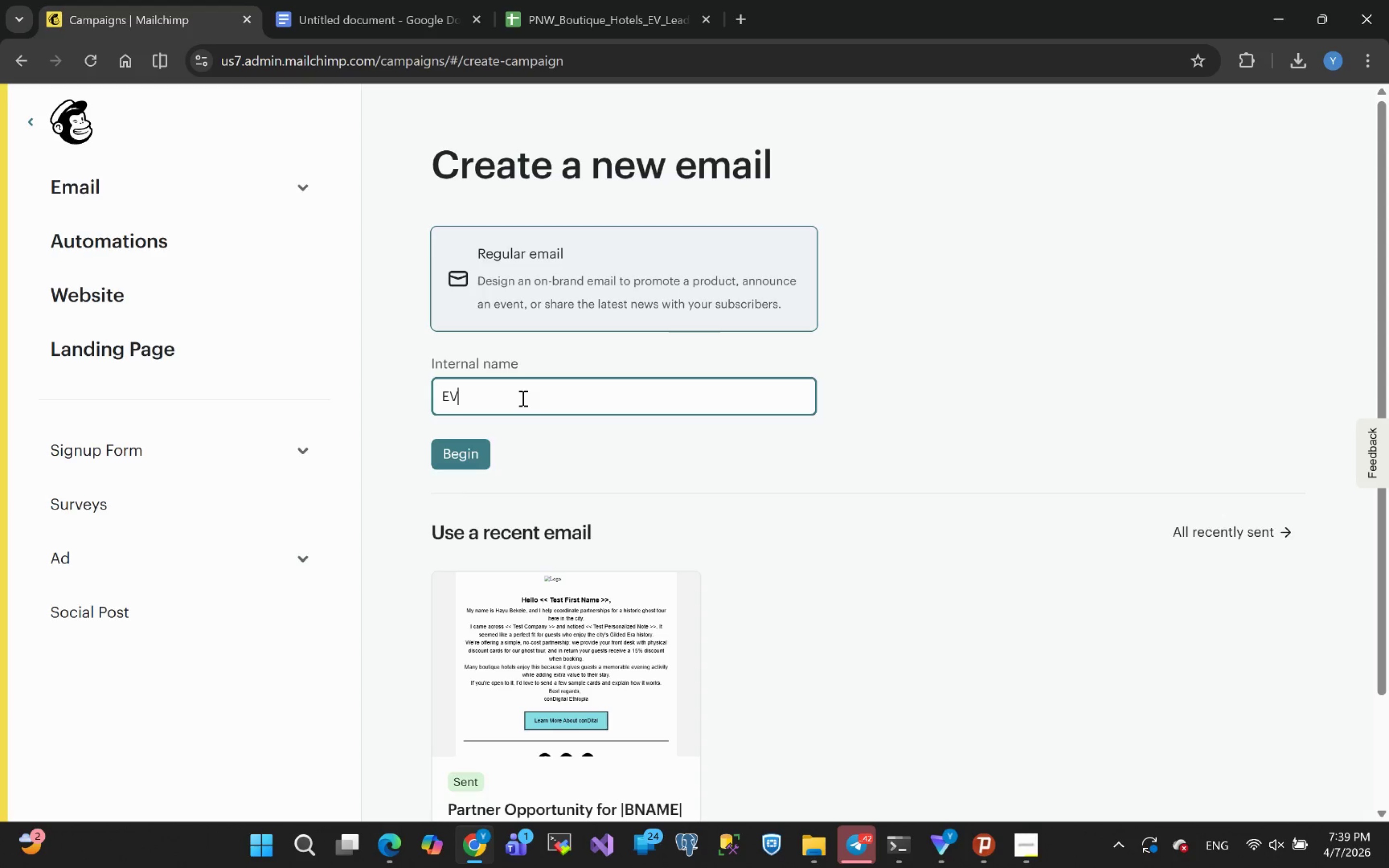 
type(b)
key(Backspace)
type( Outreach)
 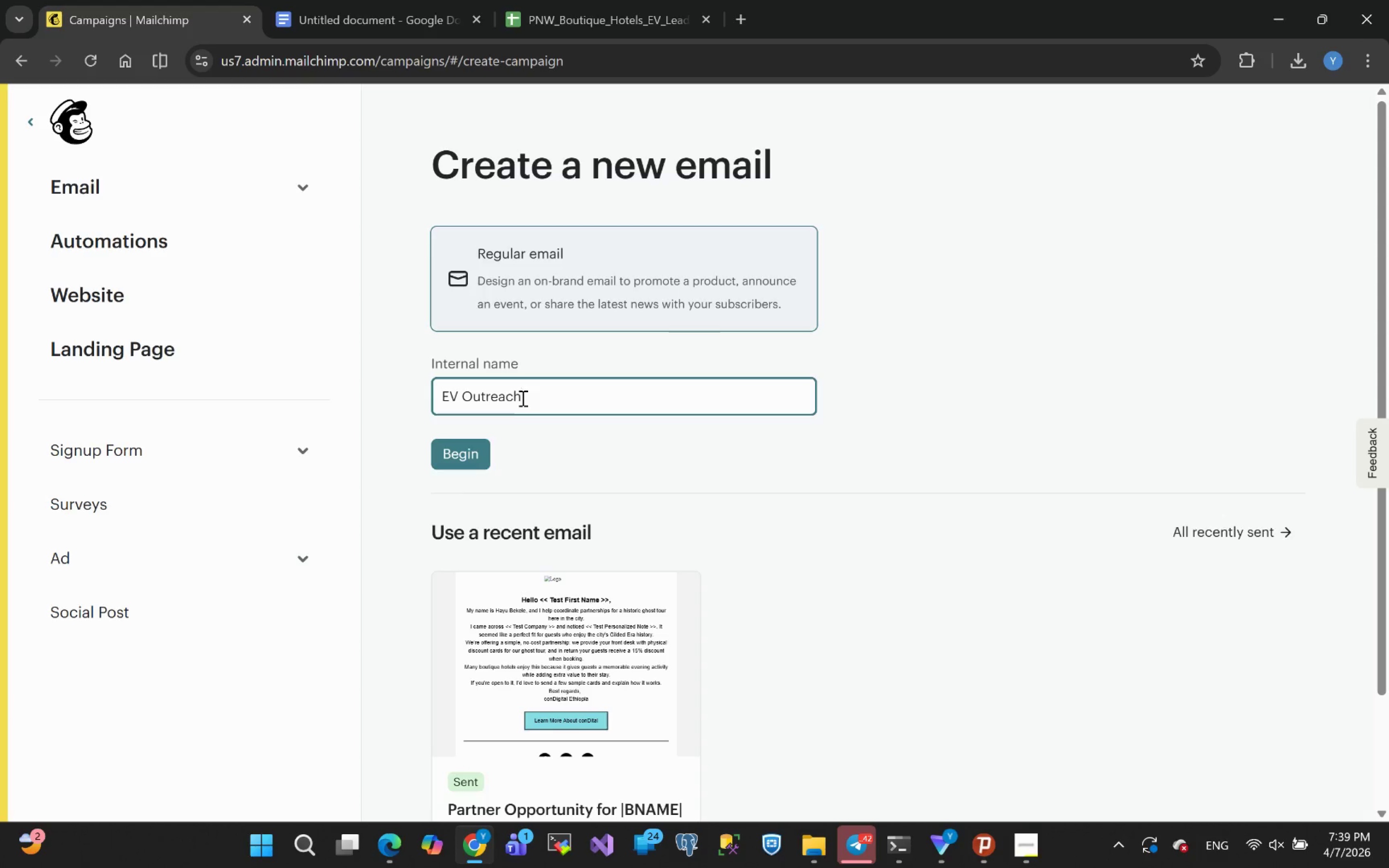 
type( - Email 1: The Hook)
 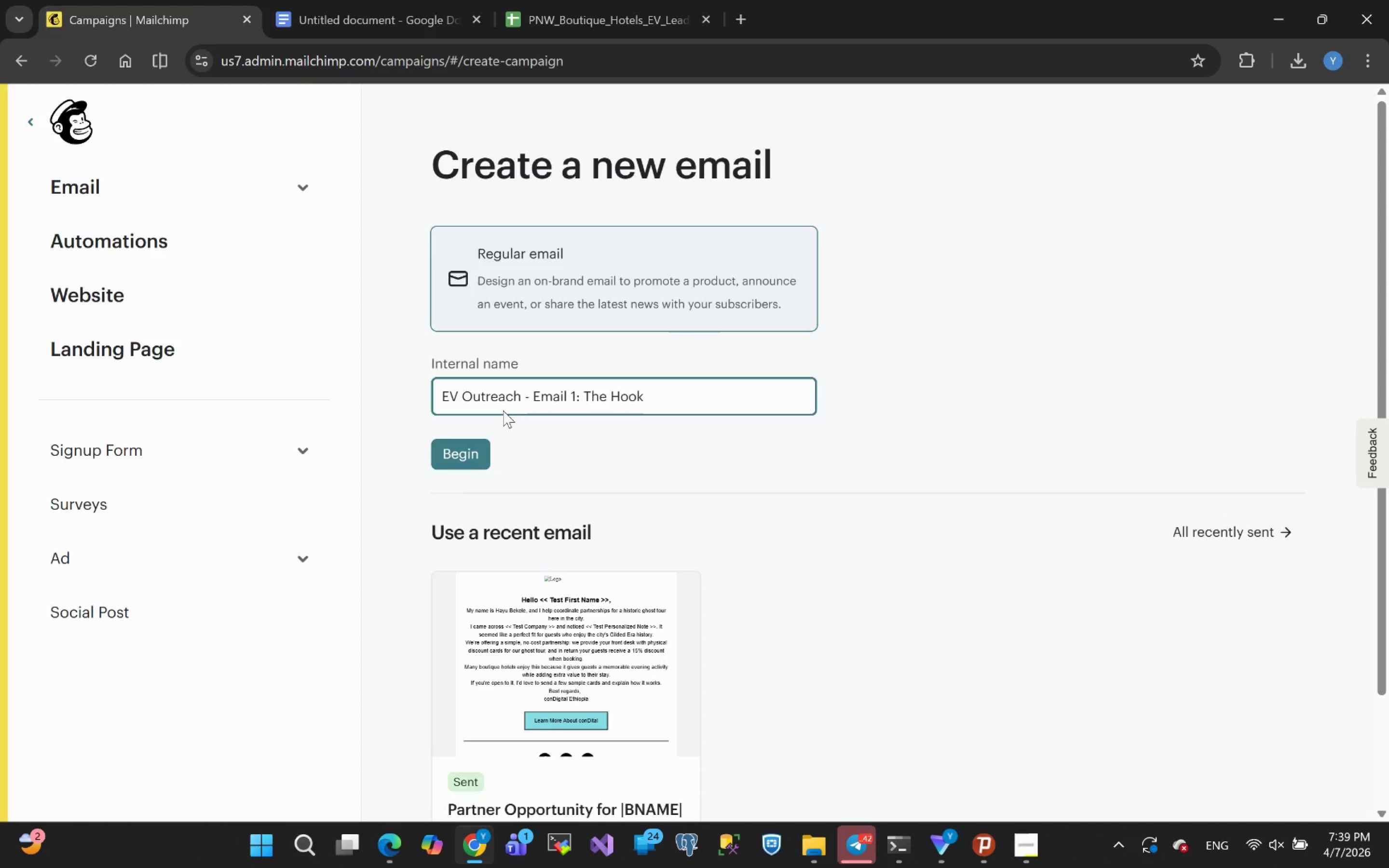 
left_click([463, 465])
 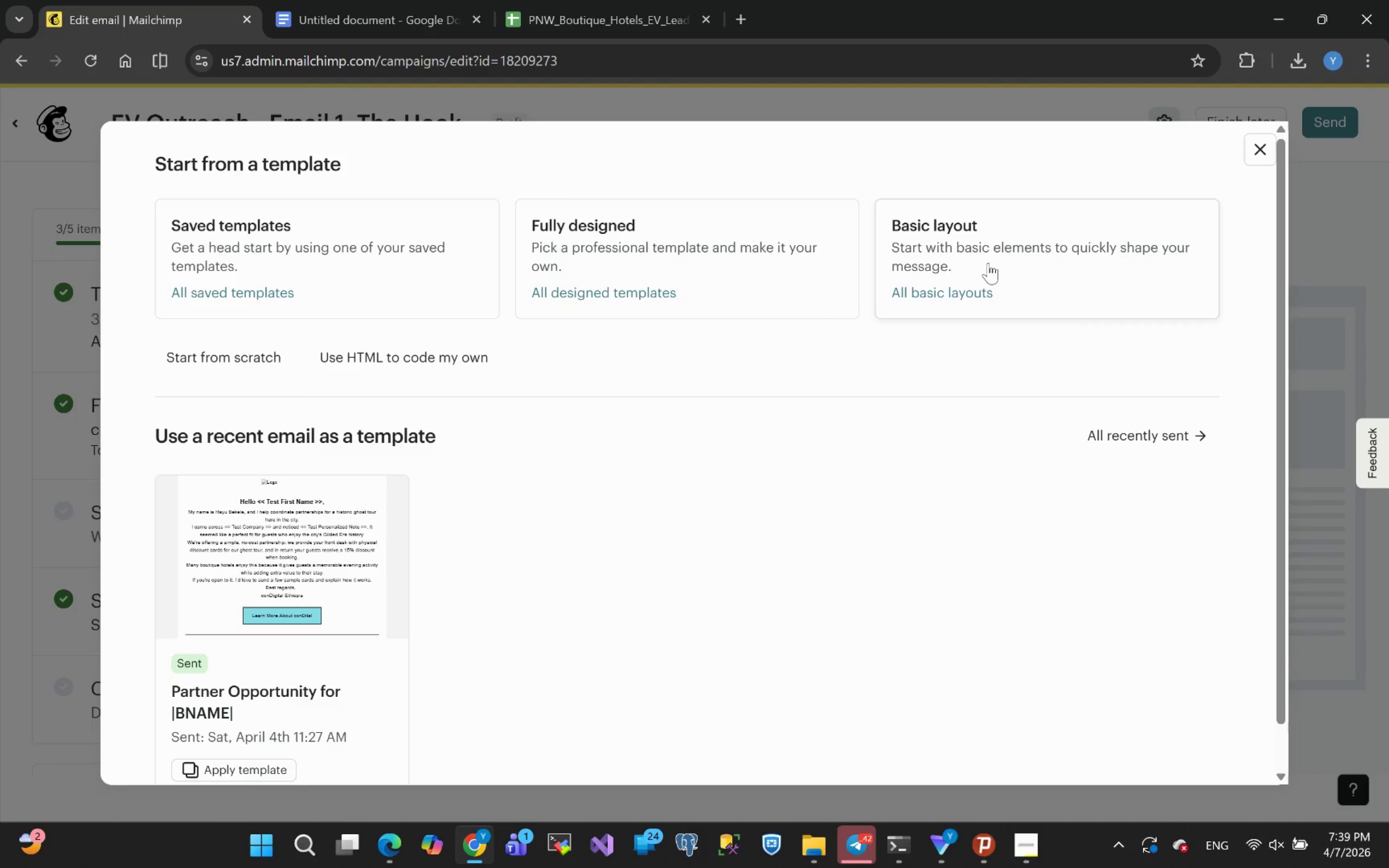 
wait(23.95)
 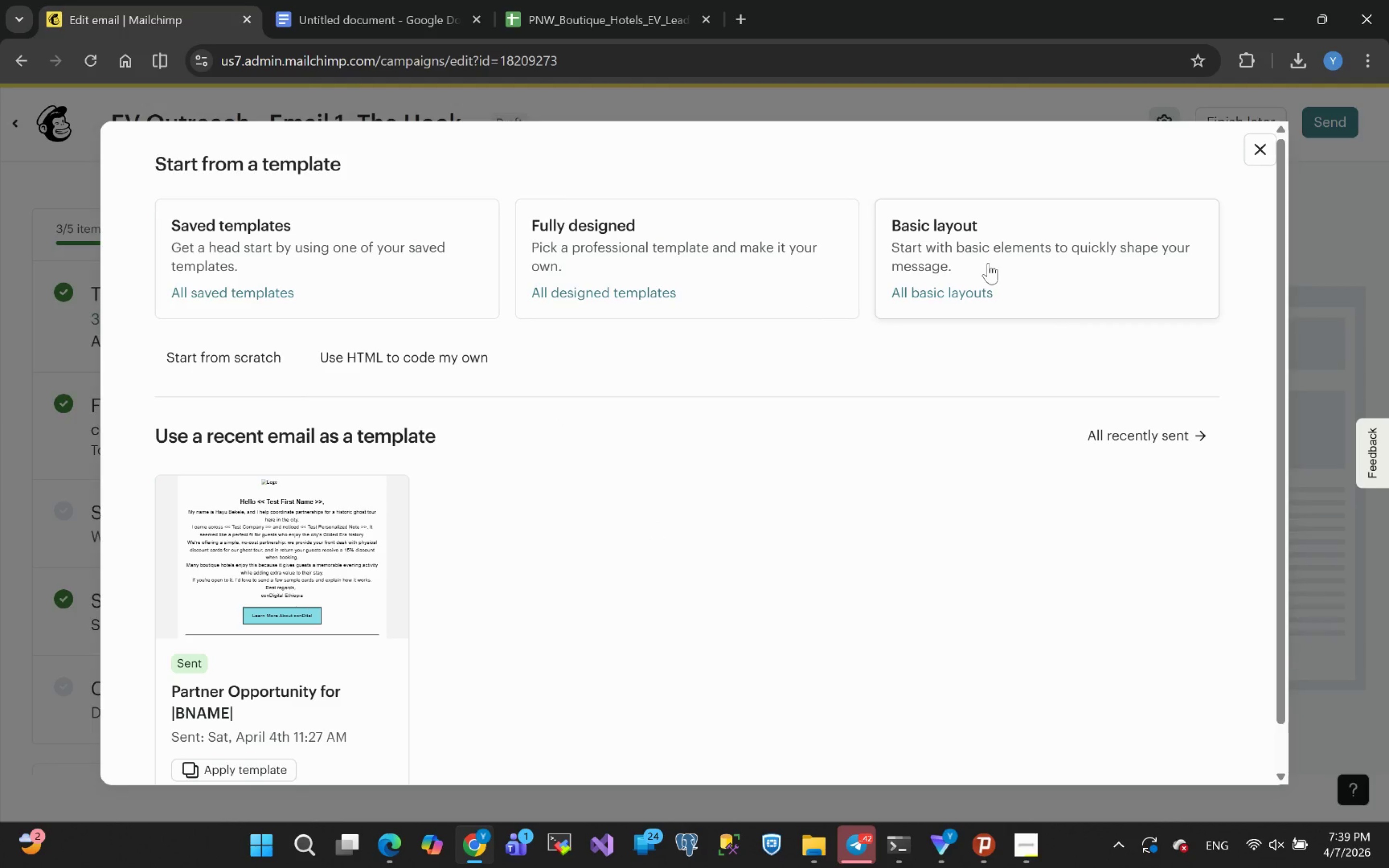 
left_click([990, 261])
 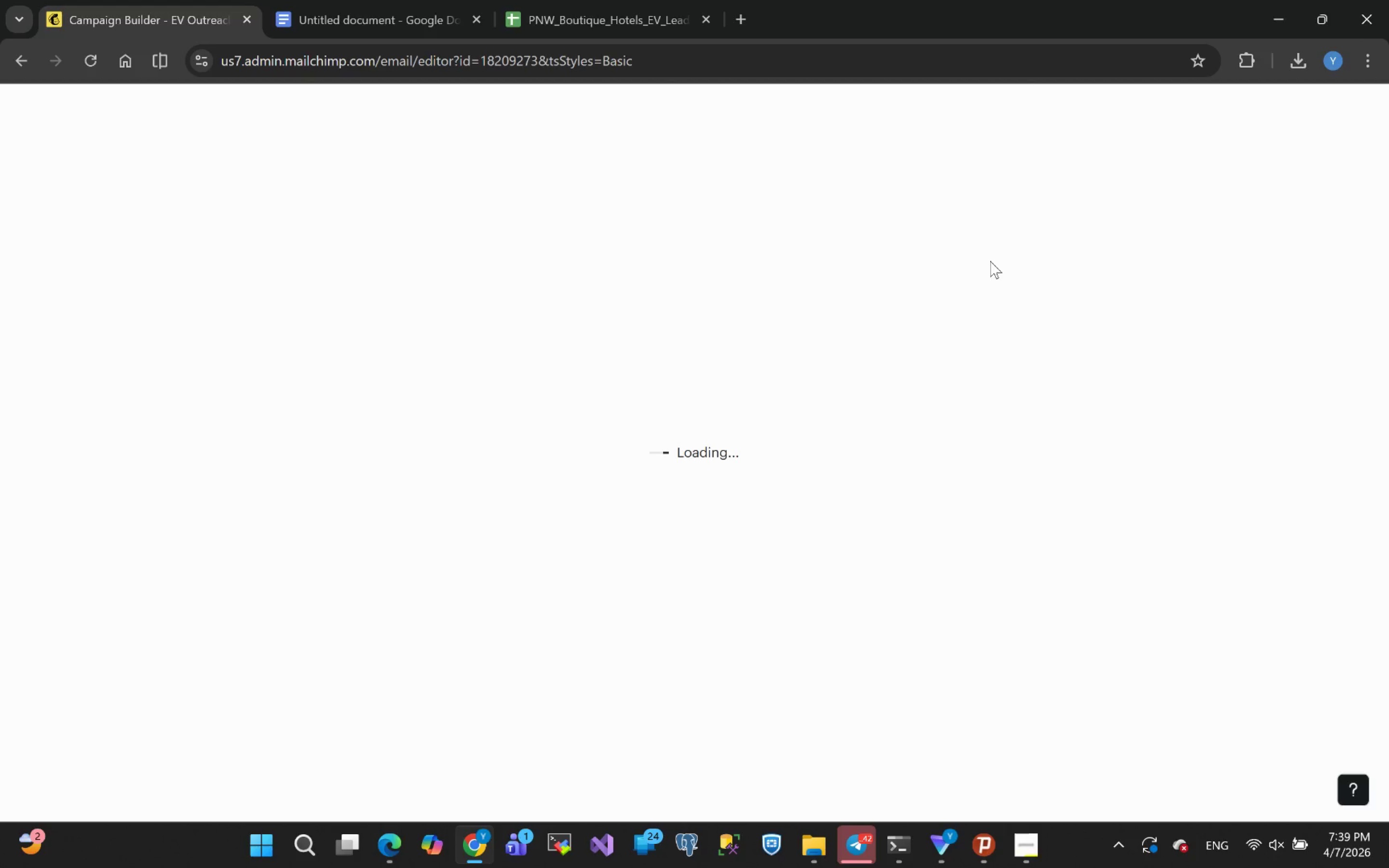 
wait(9.61)
 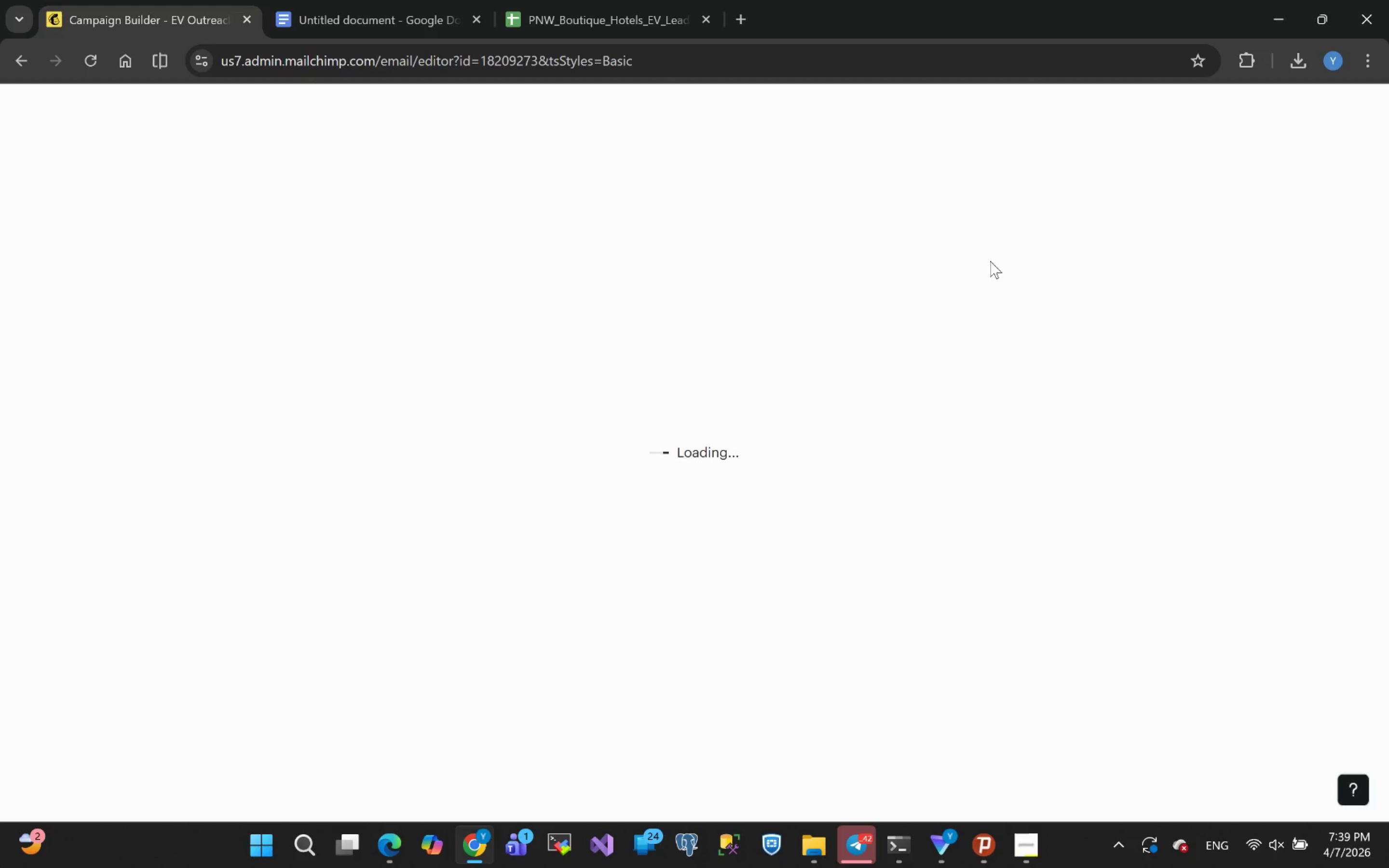 
left_click([451, 298])
 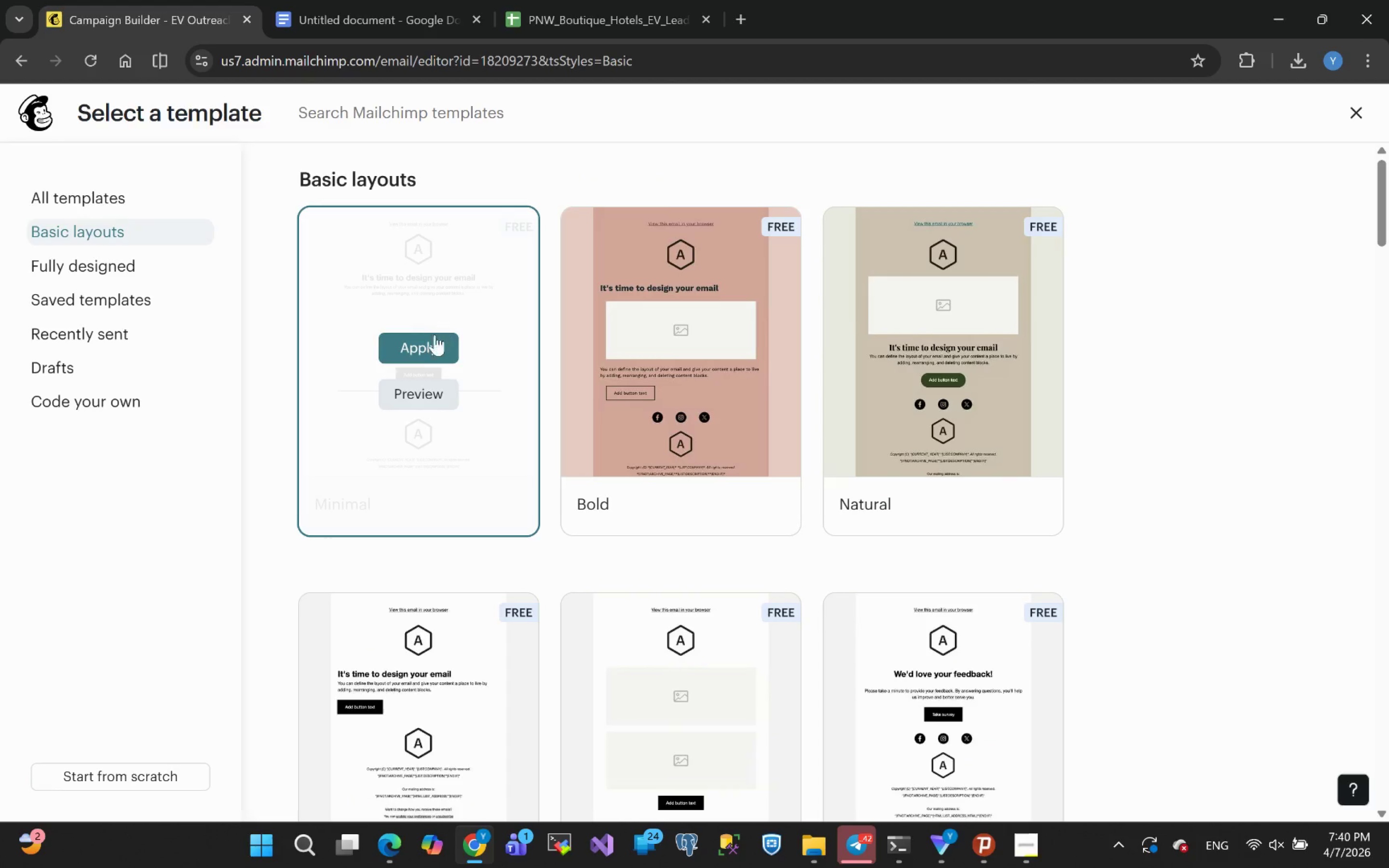 
left_click([427, 343])
 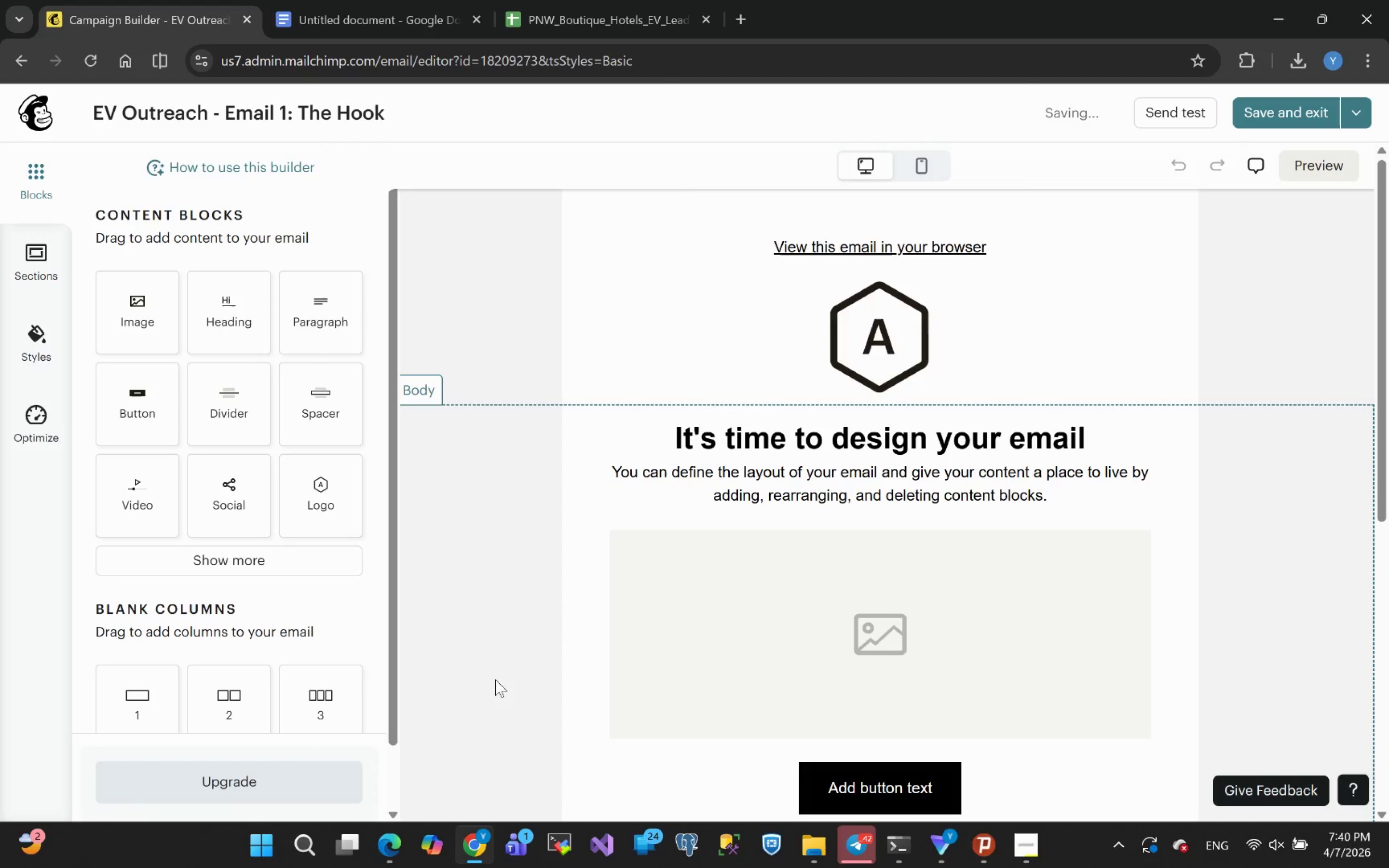 
mouse_move([766, 247])
 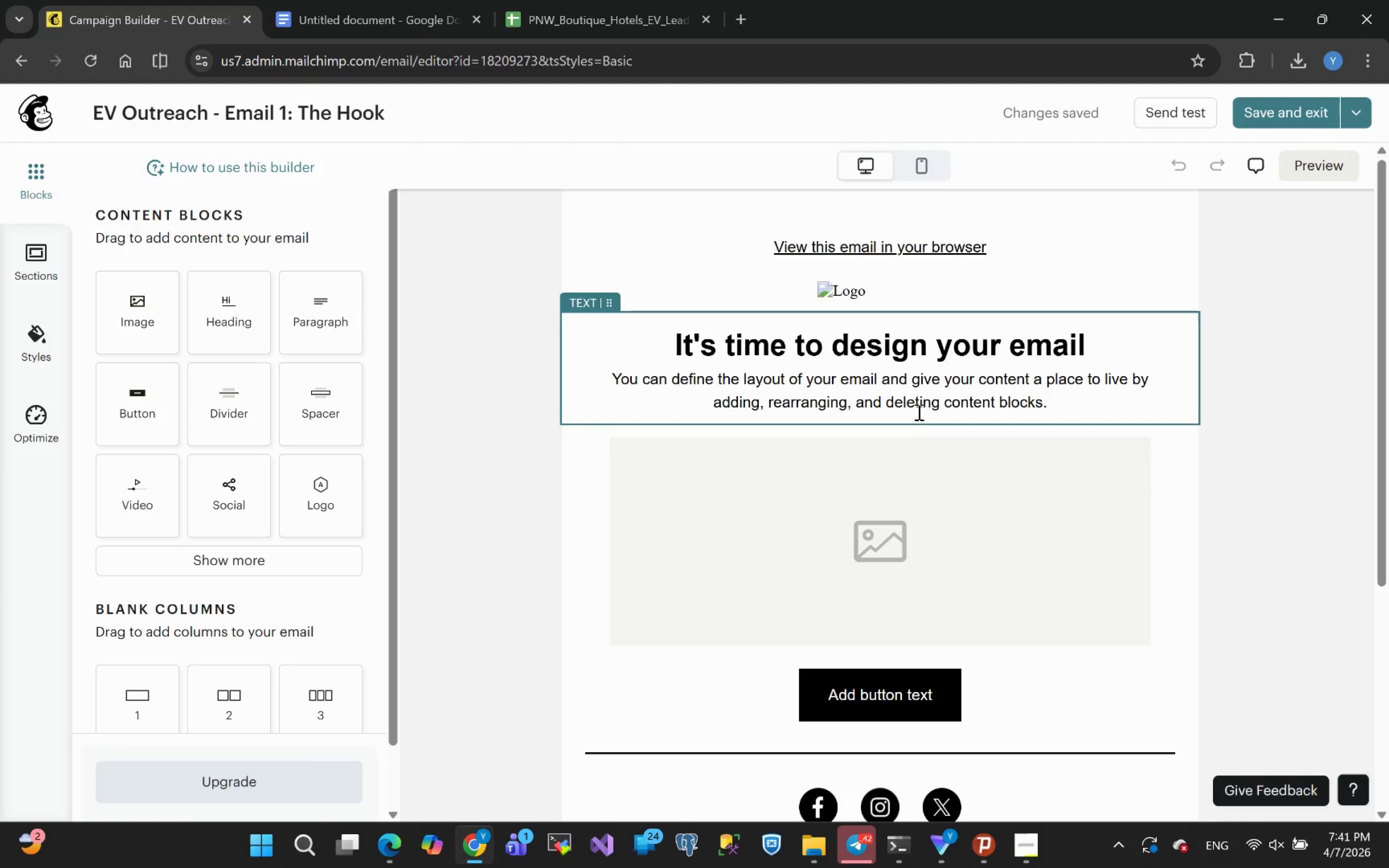 
wait(54.82)
 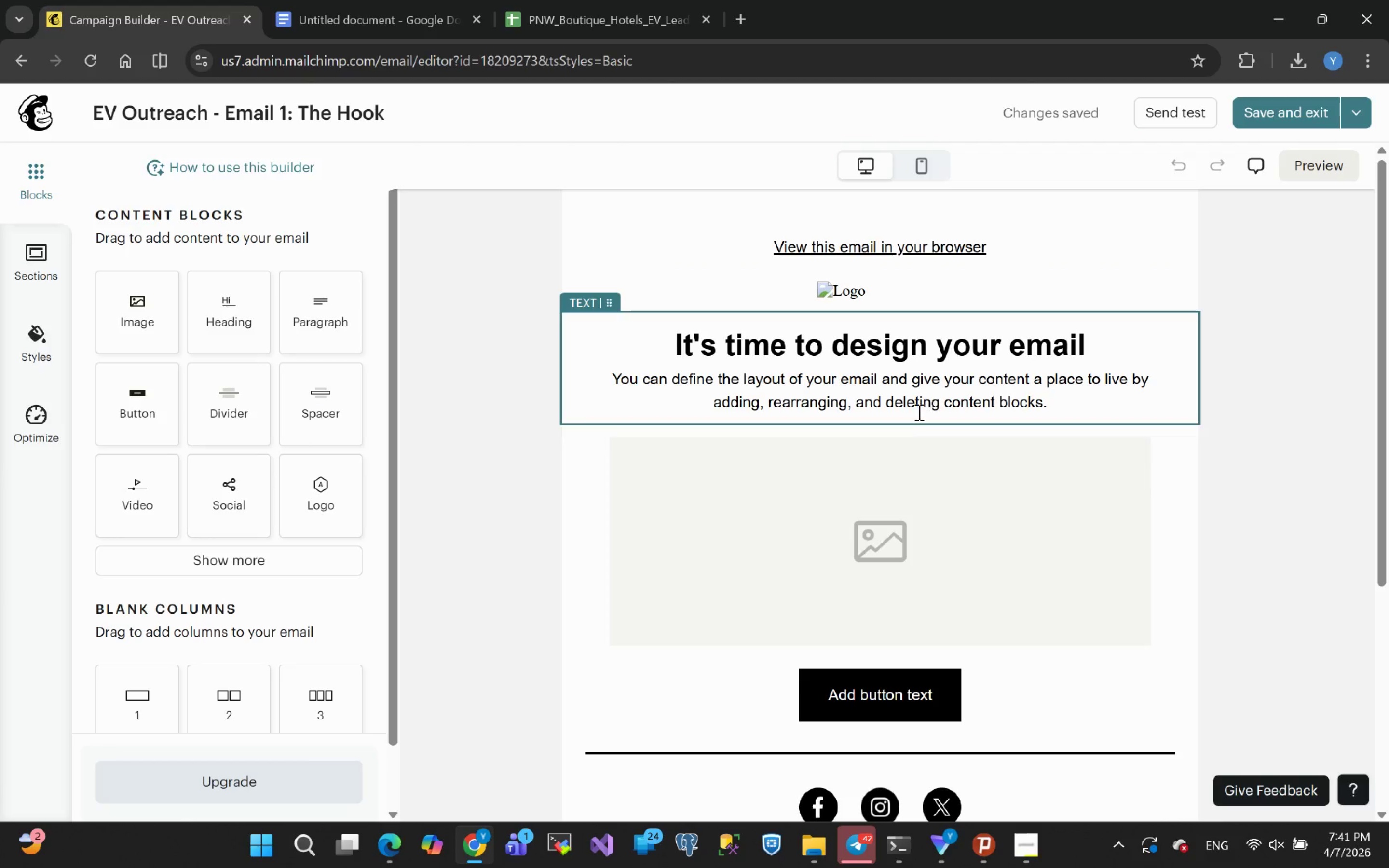 
left_click([1185, 582])
 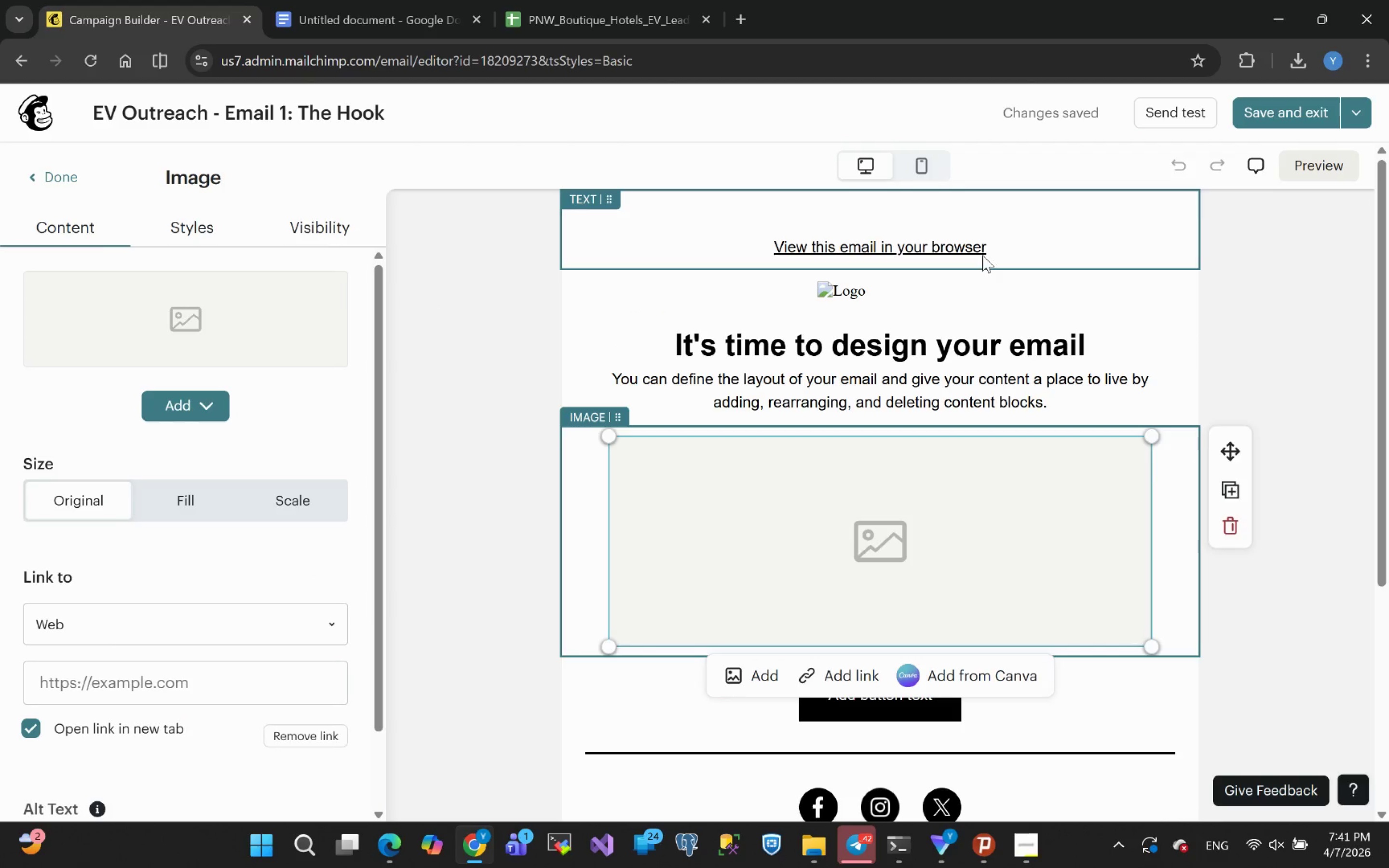 
scroll: coordinate [1043, 370], scroll_direction: up, amount: 5.0
 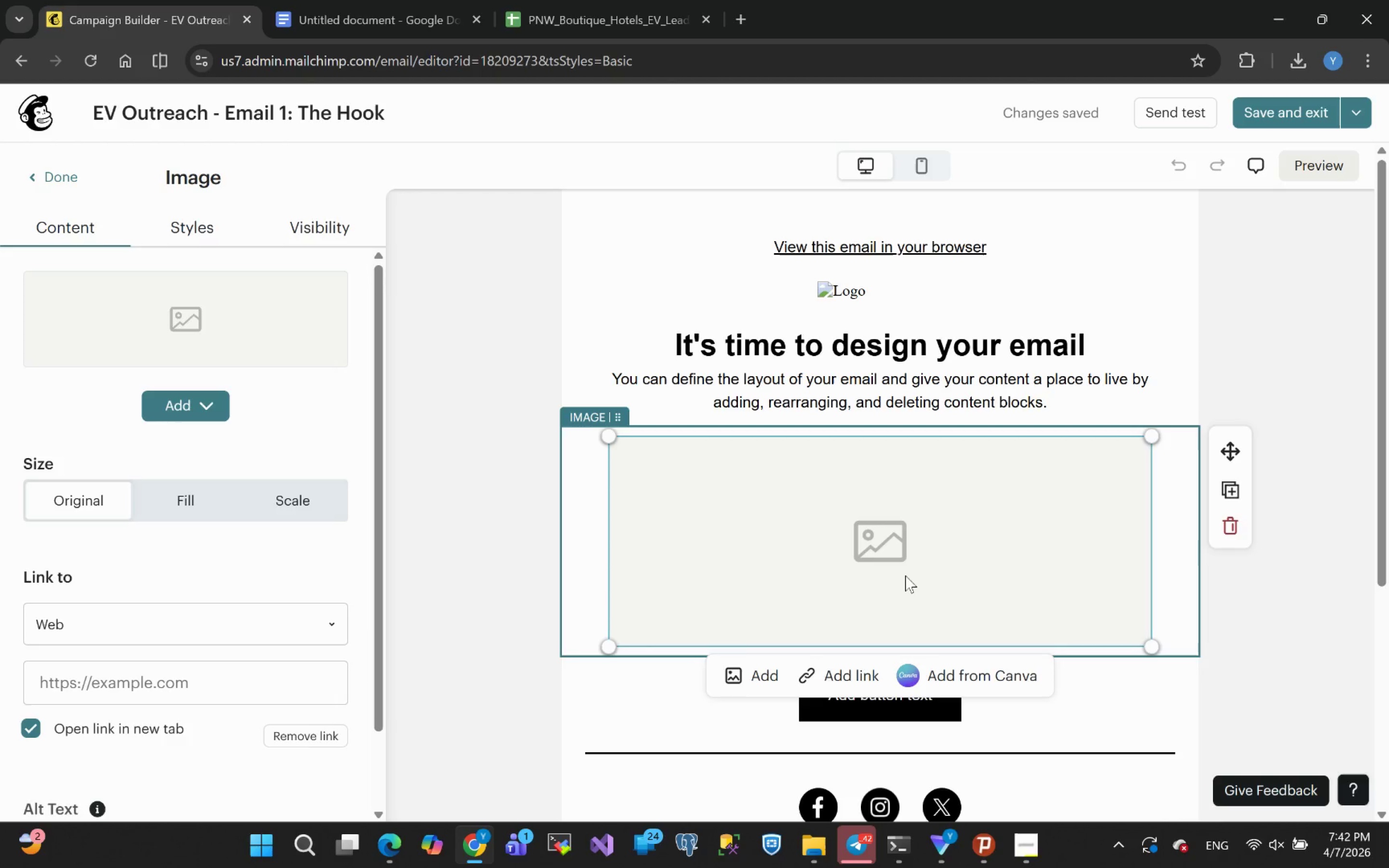 
wait(100.04)
 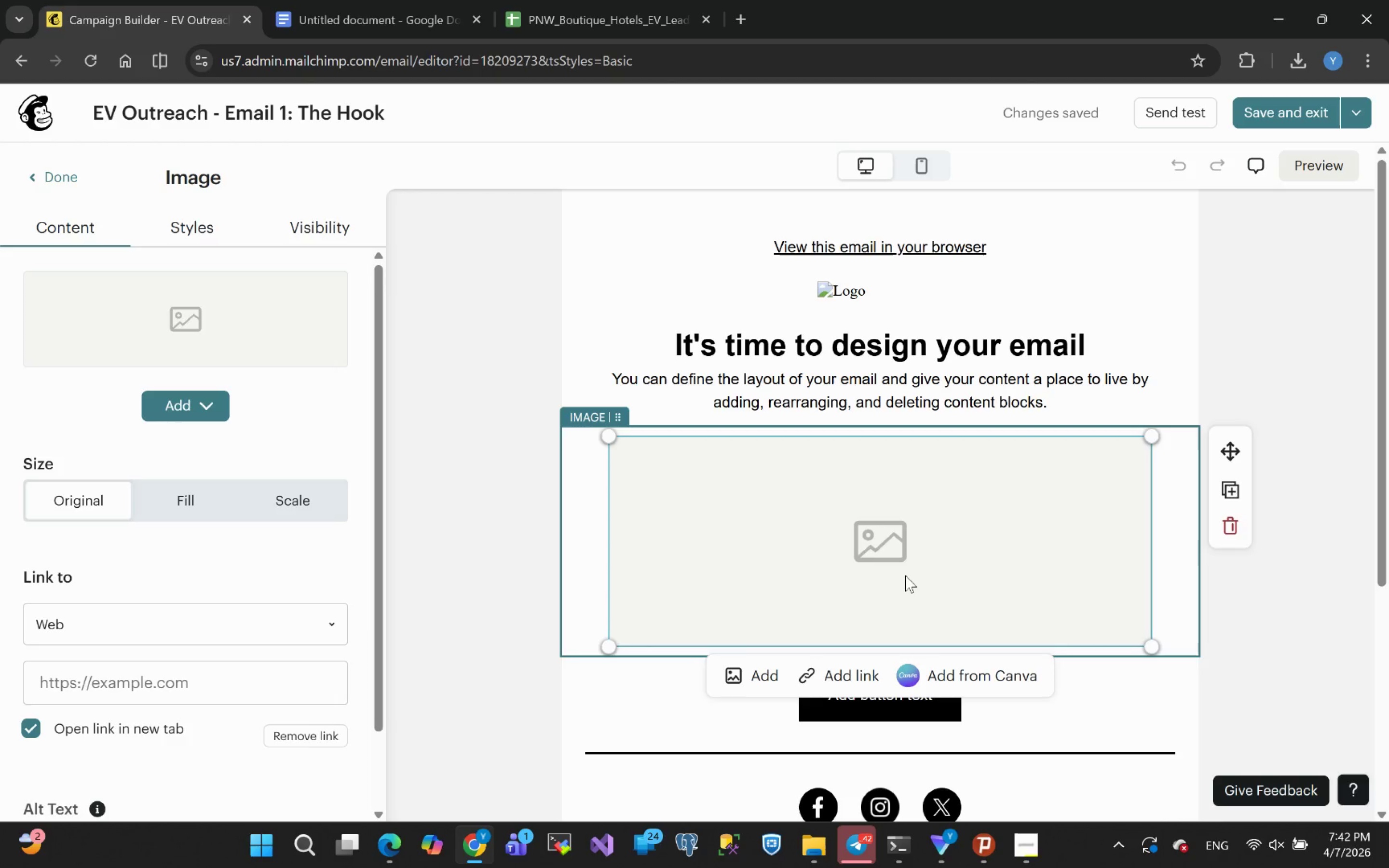 
scroll: coordinate [926, 344], scroll_direction: up, amount: 4.0
 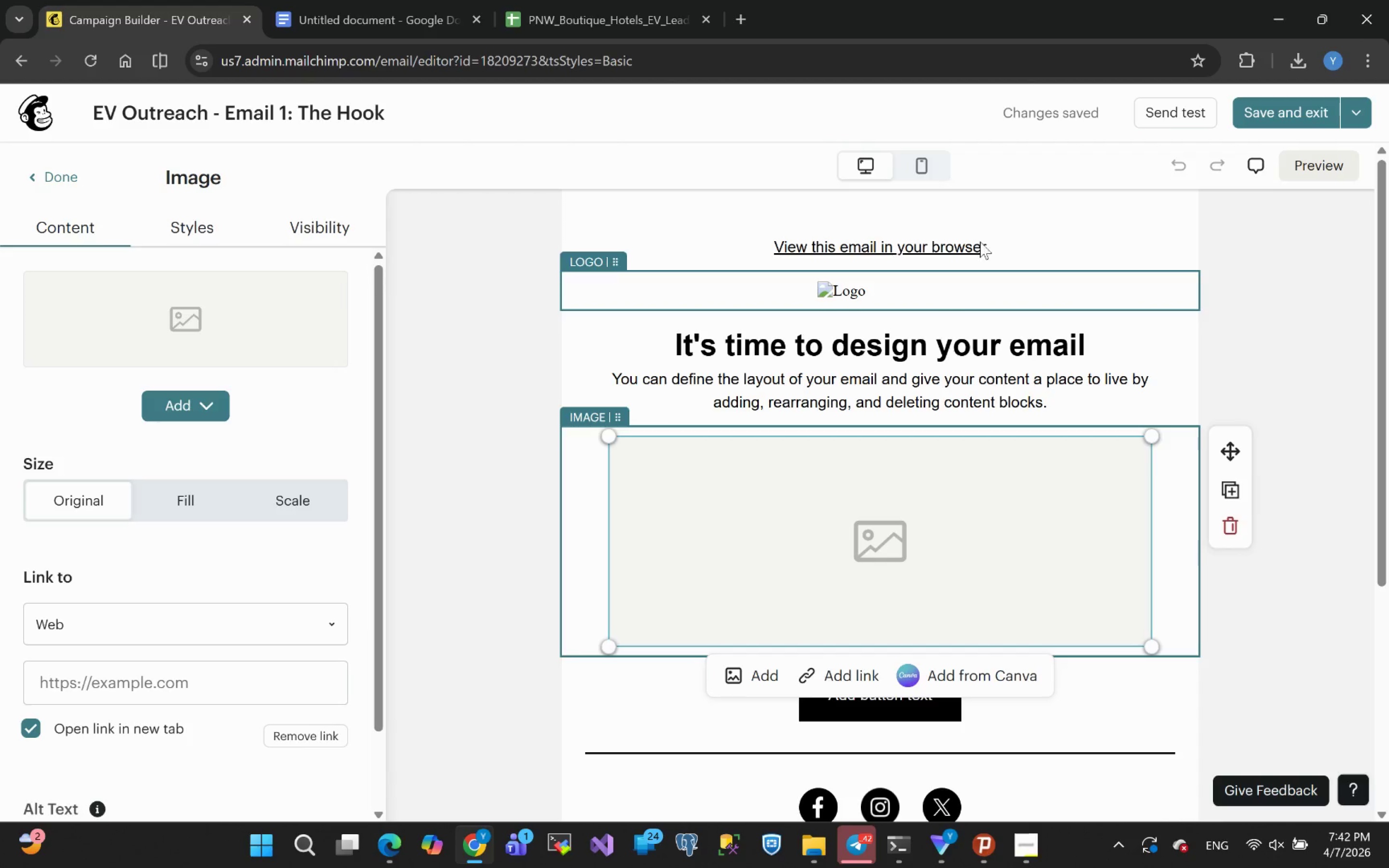 
left_click([1013, 242])
 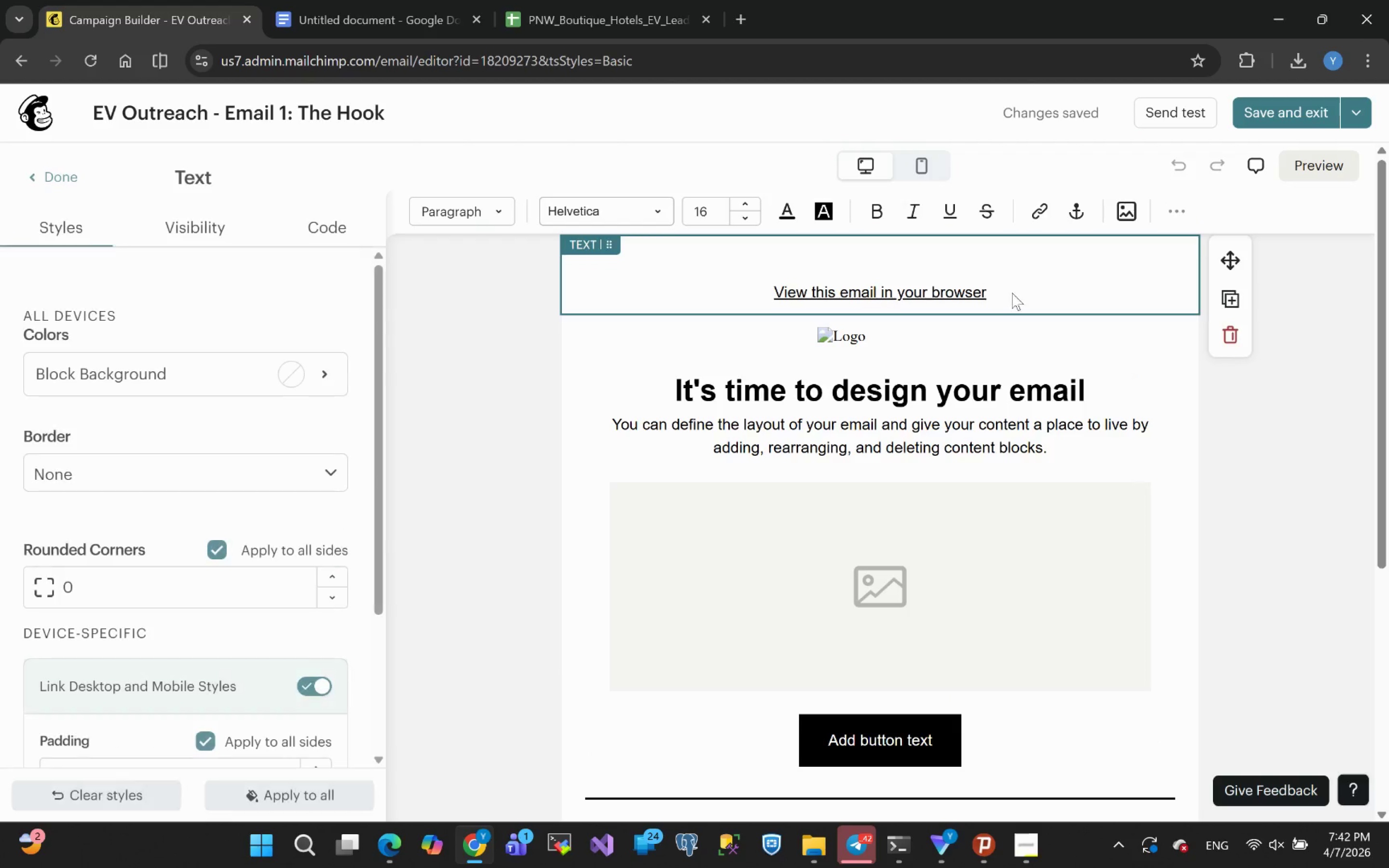 
left_click_drag(start_coordinate=[1011, 296], to_coordinate=[716, 316])
 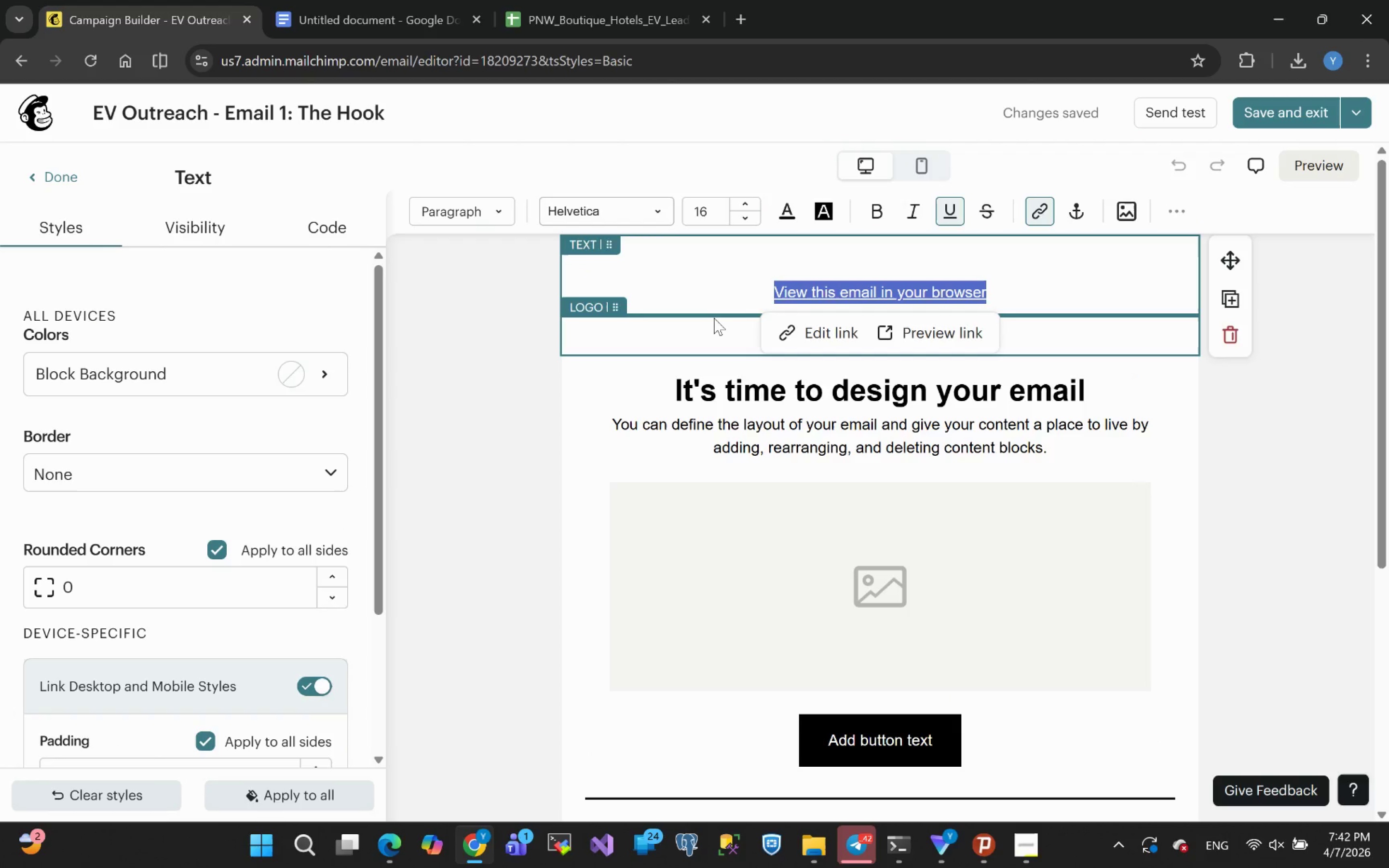 
hold_key(key=ShiftLeft, duration=0.97)
 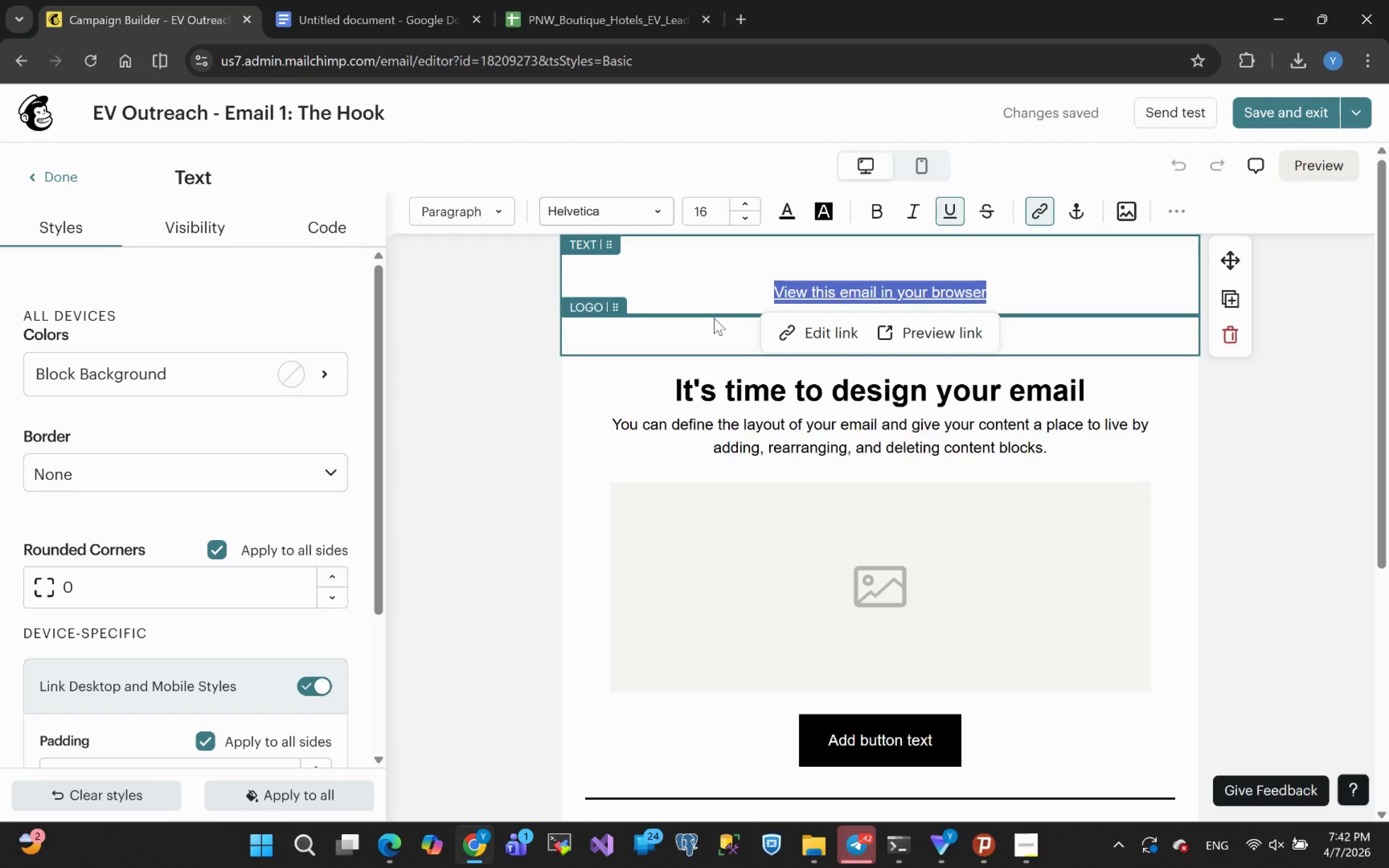 
type(BRANDING & )
key(Backspace)
key(Backspace)
type(AND )
 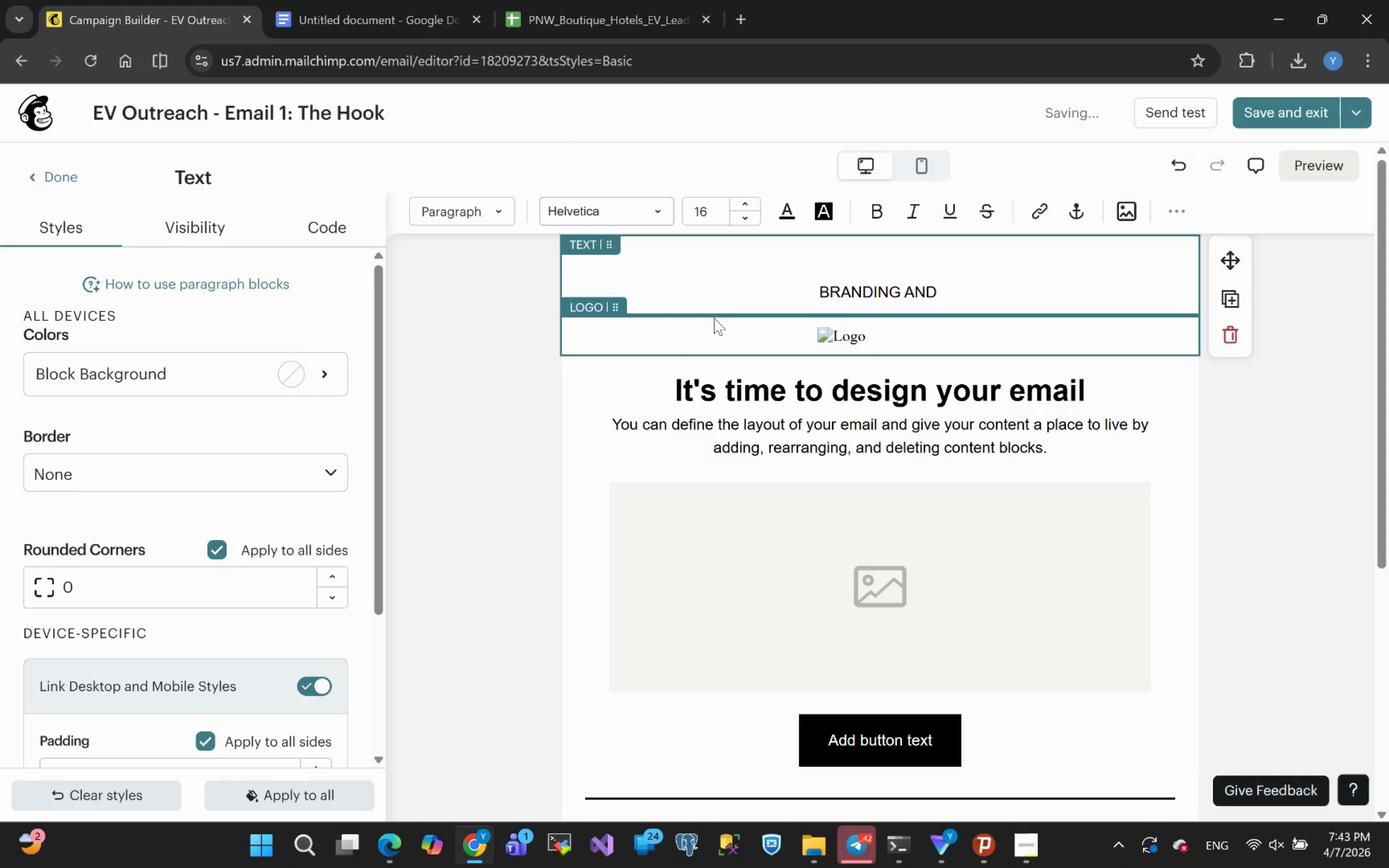 
wait(14.47)
 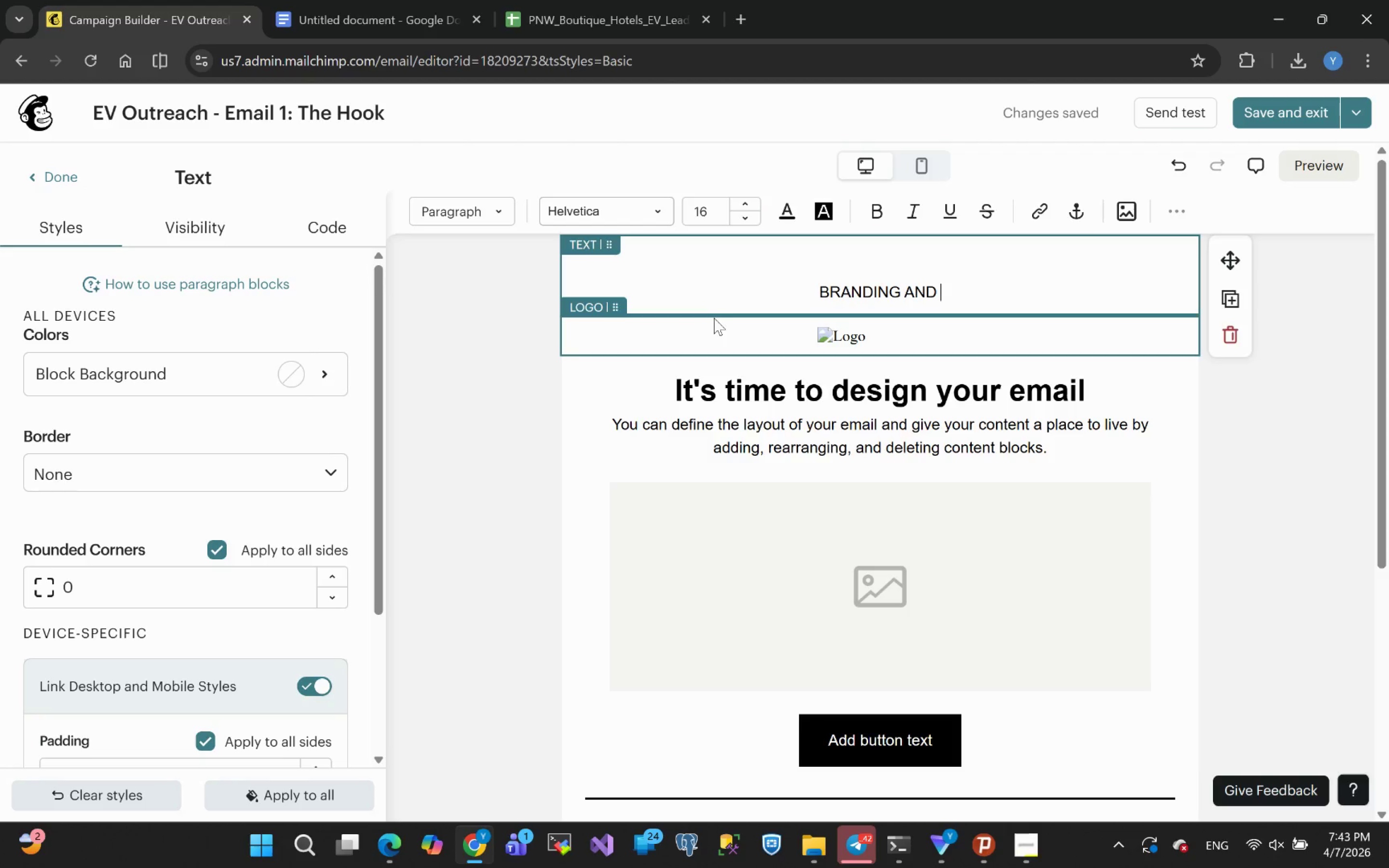 
left_click_drag(start_coordinate=[967, 284], to_coordinate=[803, 292])
 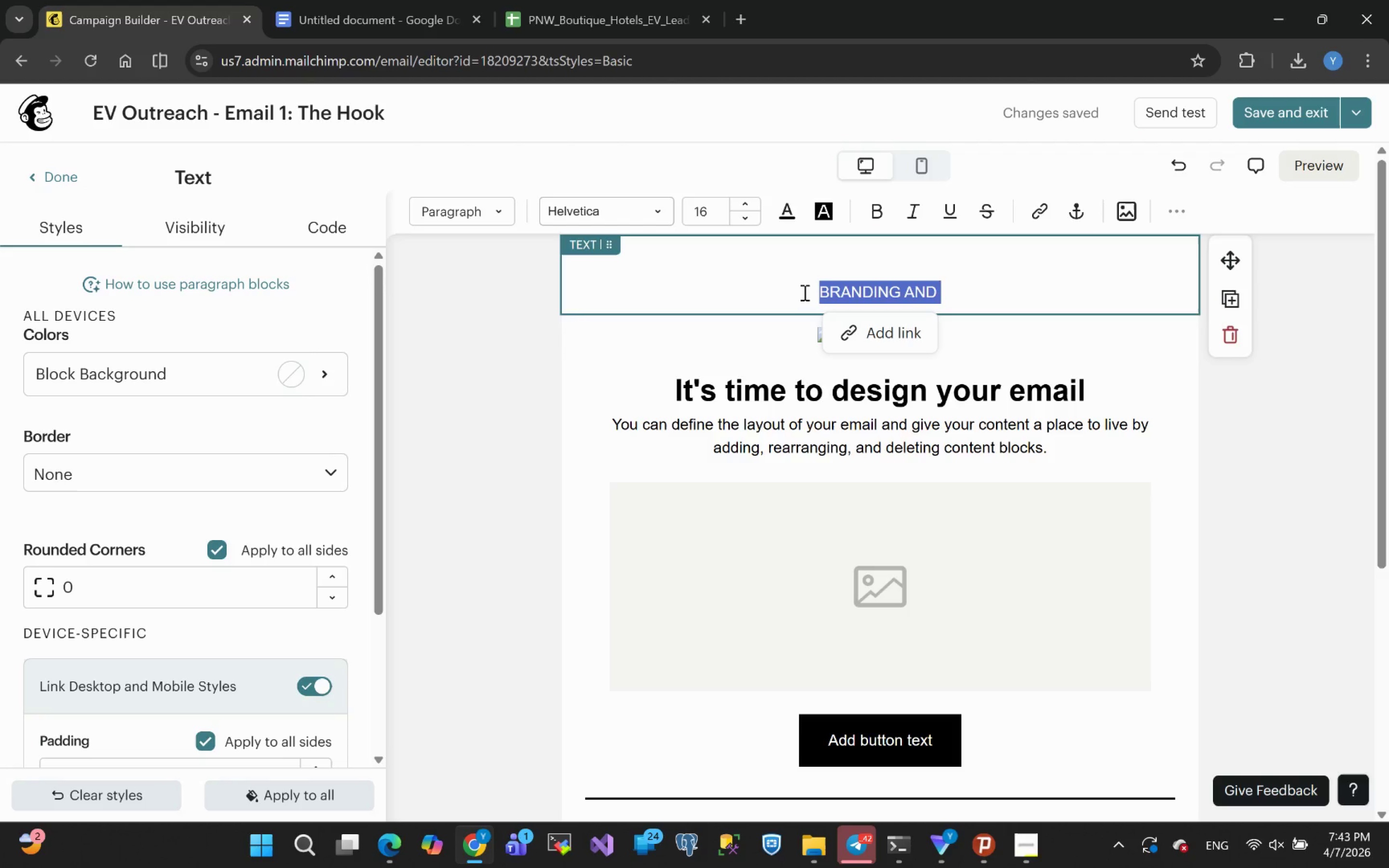 
type(H)
key(Backspace)
type(HE)
 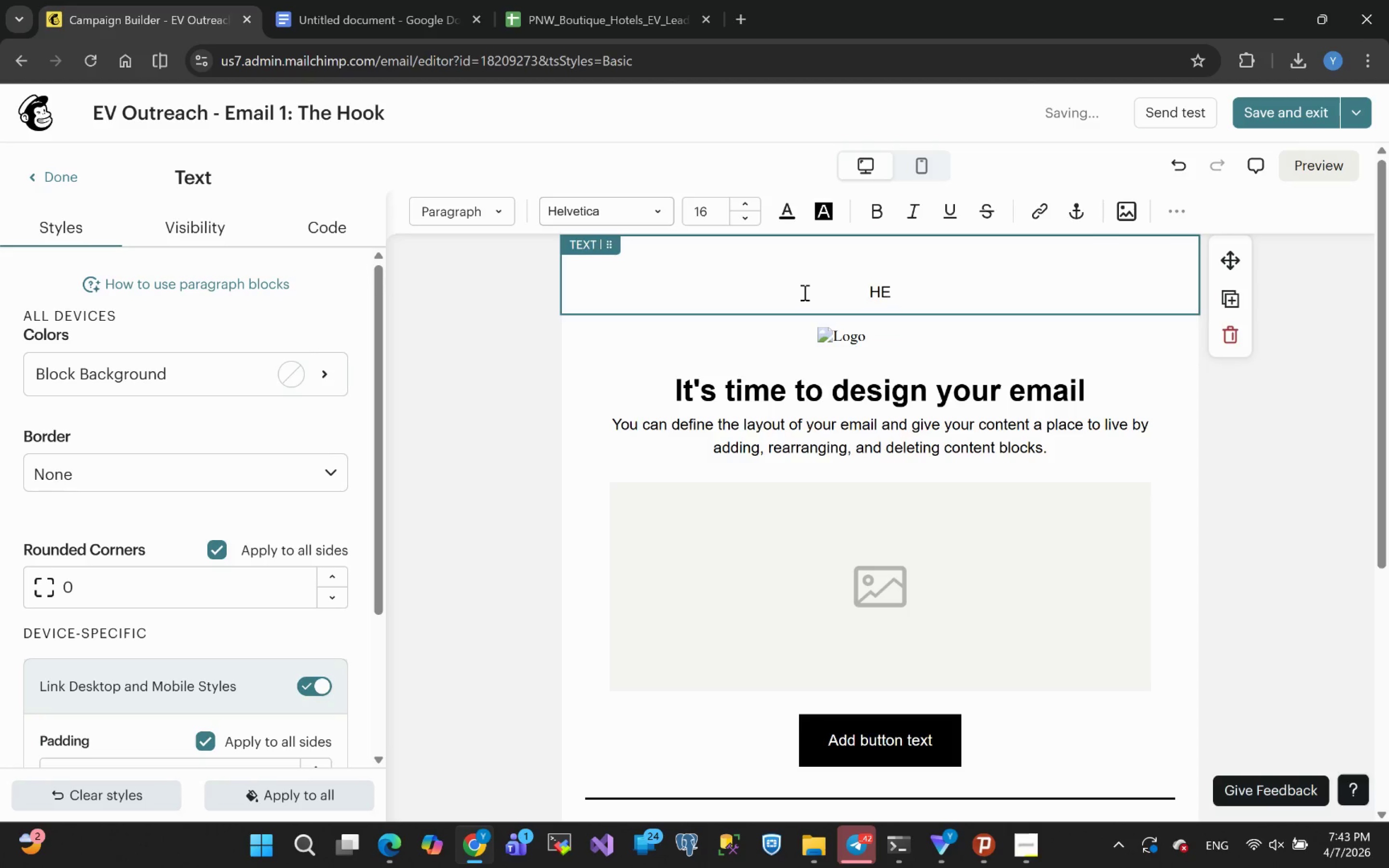 
wait(6.42)
 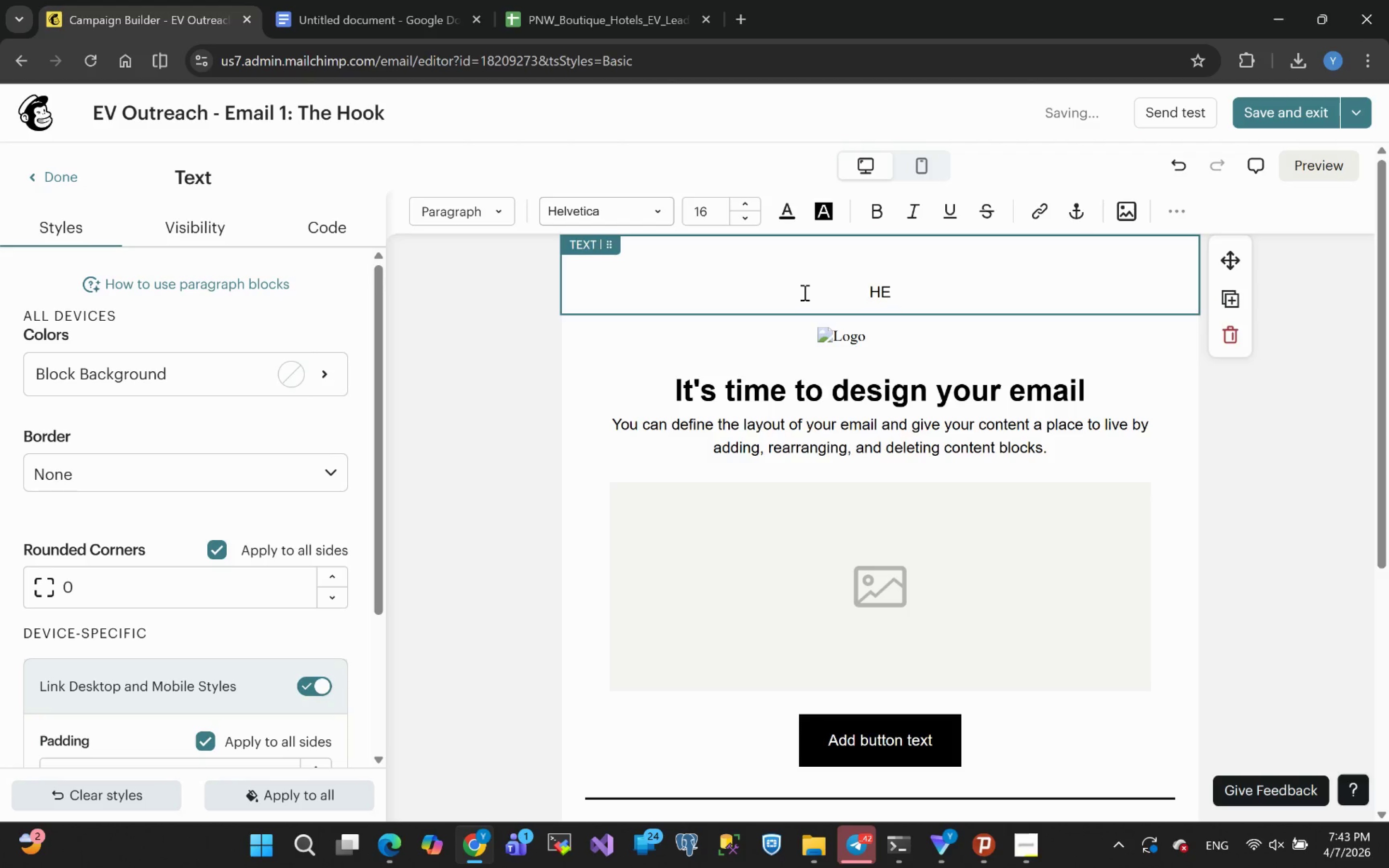 
type(ELP)
key(Backspace)
key(Backspace)
key(Backspace)
key(Backspace)
type(elping )
 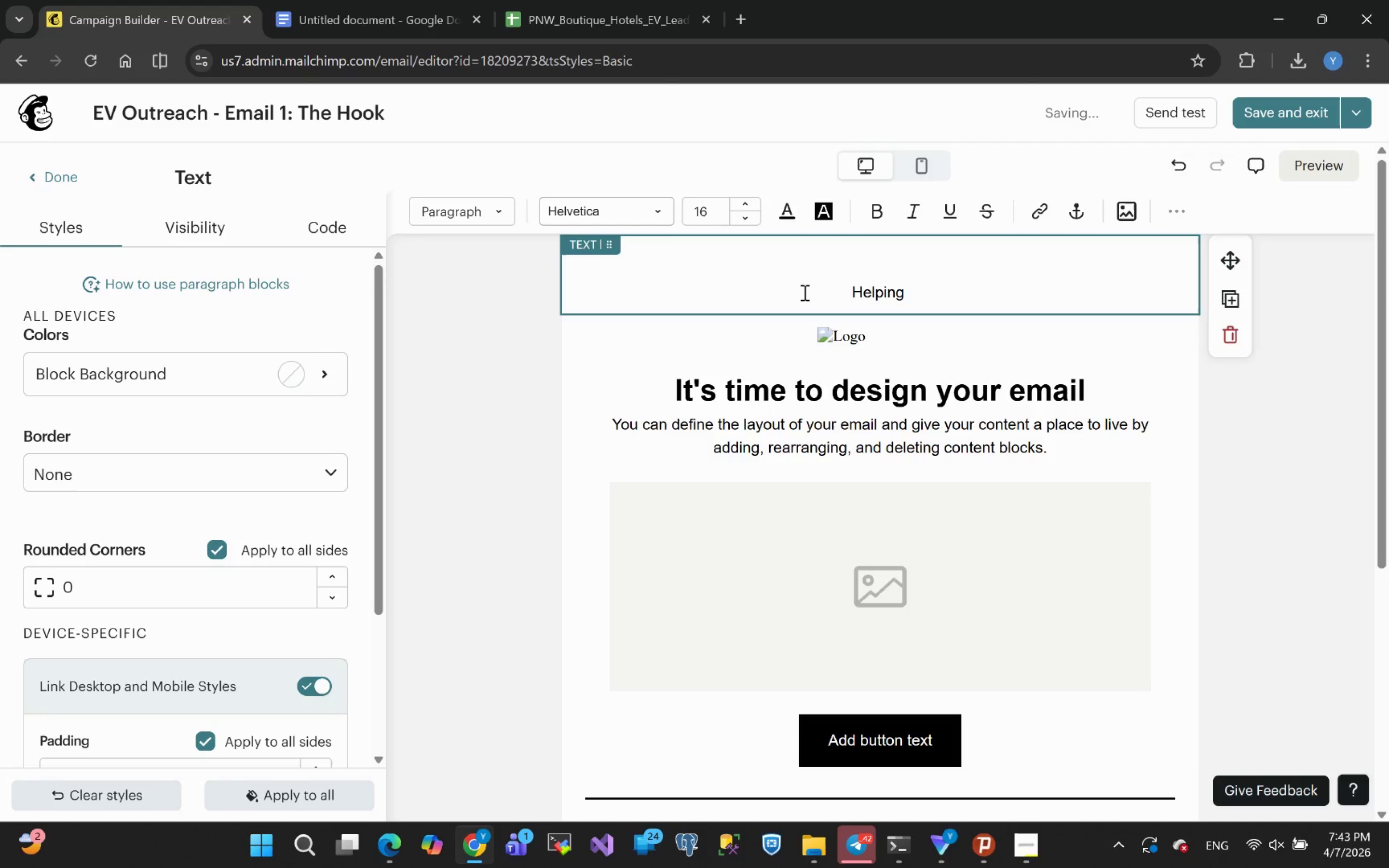 
wait(9.17)
 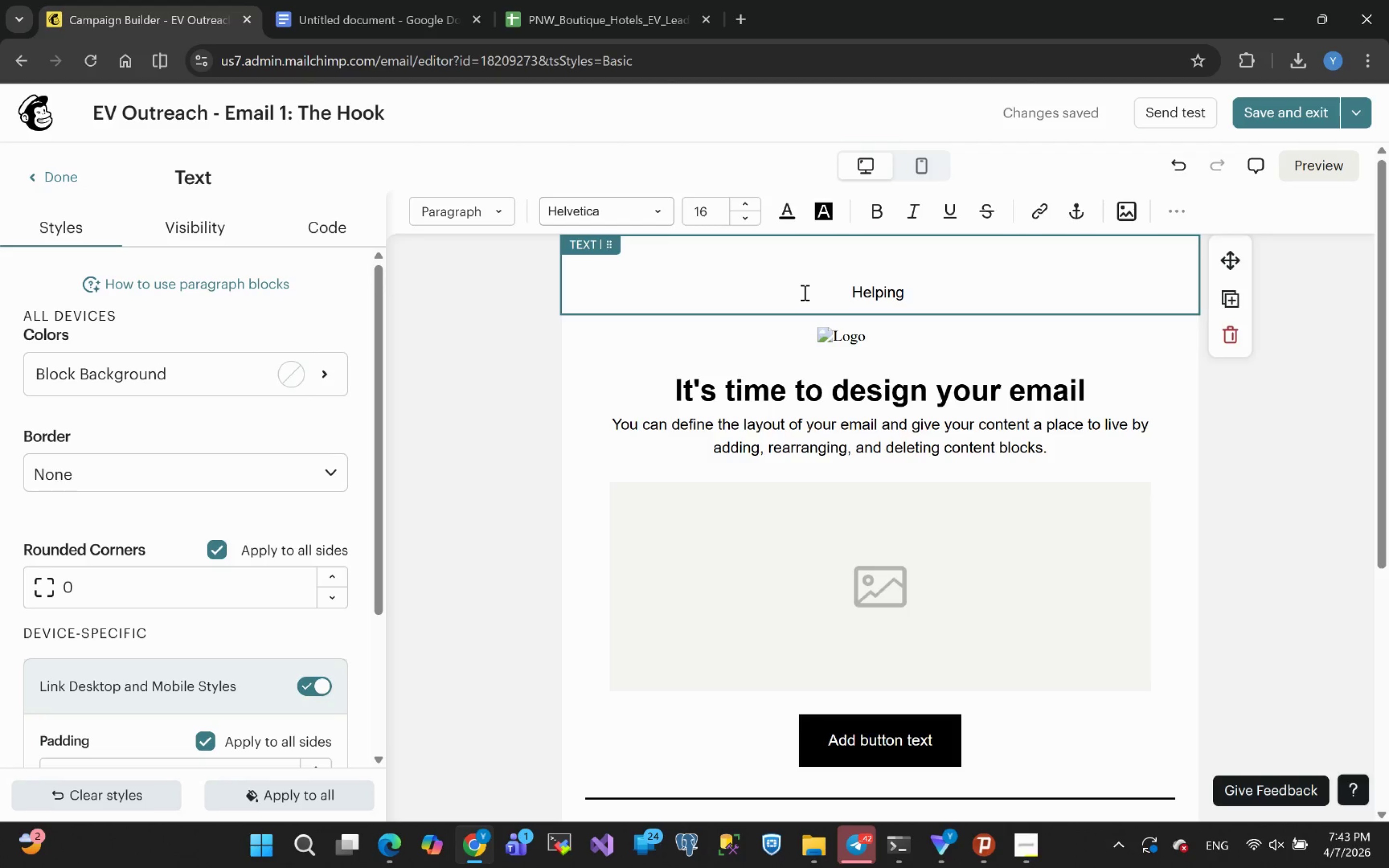 
type(Bouti)
 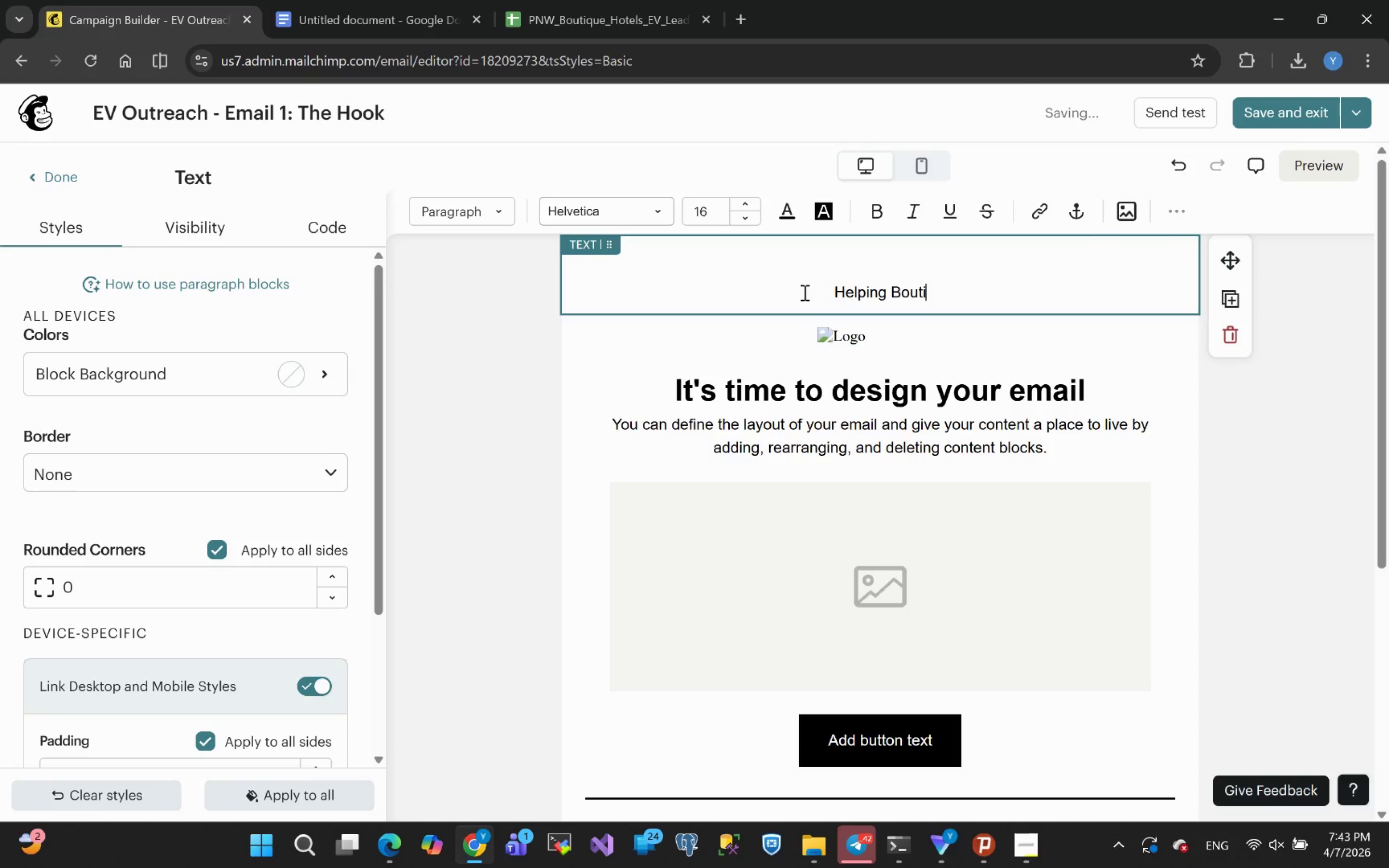 
type(que )
 